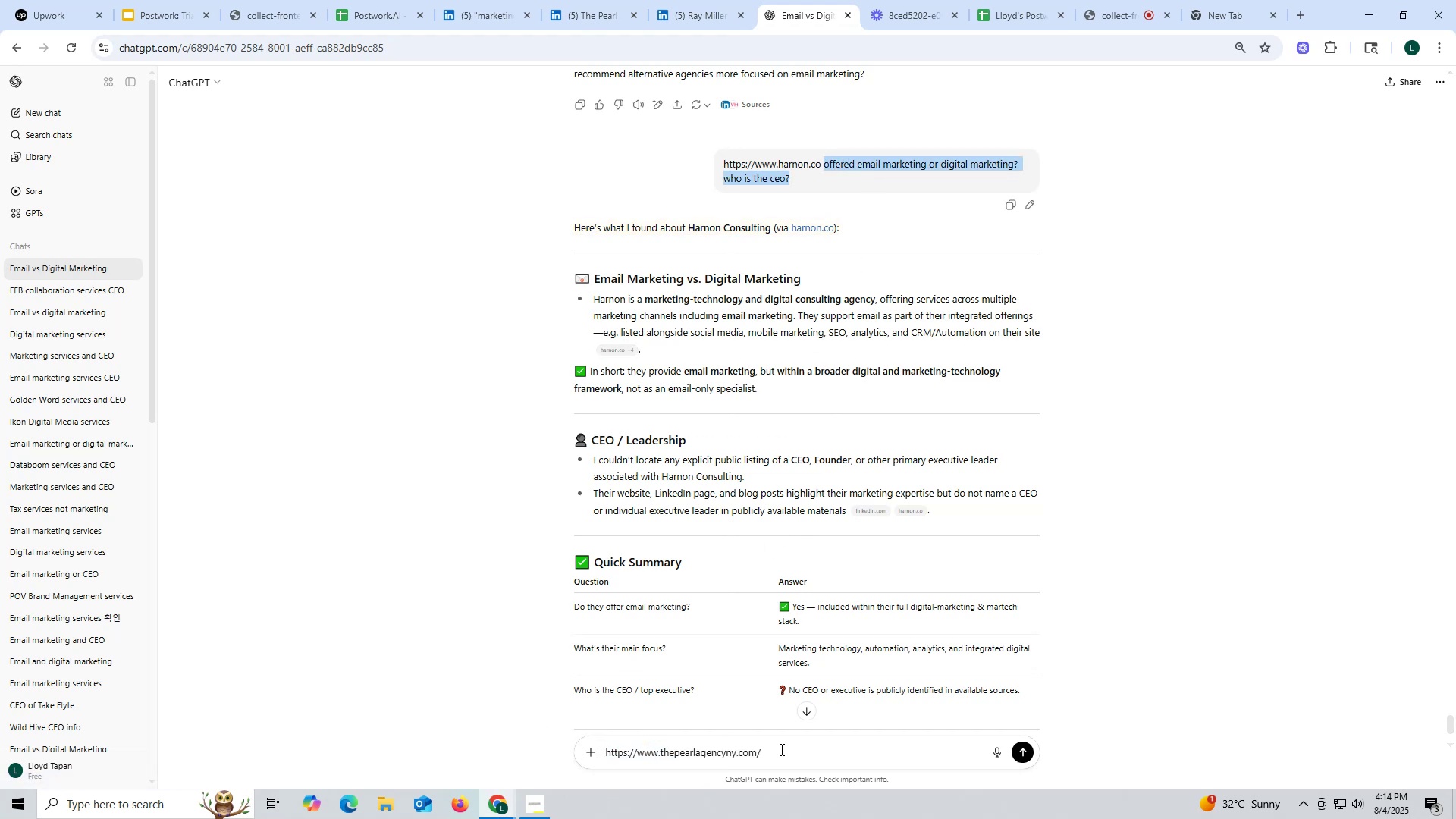 
double_click([789, 750])
 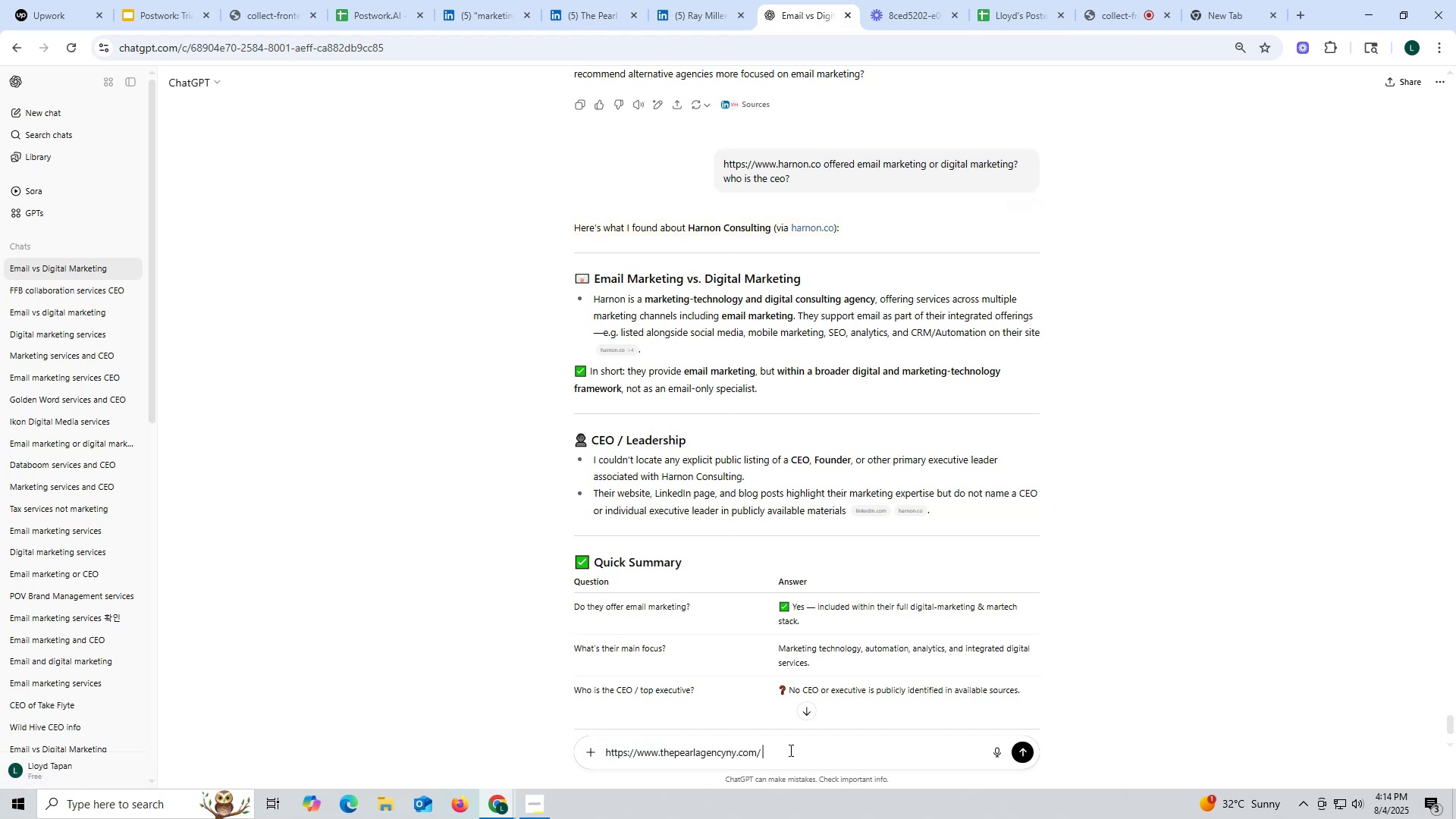 
key(Control+ControlLeft)
 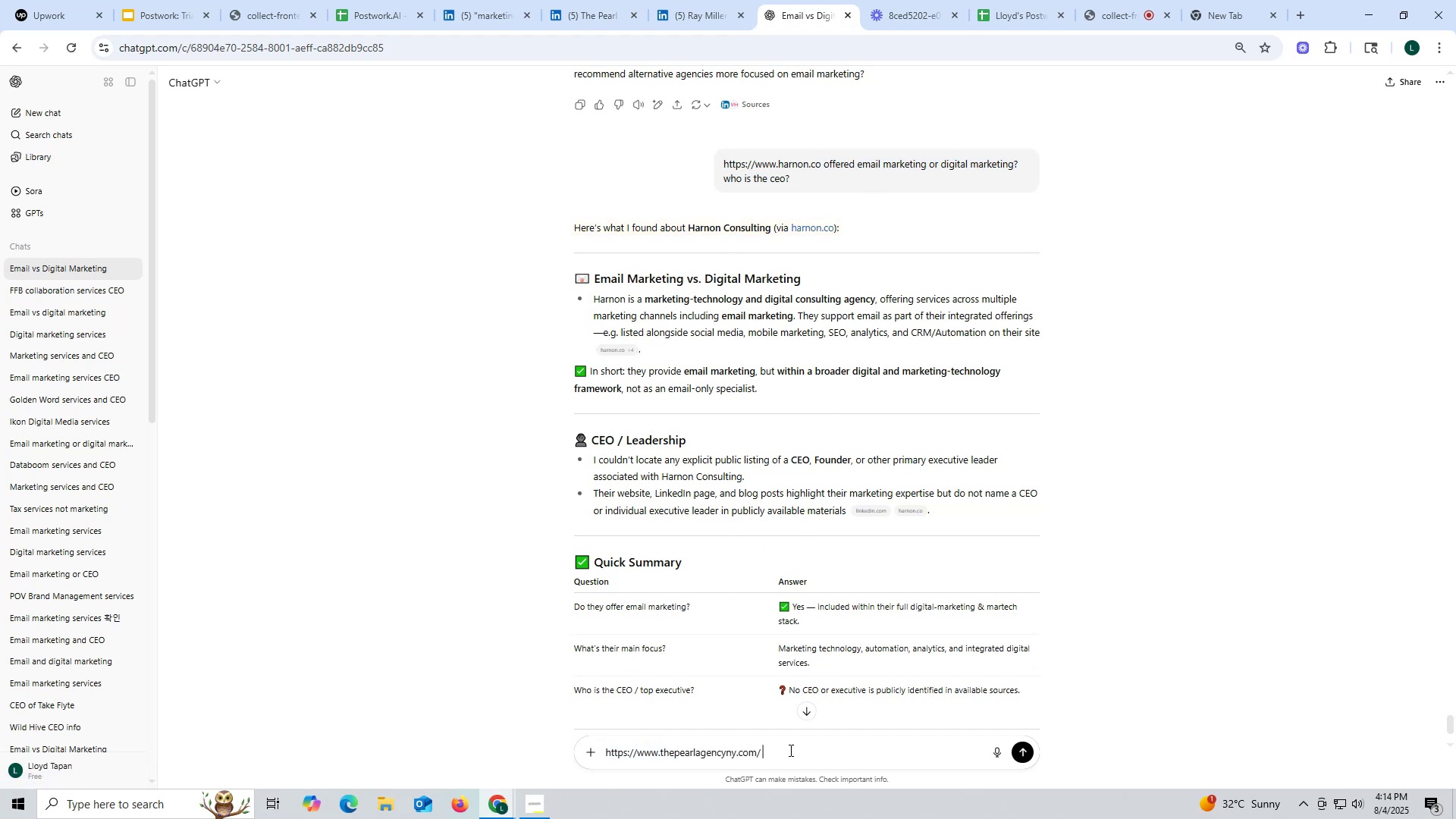 
key(Control+V)
 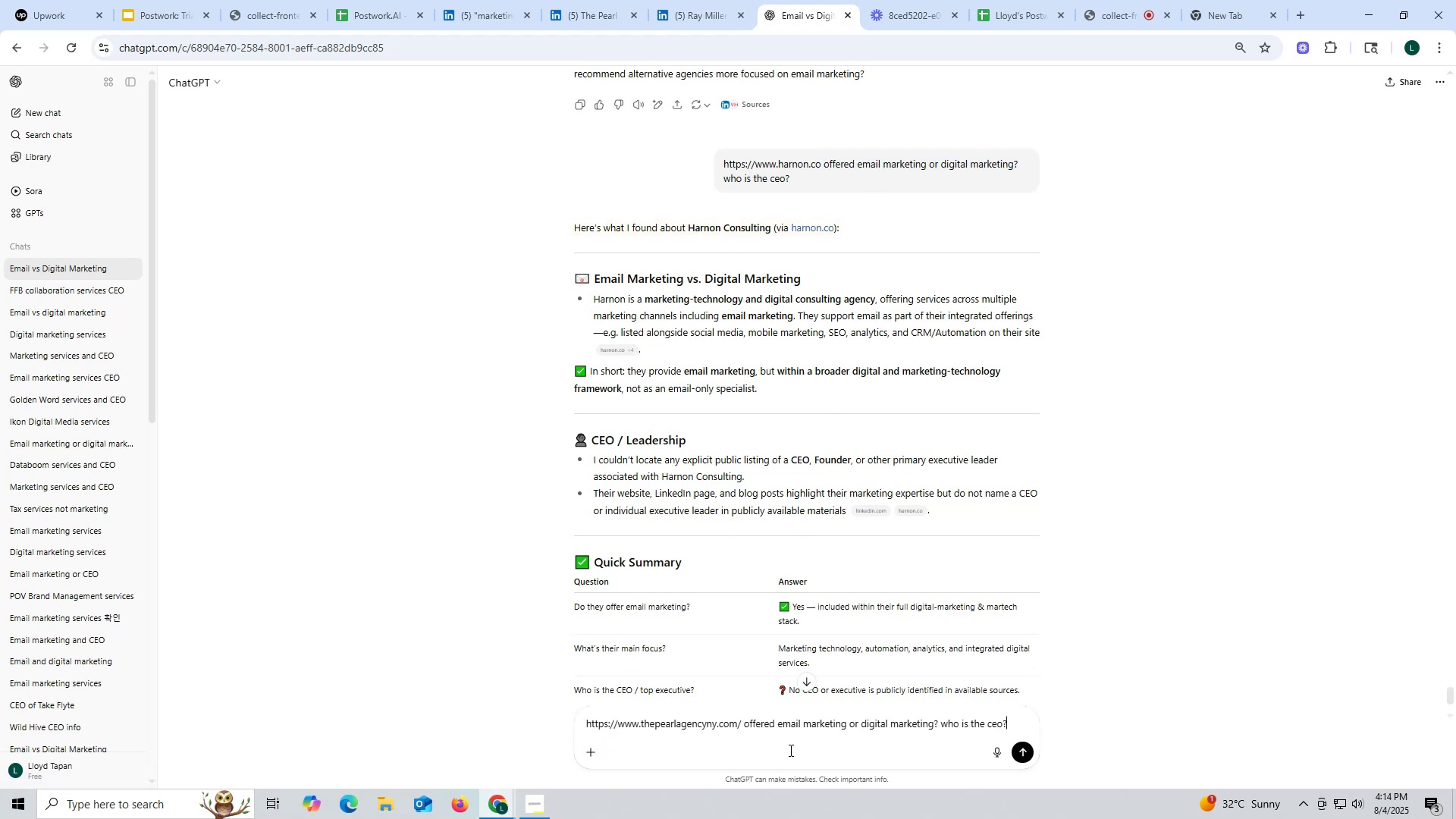 
key(Enter)
 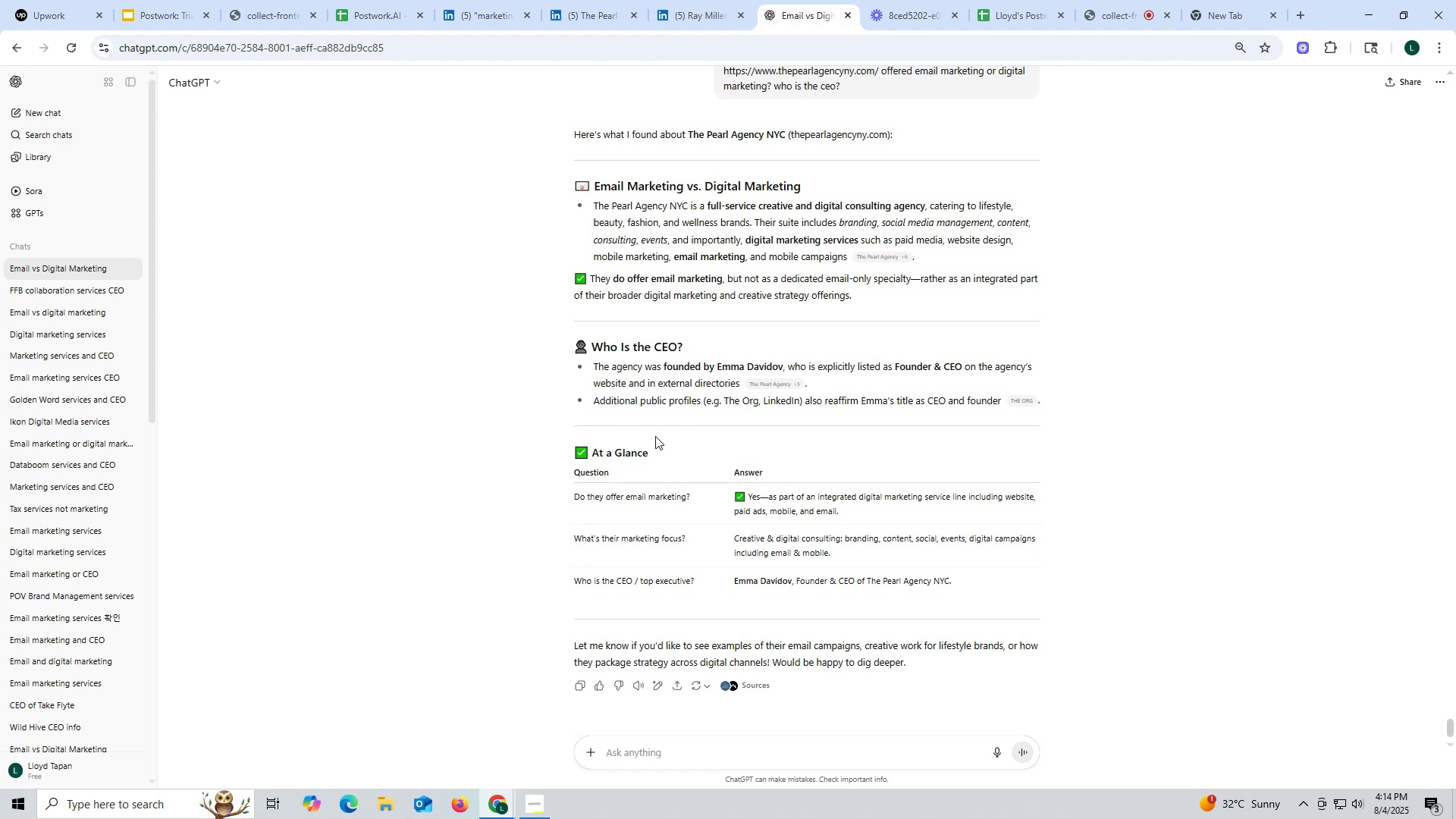 
wait(30.98)
 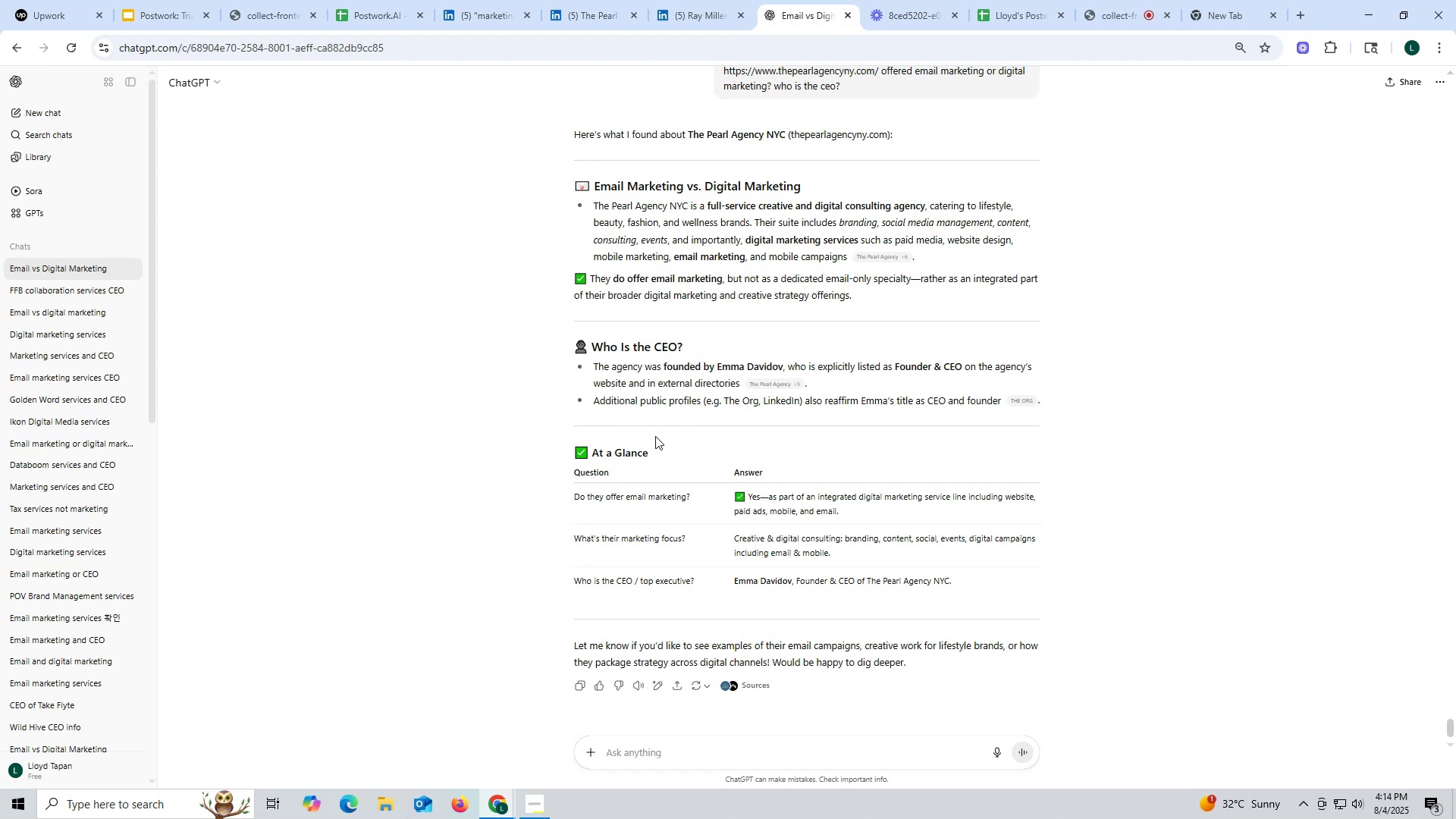 
left_click_drag(start_coordinate=[730, 576], to_coordinate=[791, 583])
 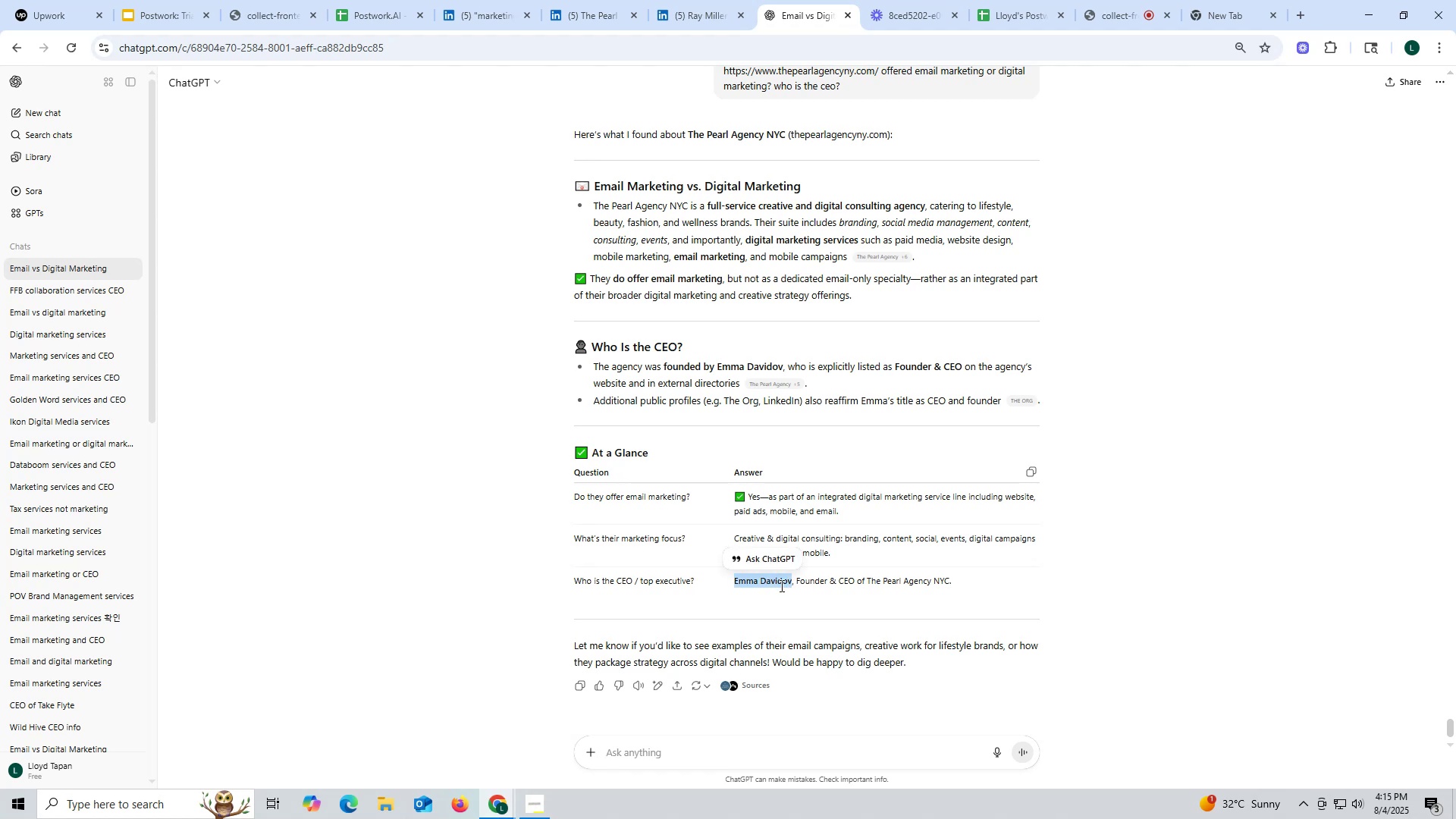 
key(Control+C)
 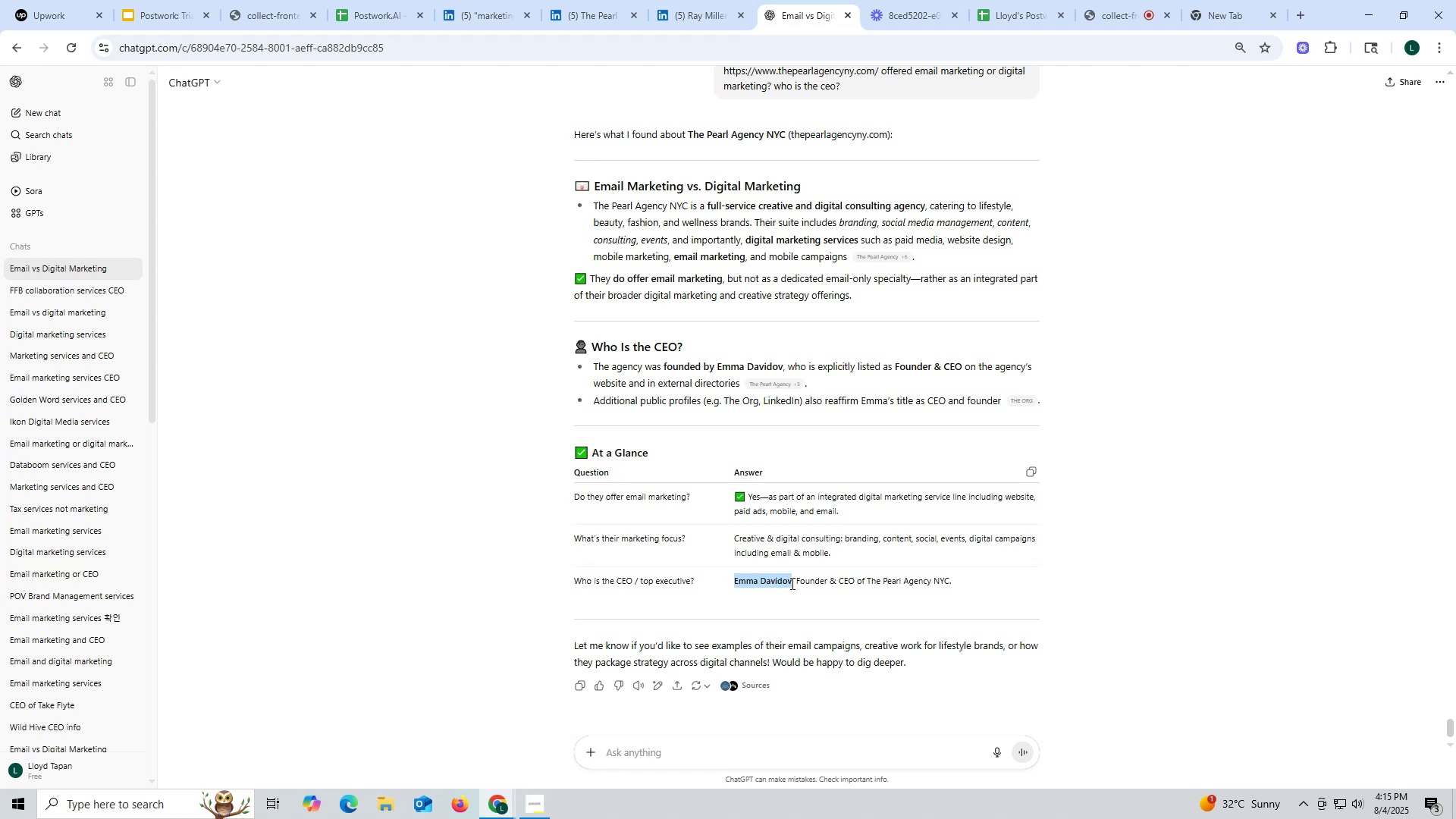 
key(Control+ControlLeft)
 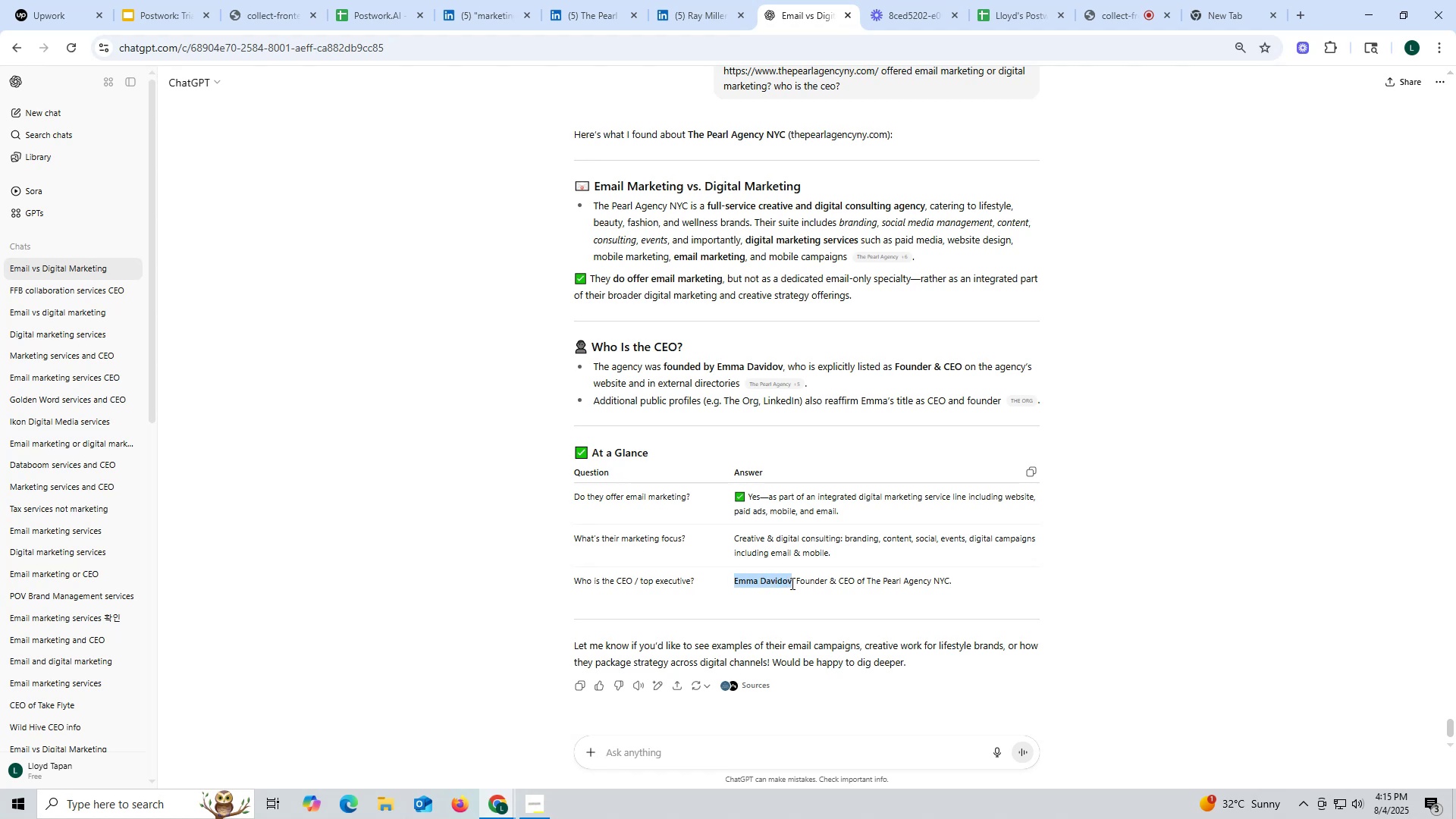 
key(Control+C)
 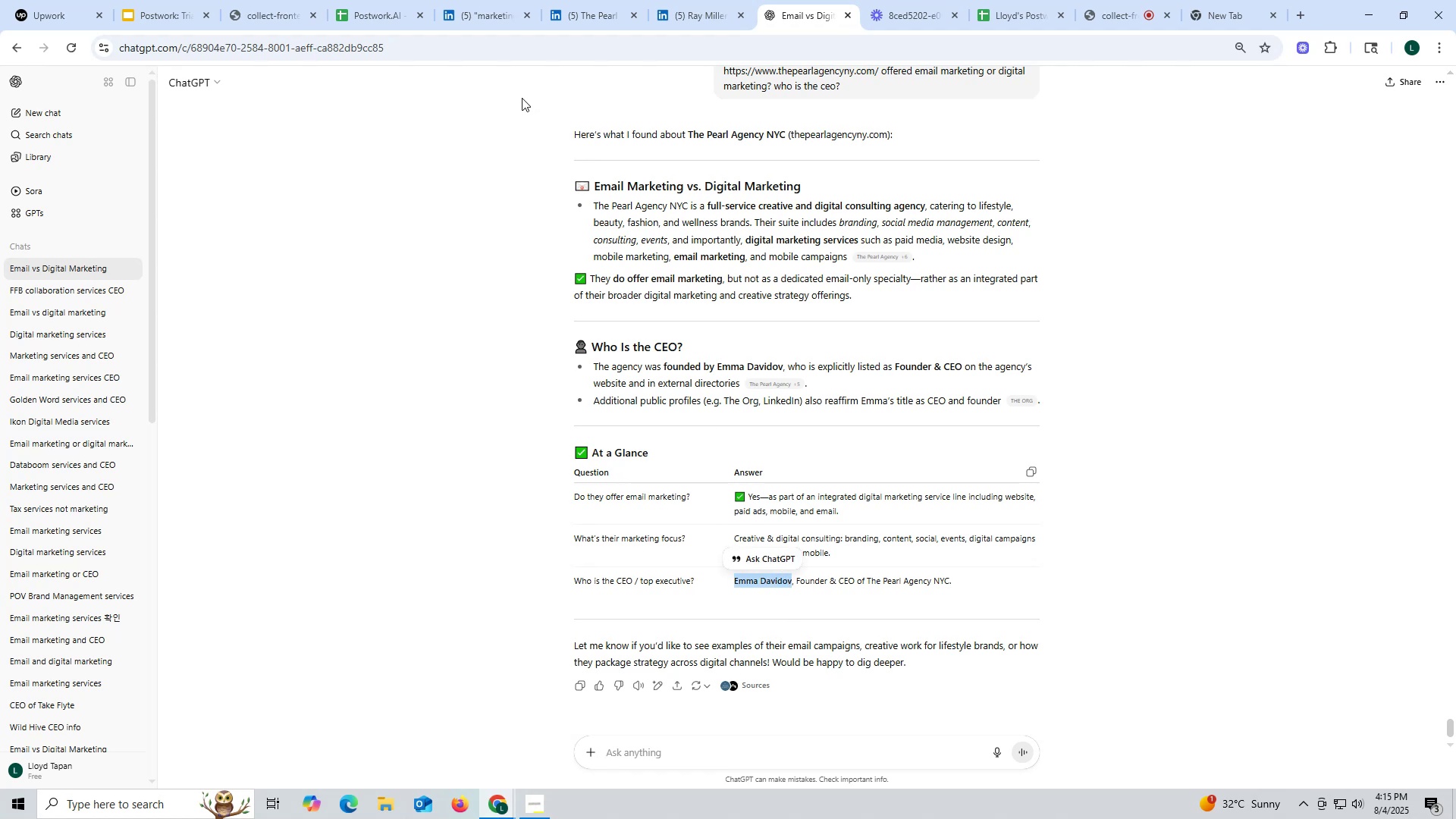 
left_click([687, 15])
 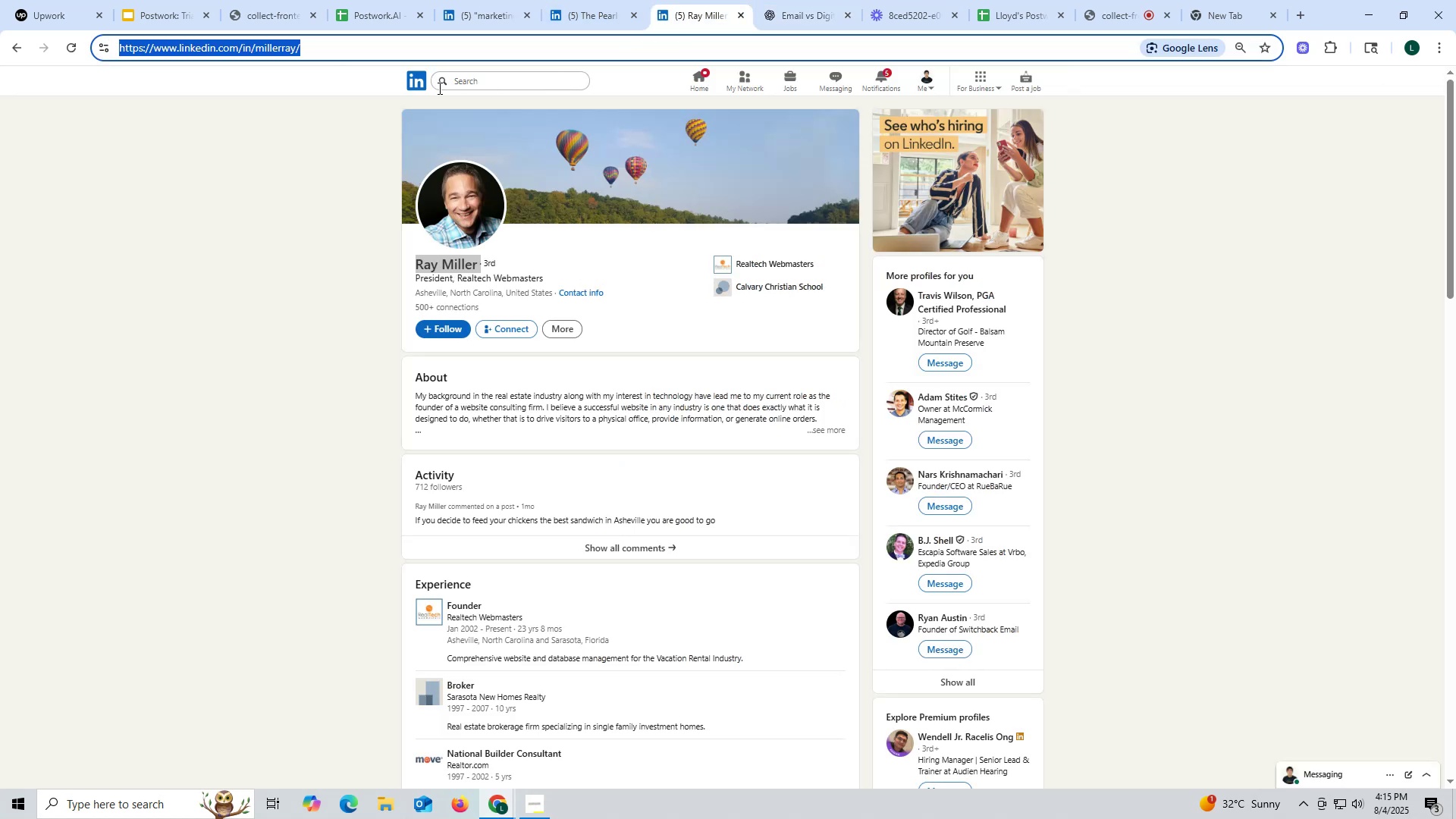 
key(Control+ControlLeft)
 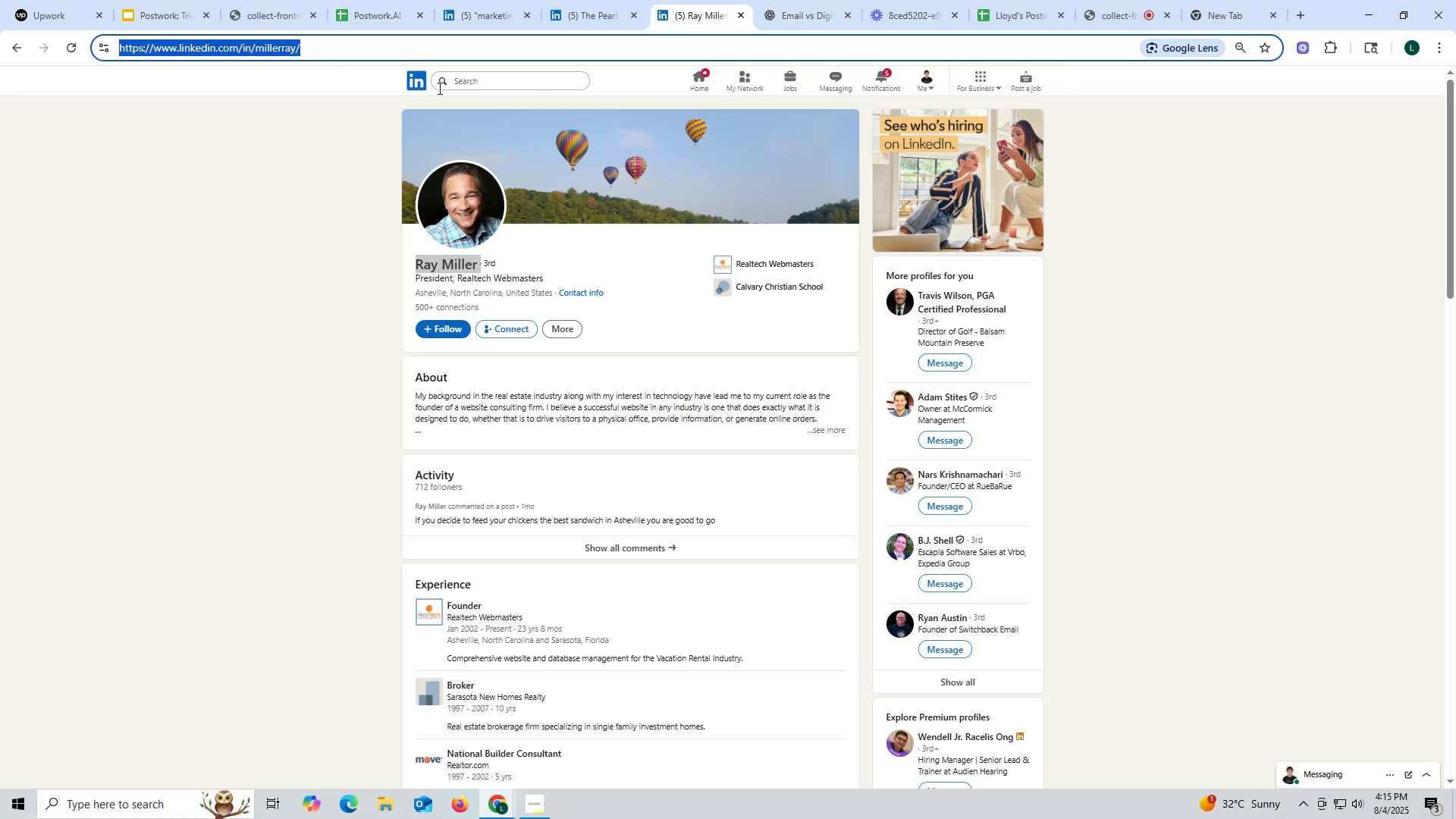 
key(Control+V)
 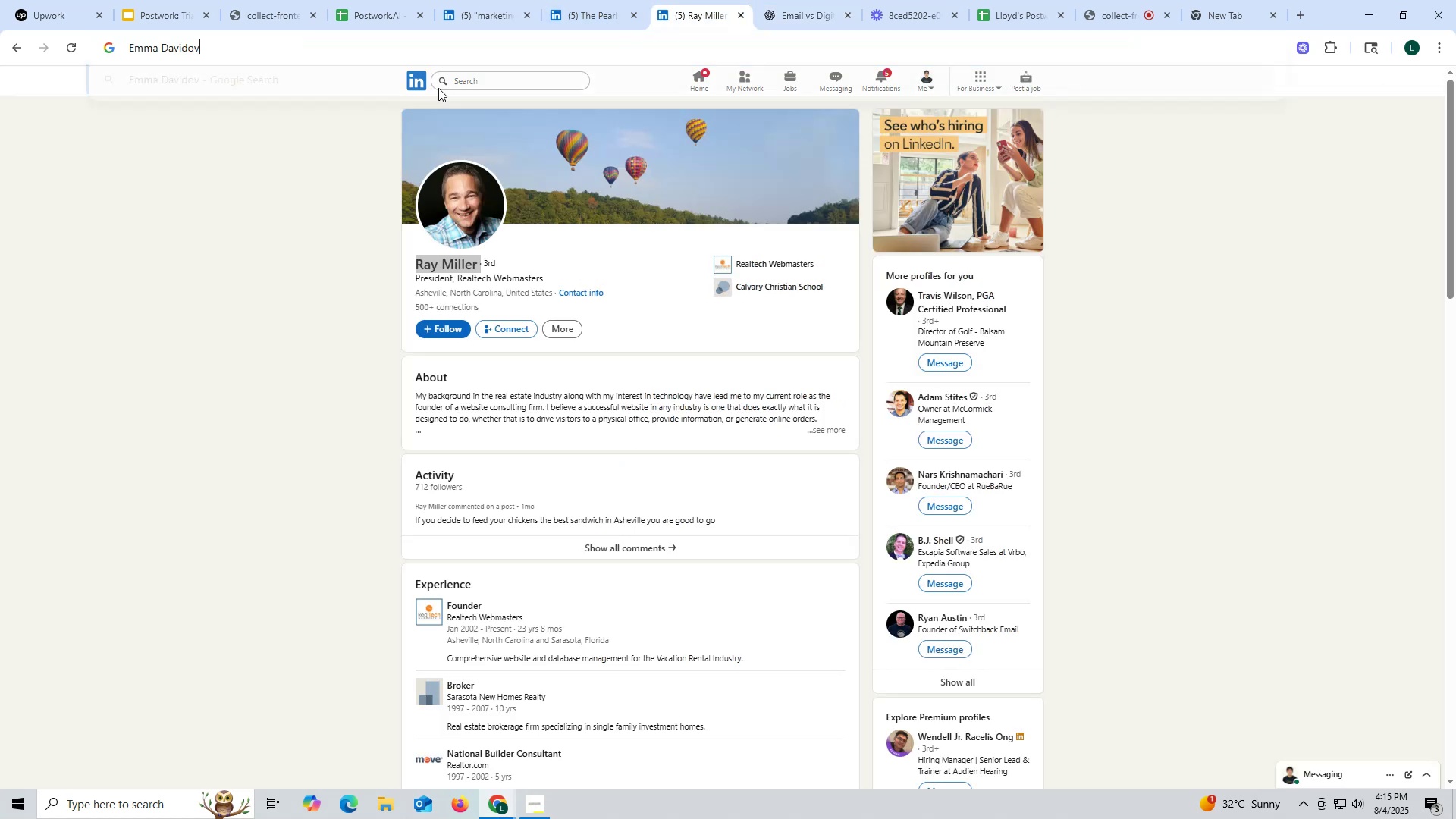 
key(Space)
 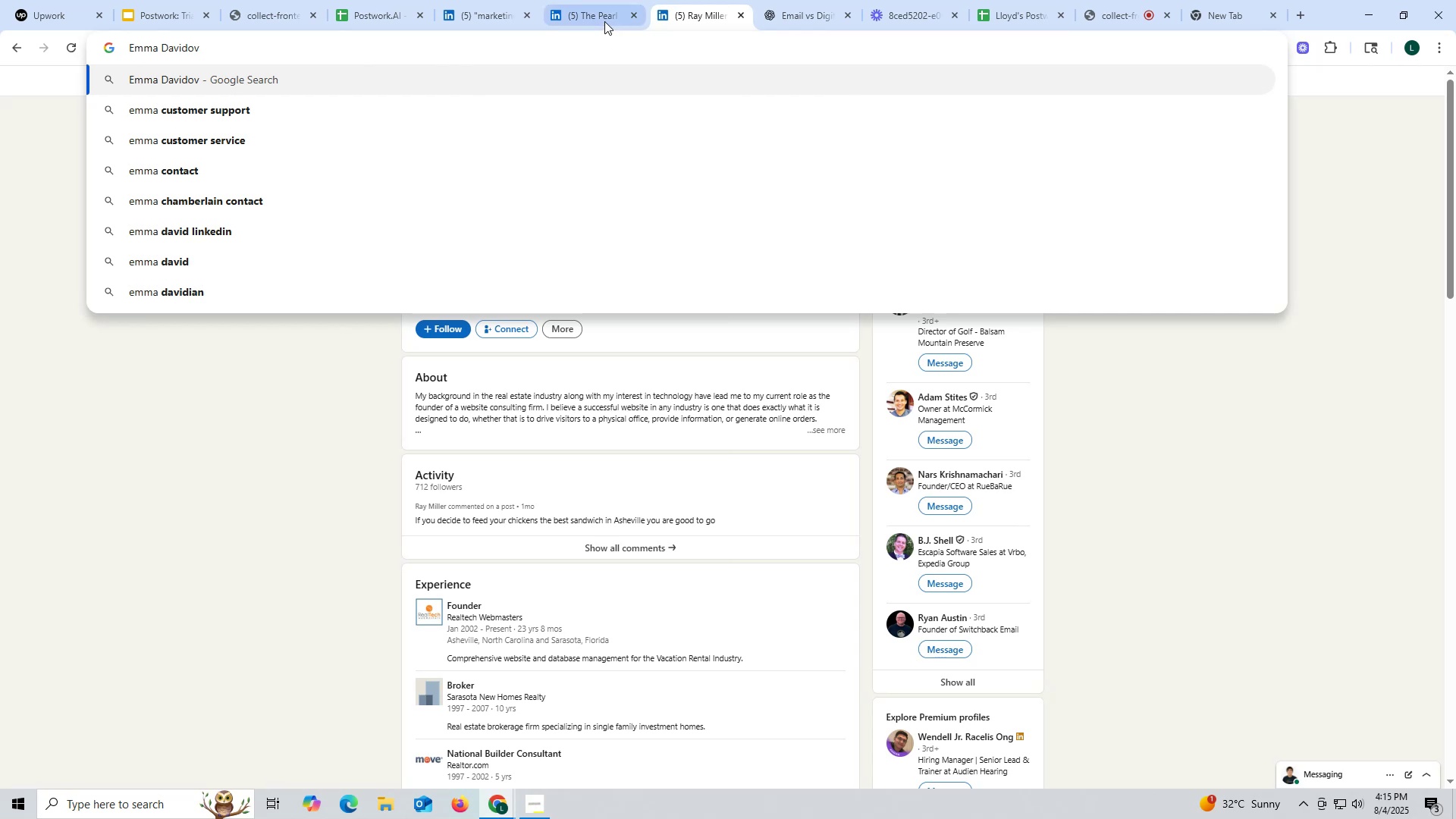 
left_click([598, 14])
 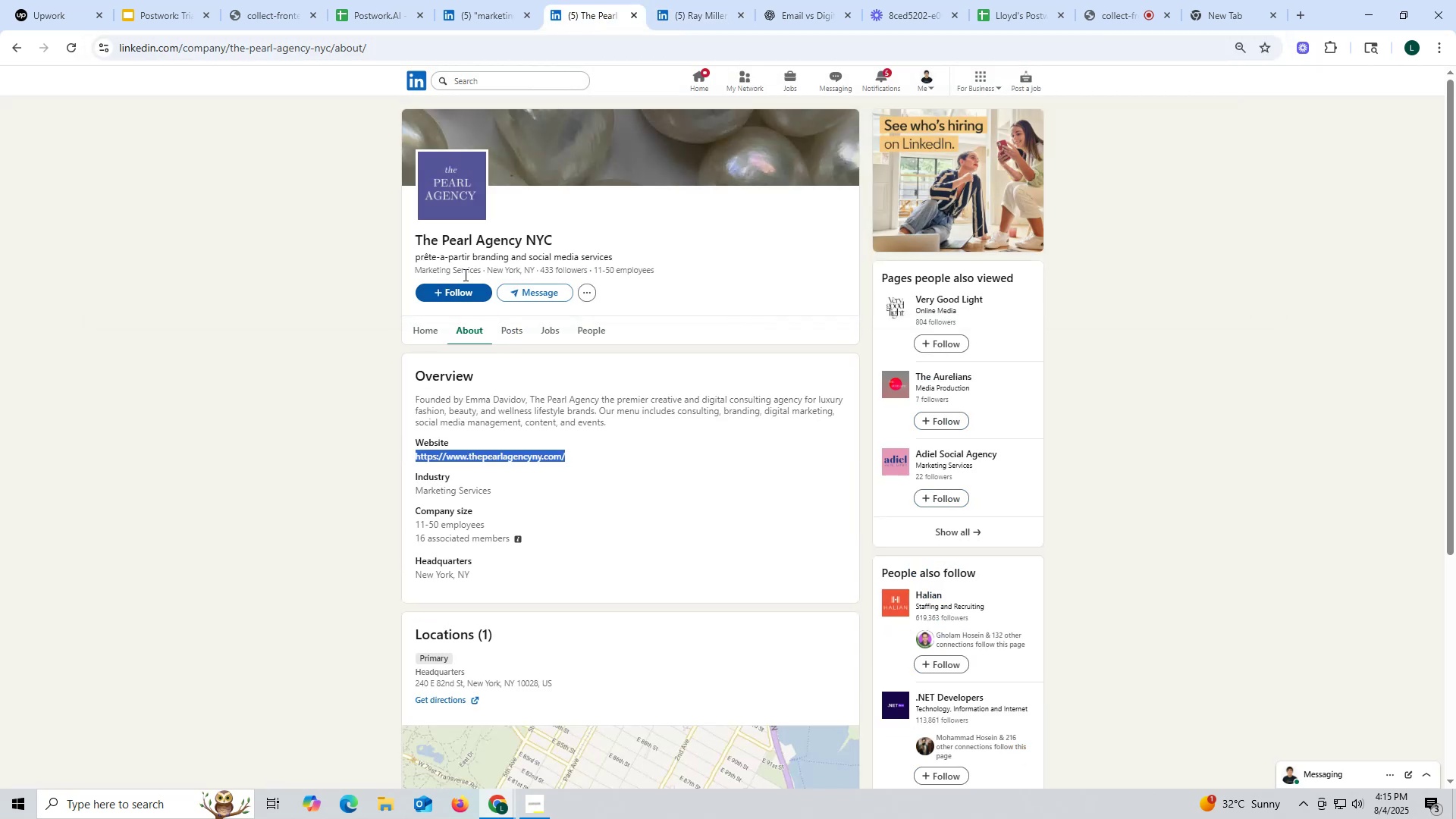 
wait(5.85)
 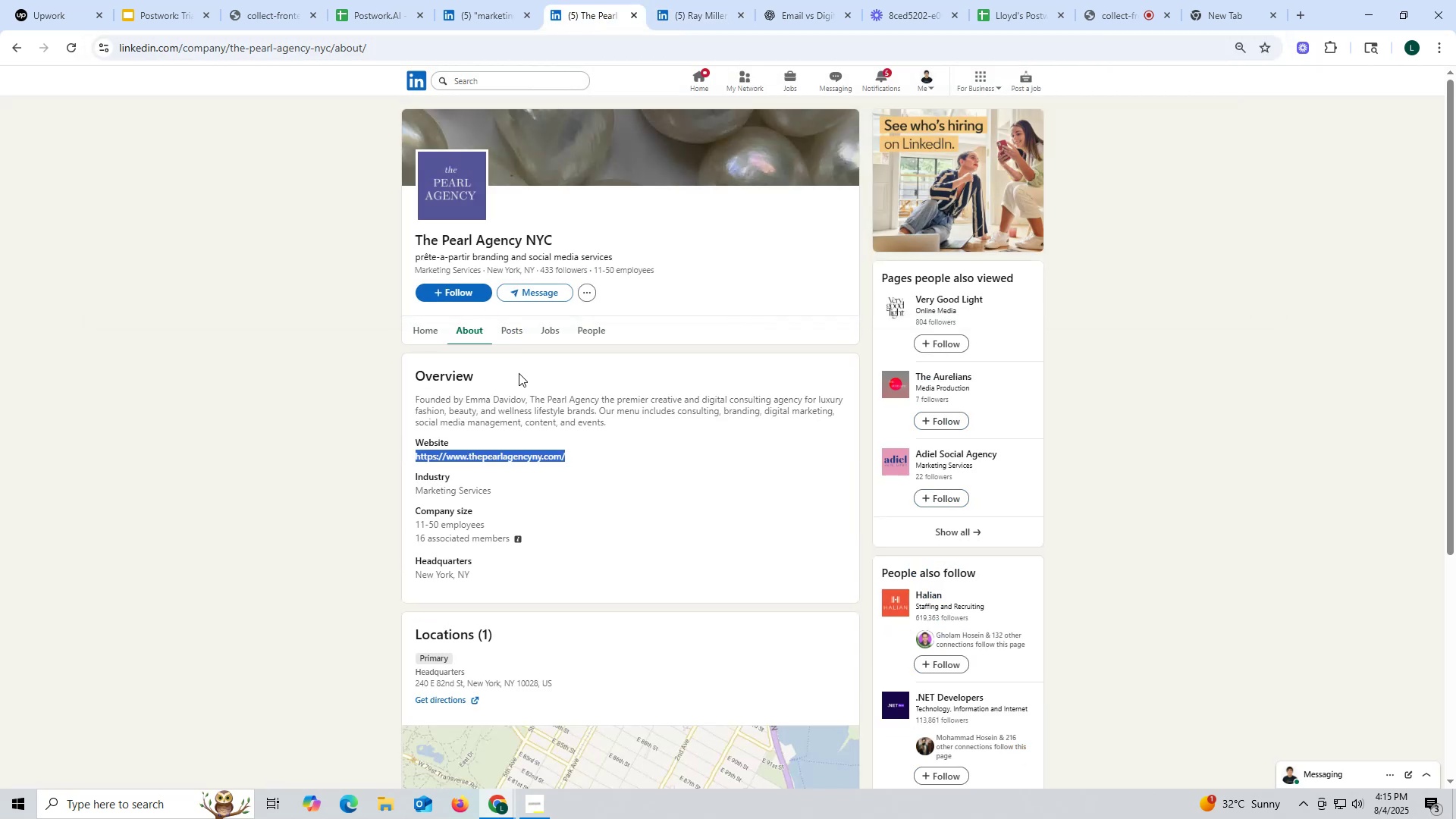 
left_click_drag(start_coordinate=[410, 235], to_coordinate=[594, 235])
 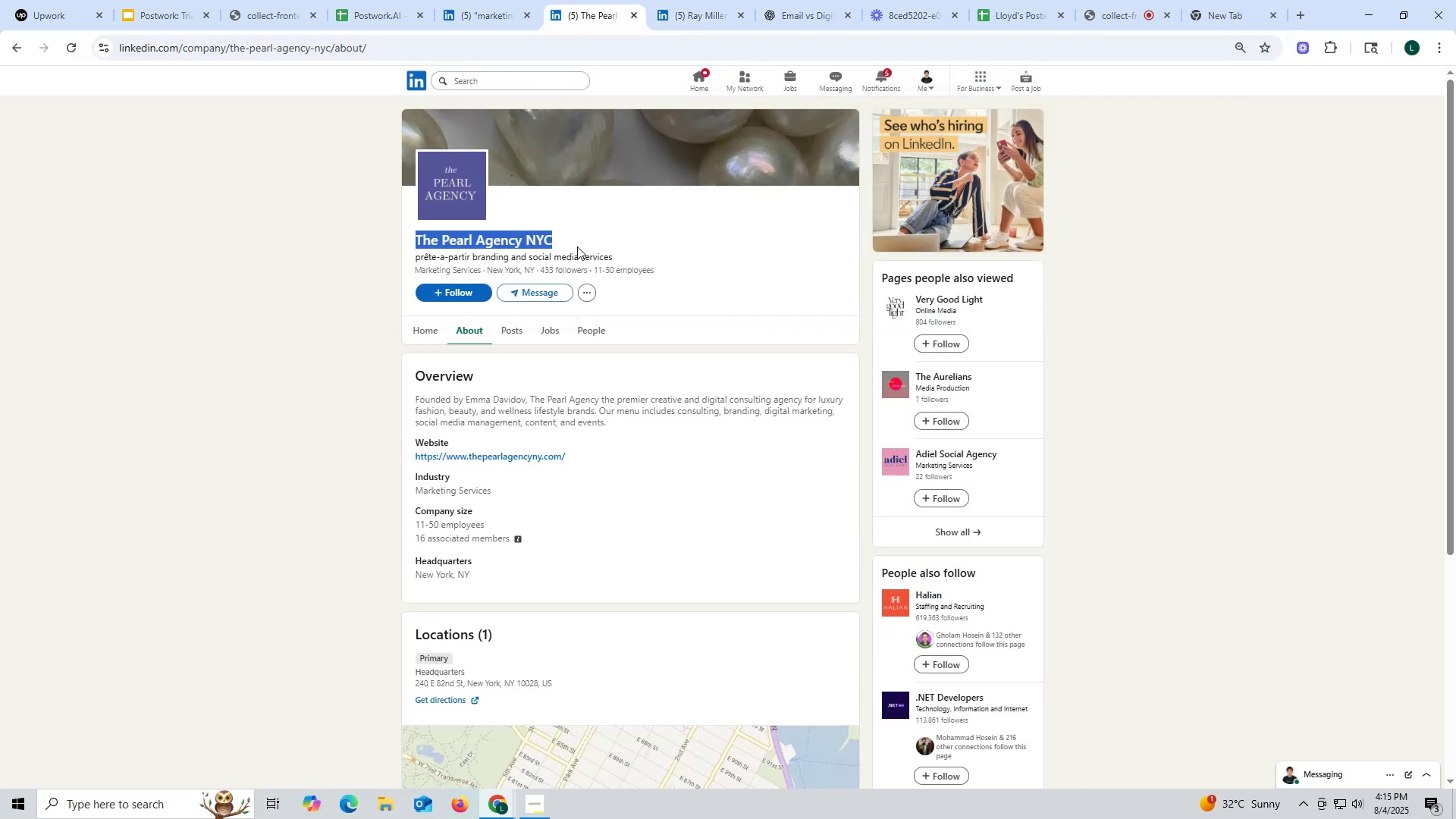 
key(Control+ControlLeft)
 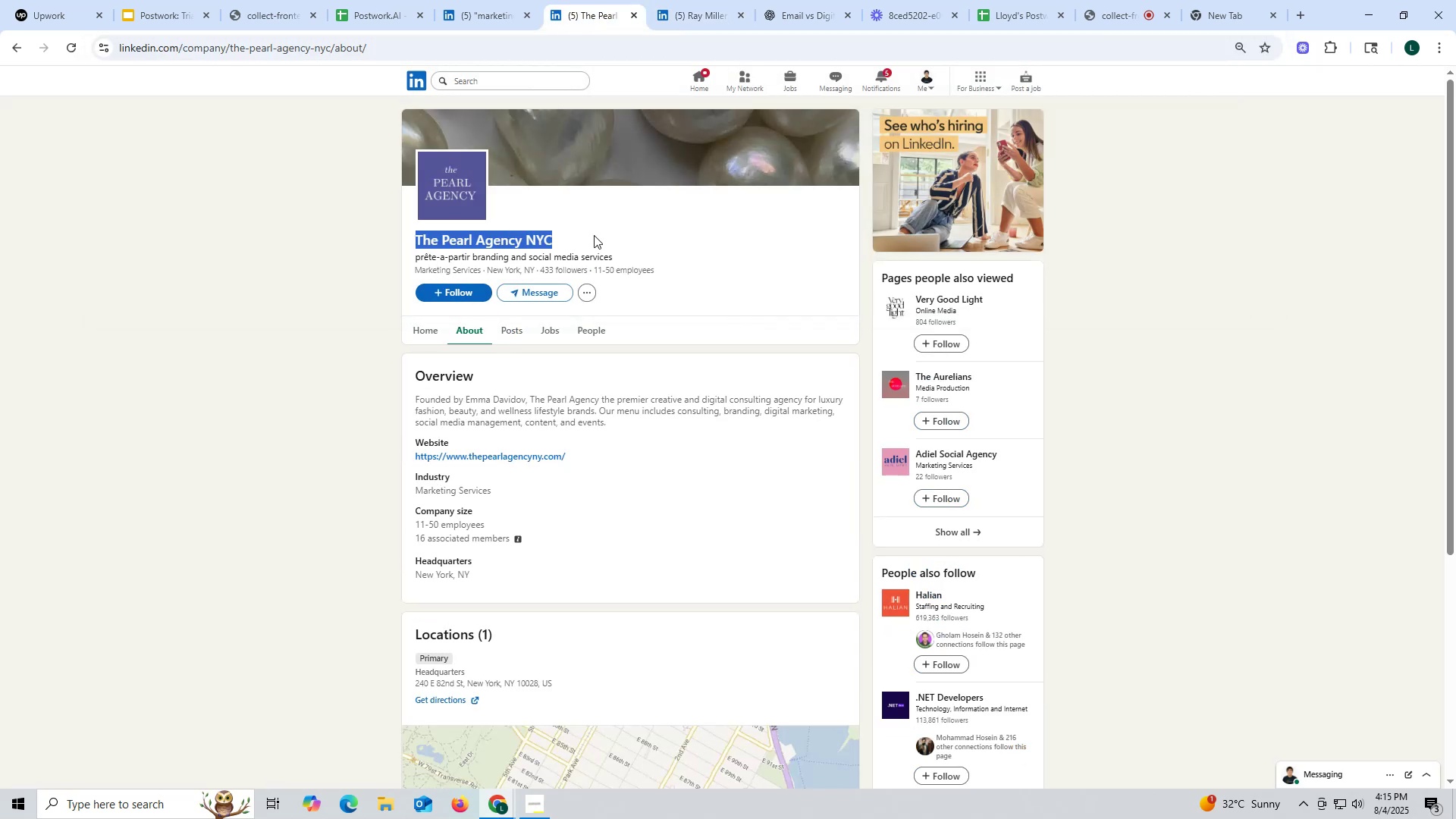 
key(Control+C)
 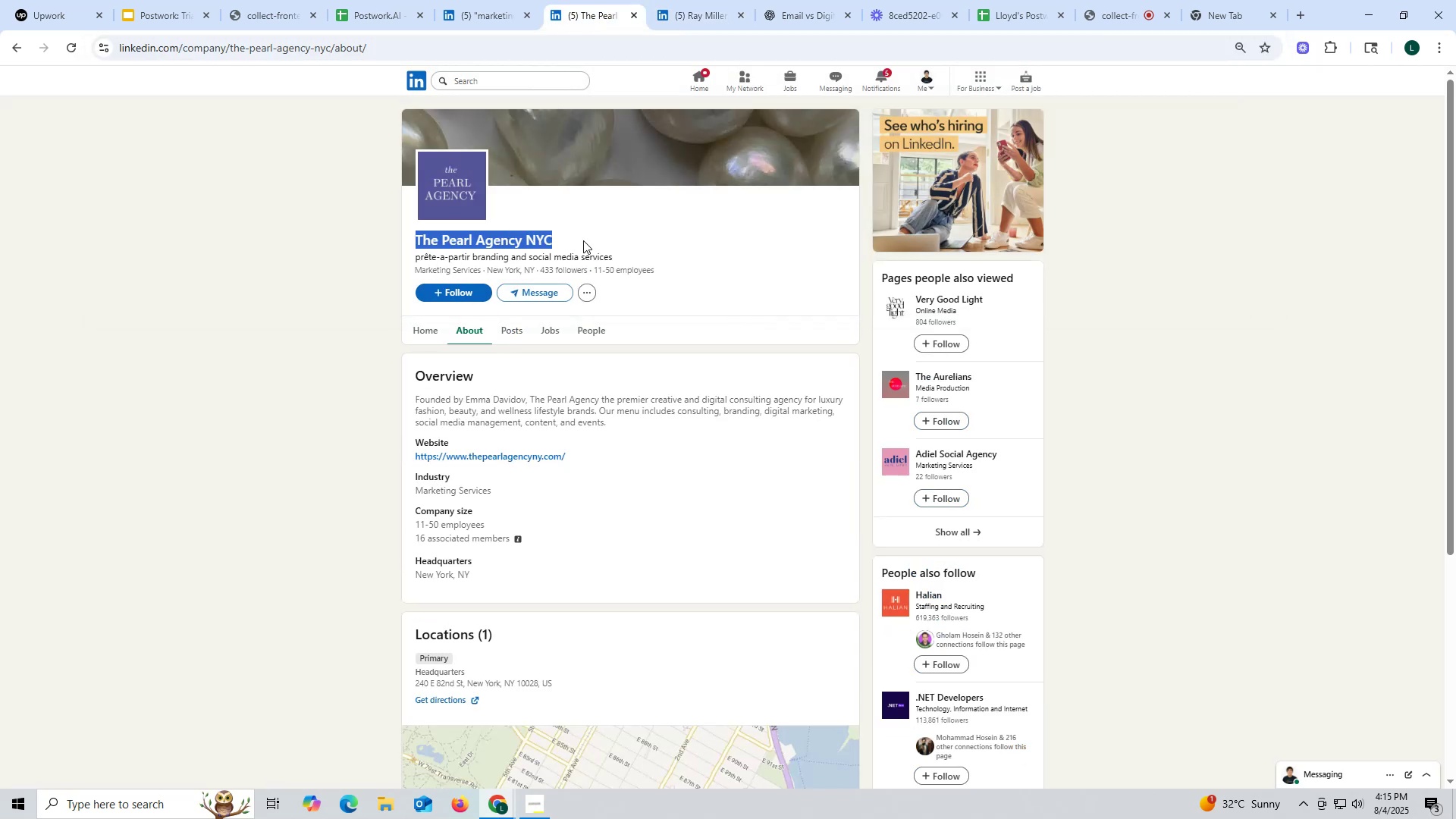 
key(Control+ControlLeft)
 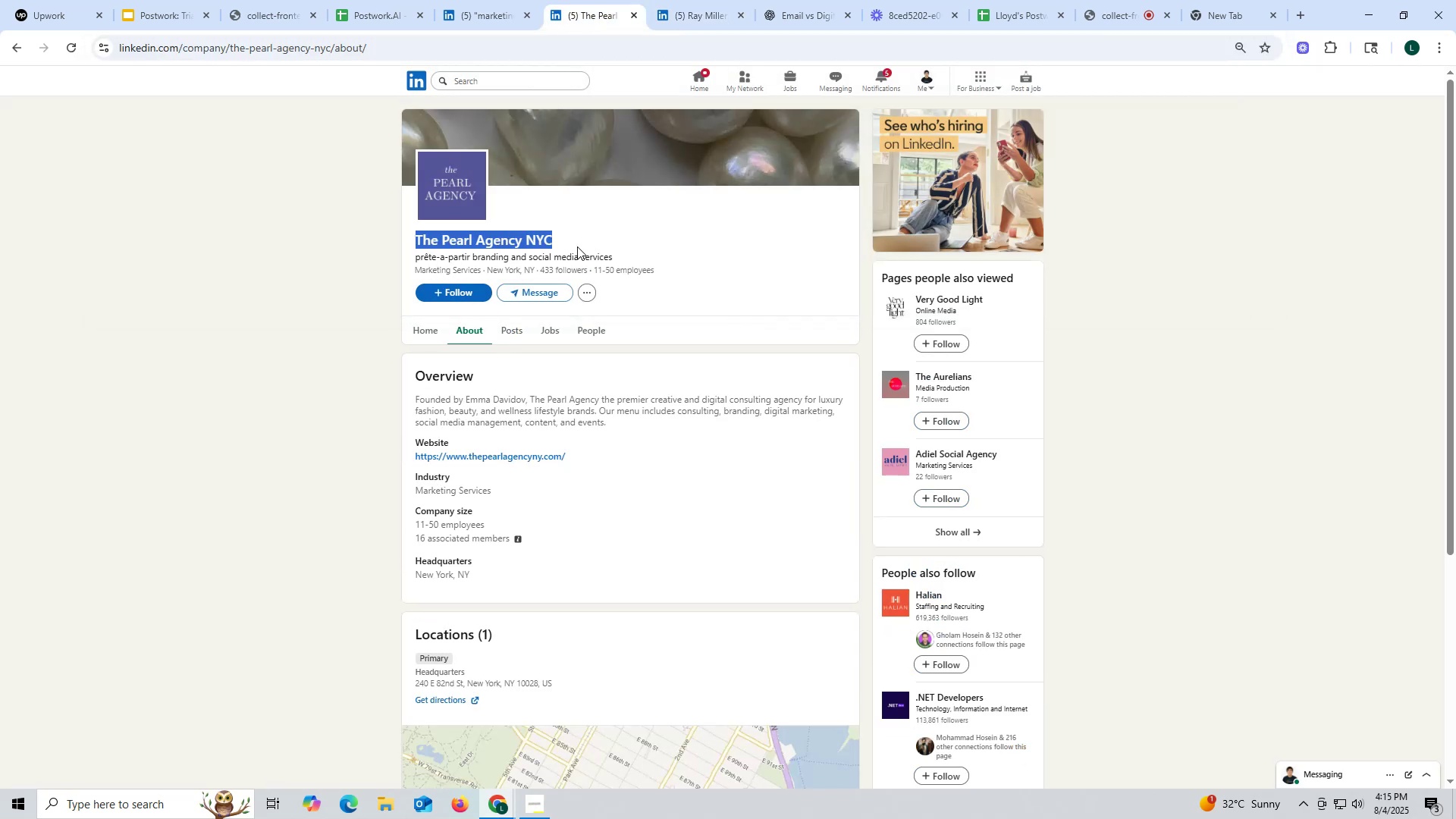 
key(Control+C)
 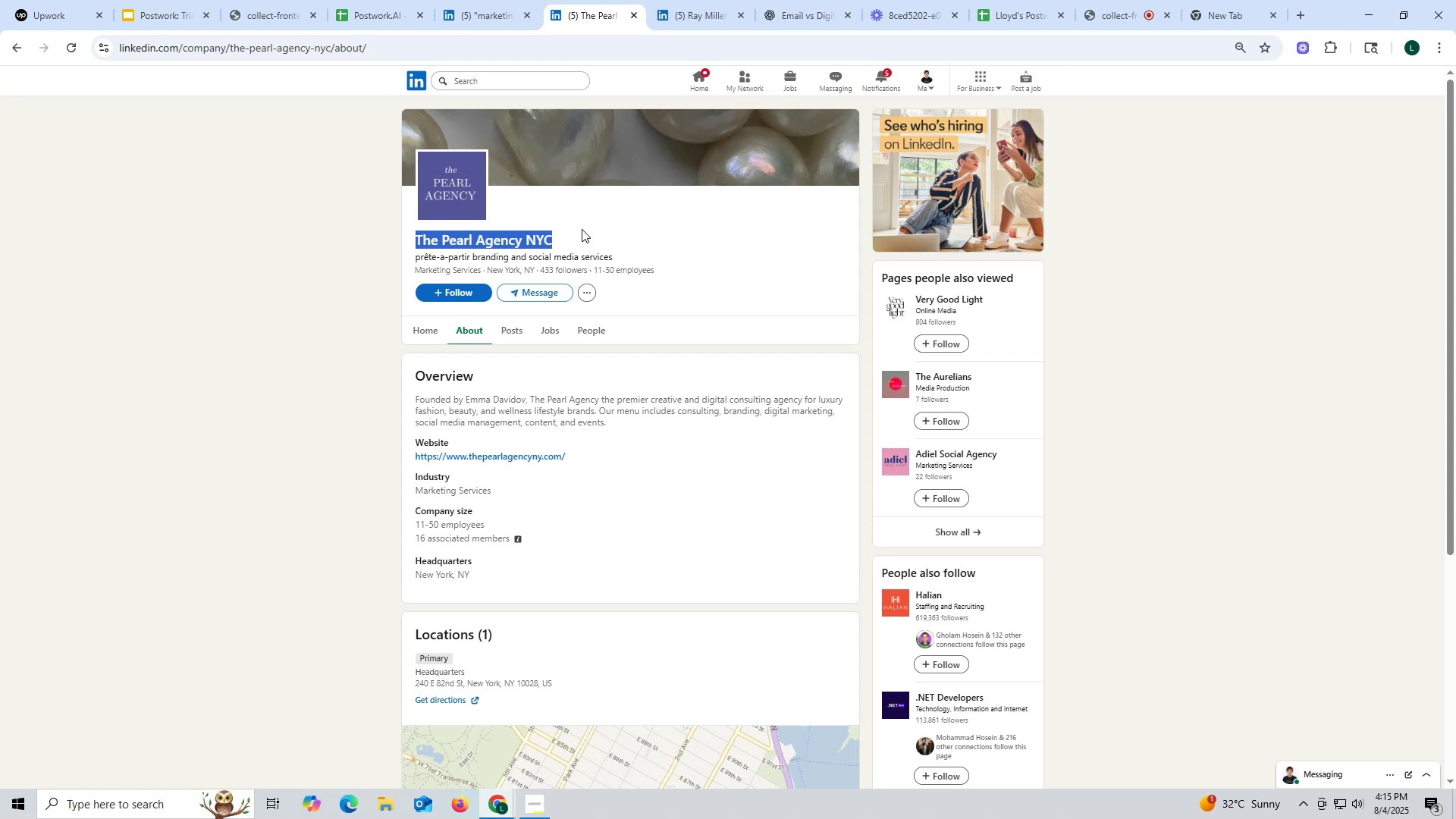 
wait(6.28)
 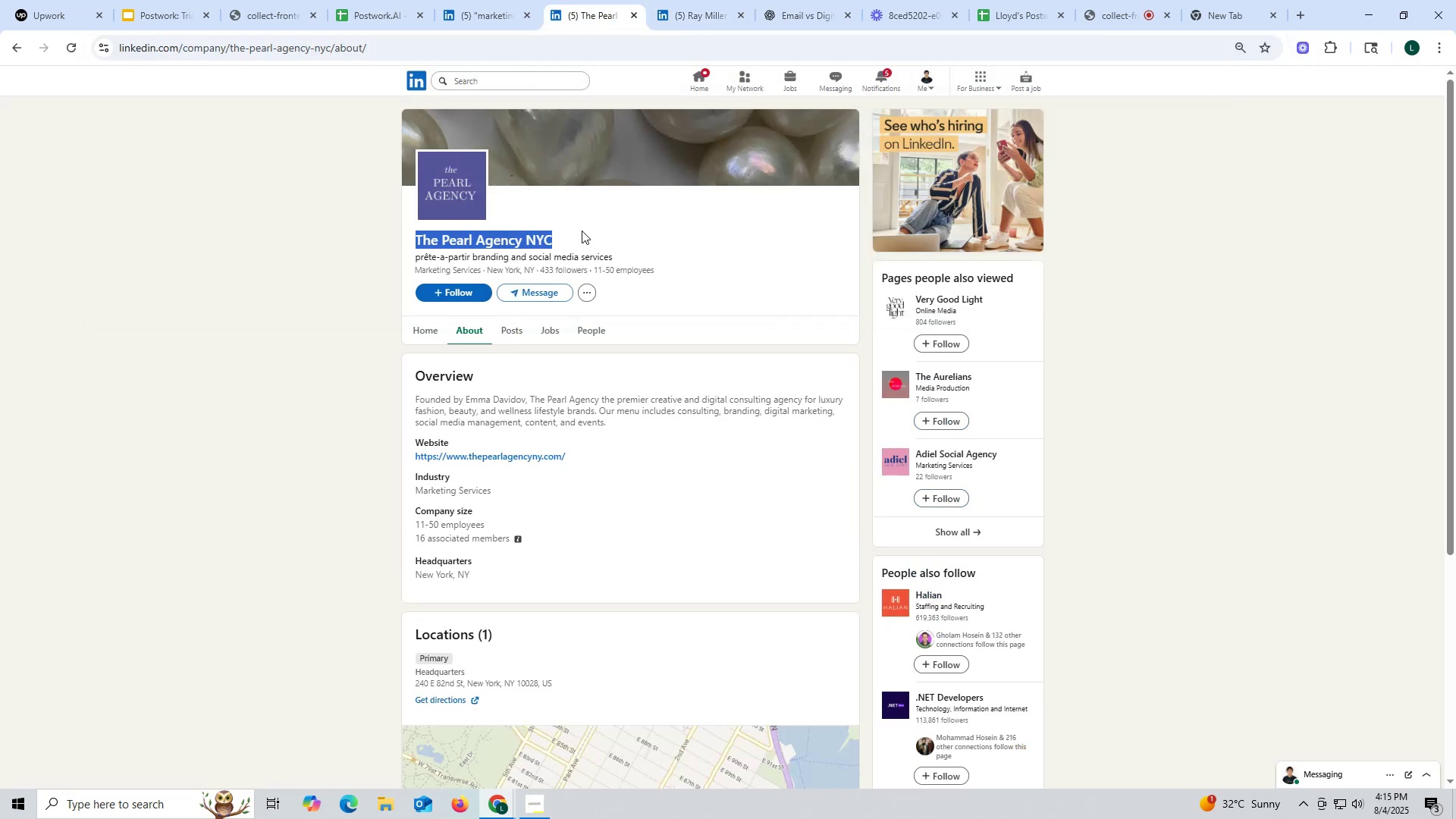 
left_click([700, 11])
 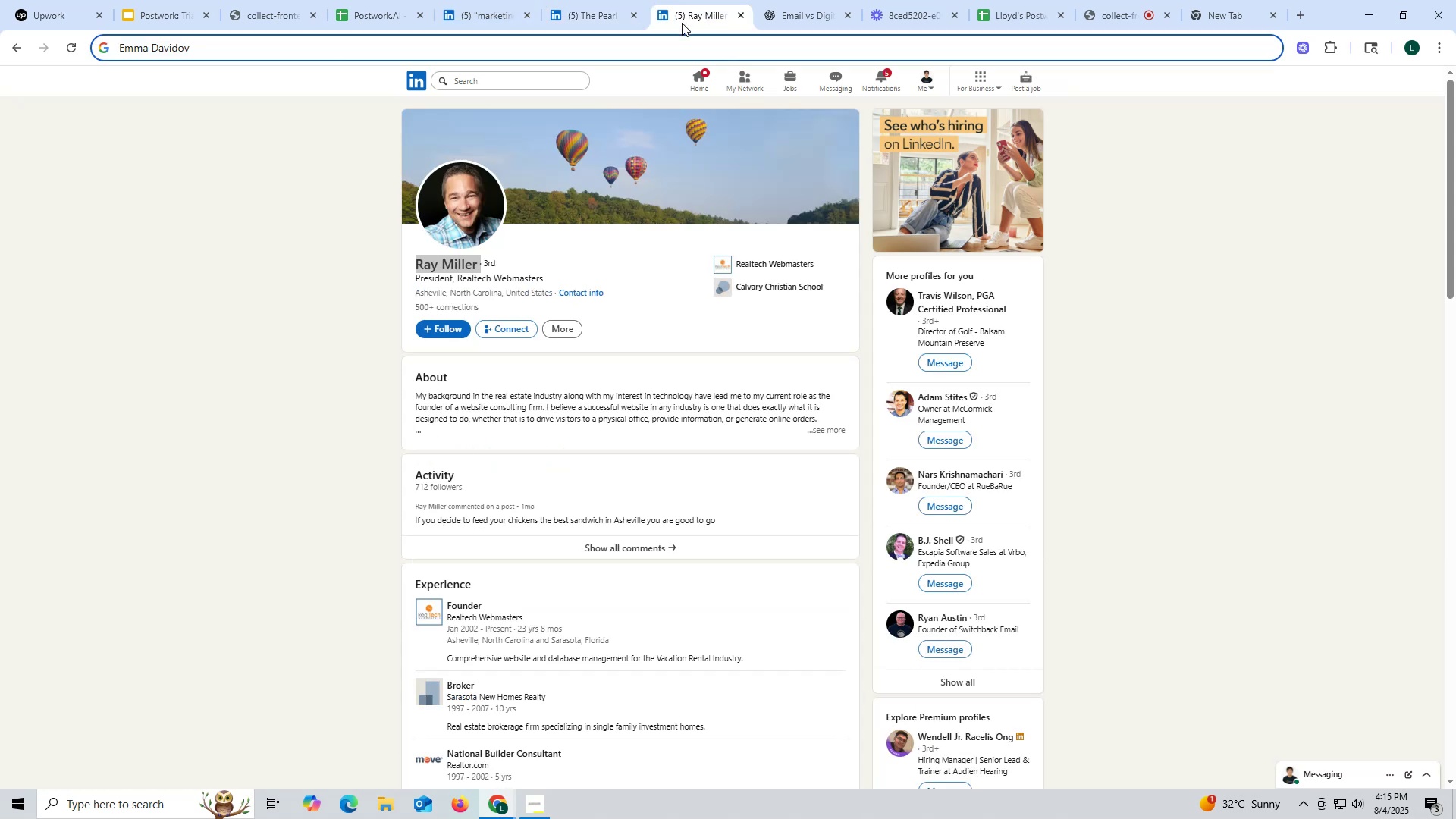 
wait(8.81)
 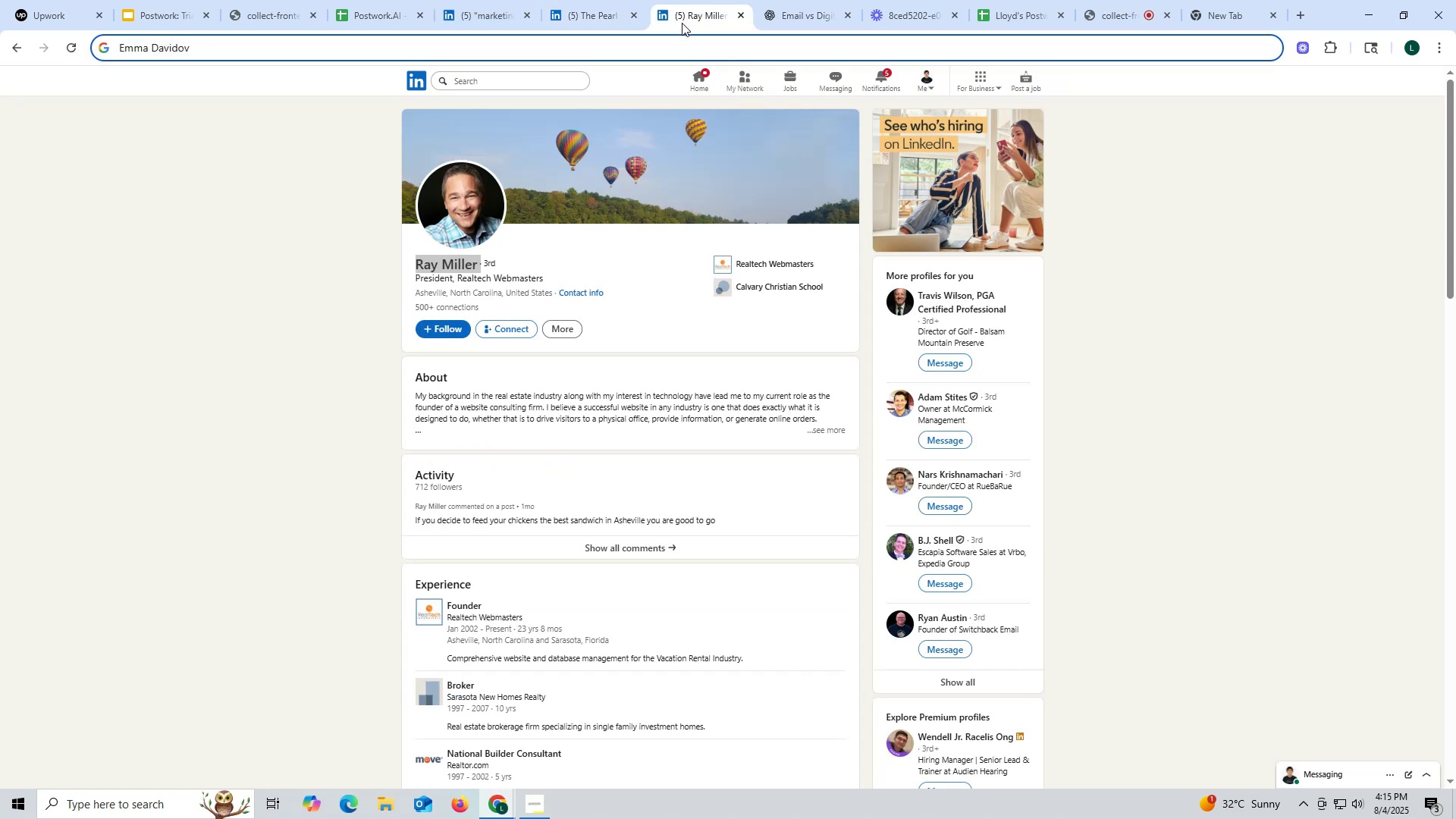 
key(Control+ControlLeft)
 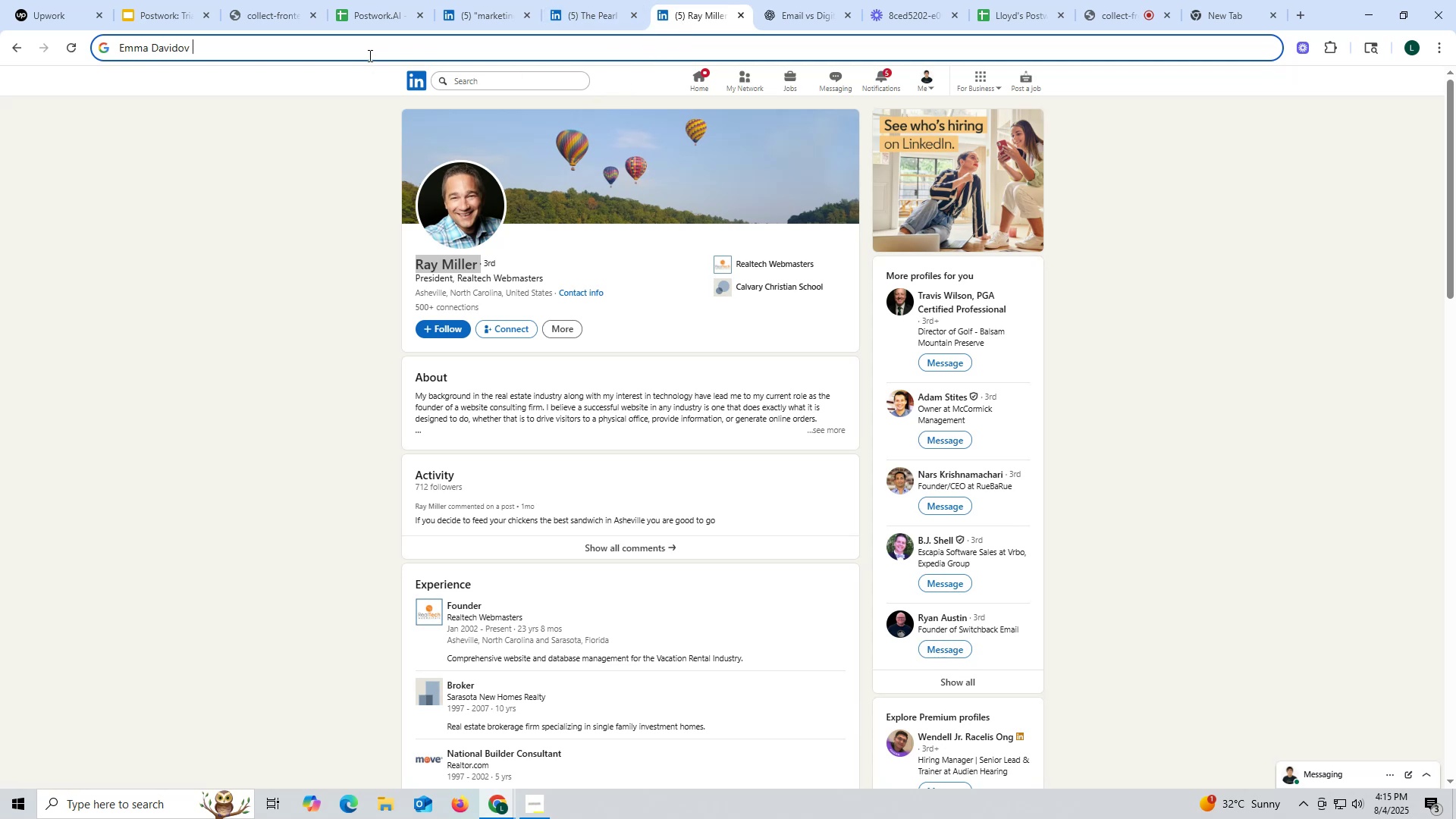 
key(Control+V)
 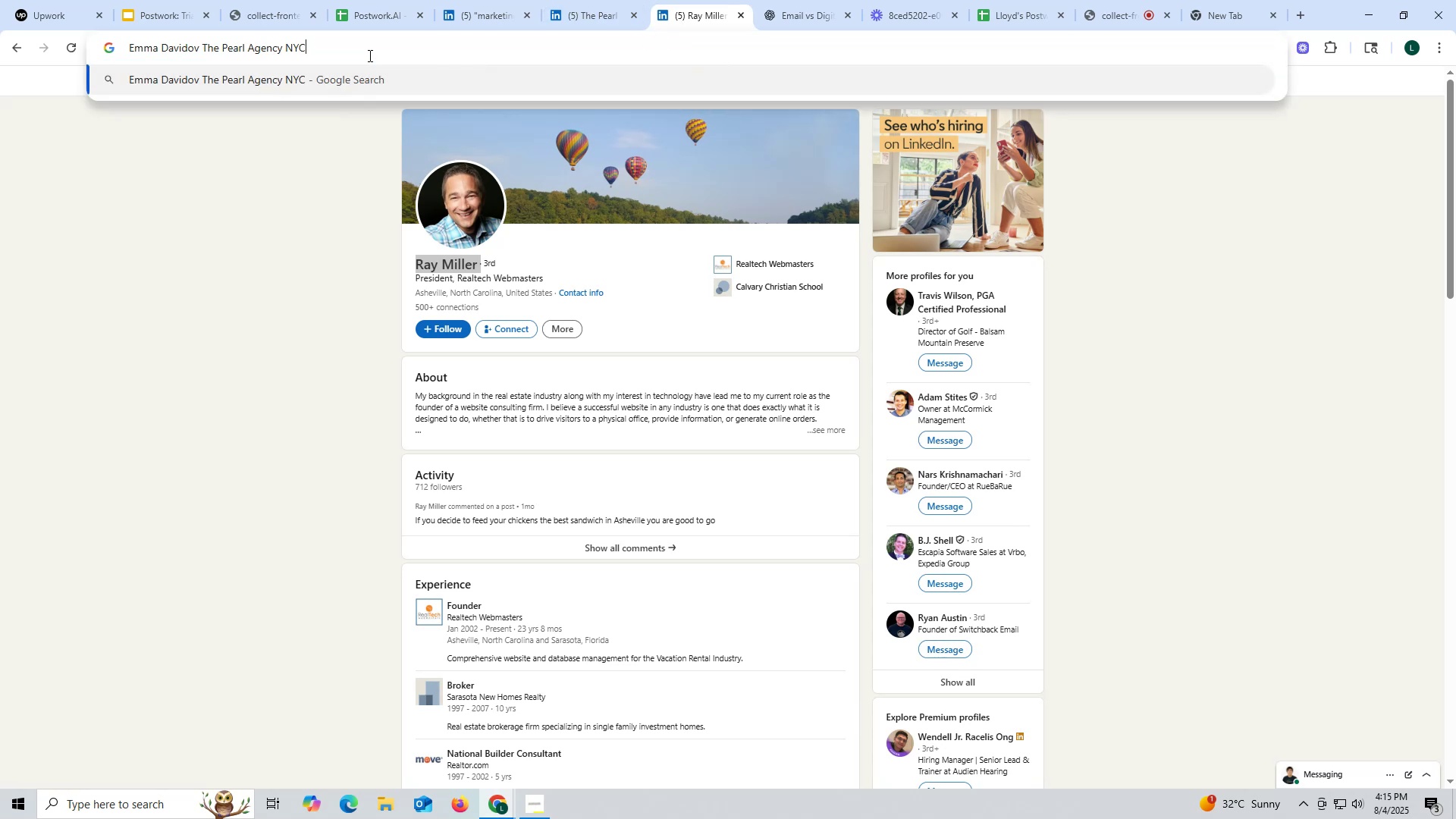 
key(Space)
 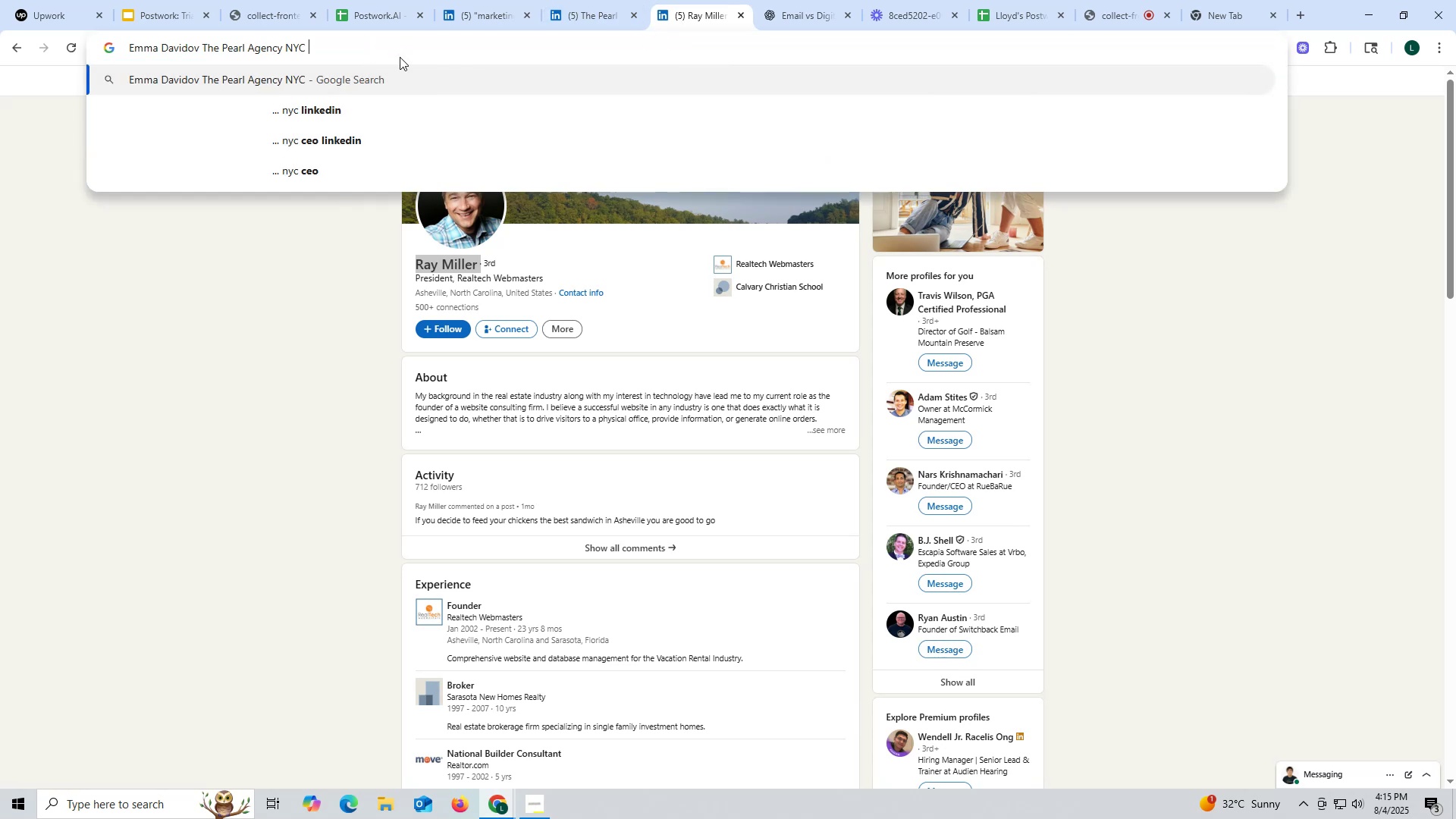 
left_click([350, 113])
 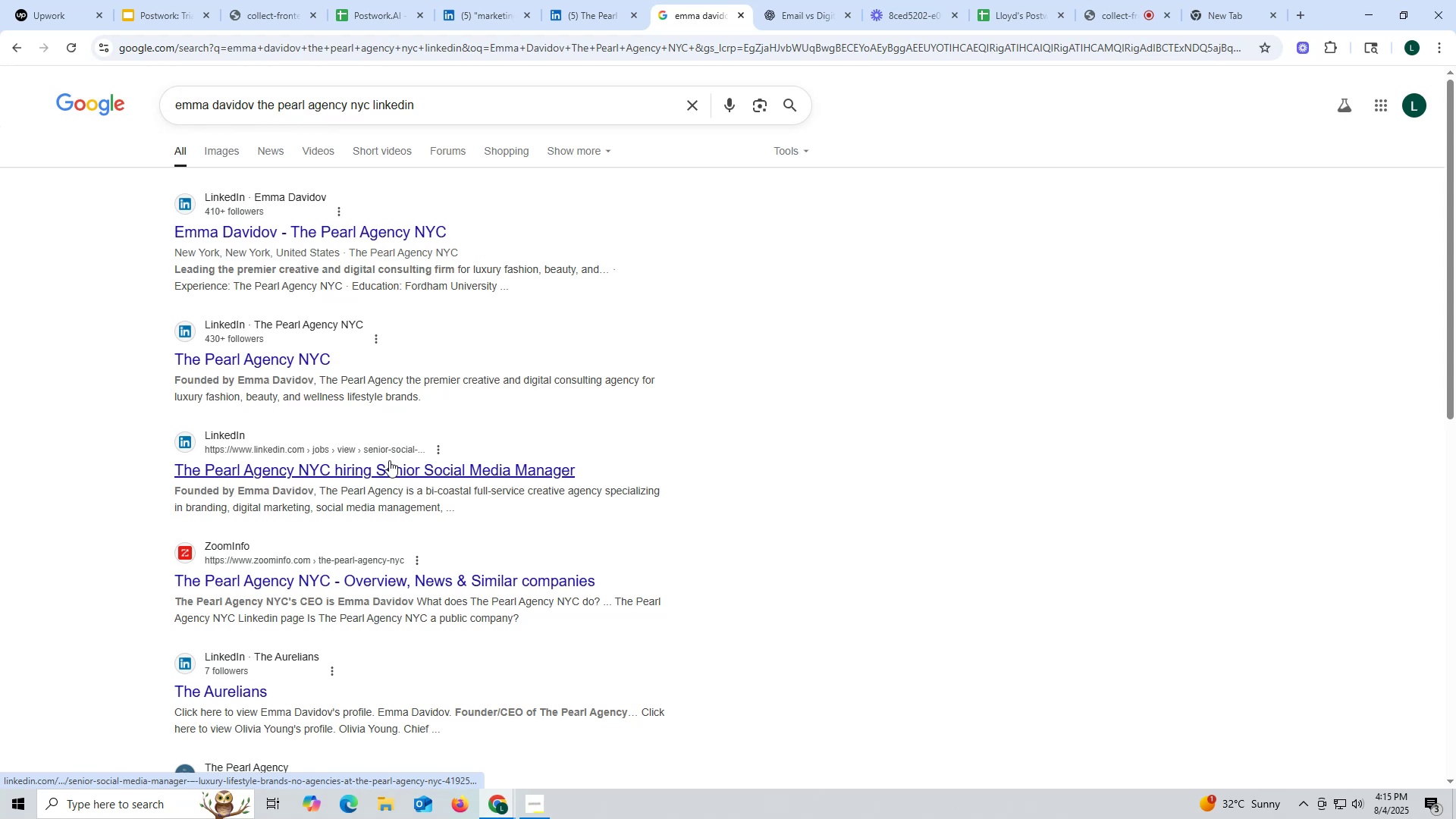 
wait(6.86)
 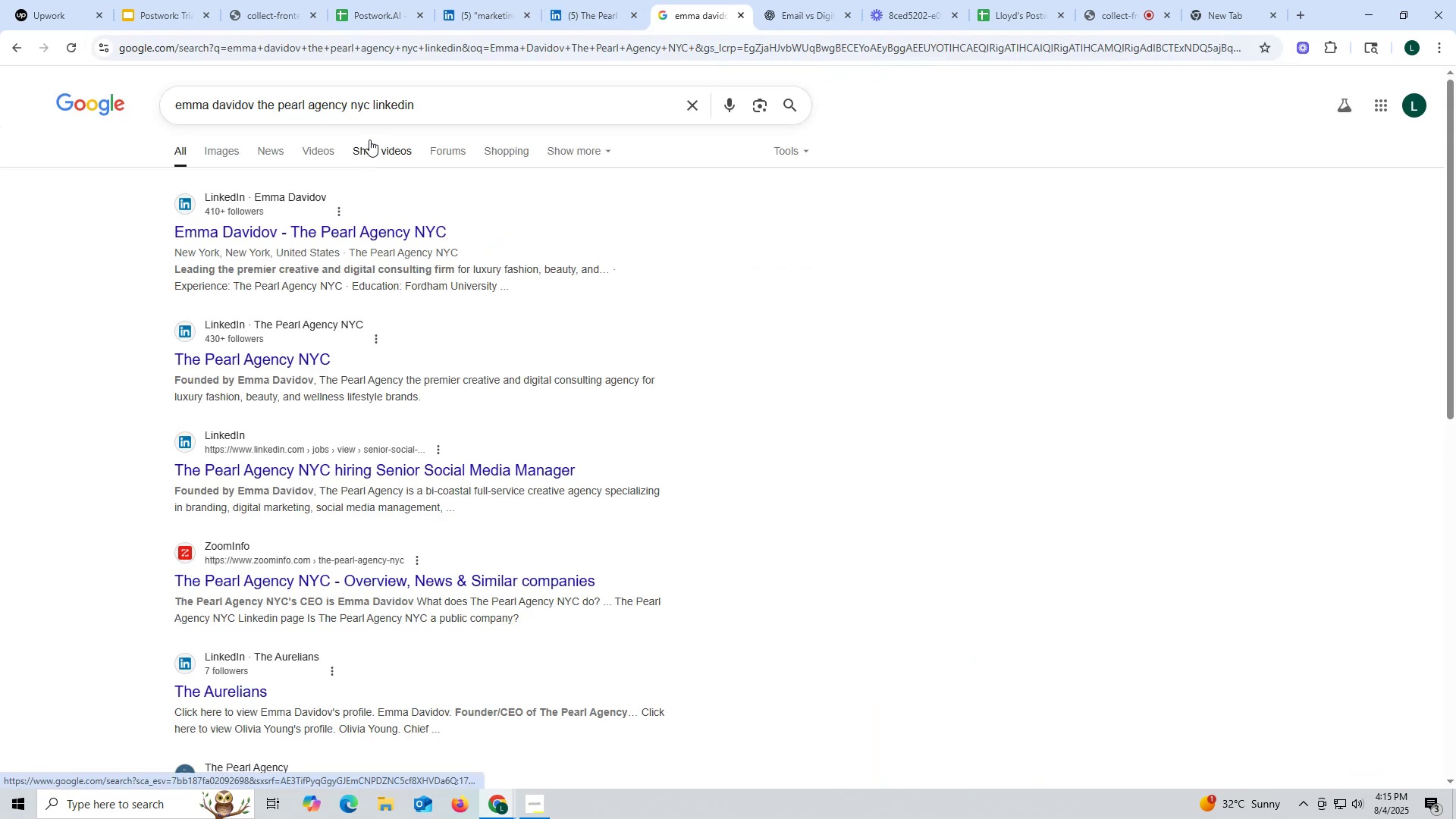 
left_click([259, 236])
 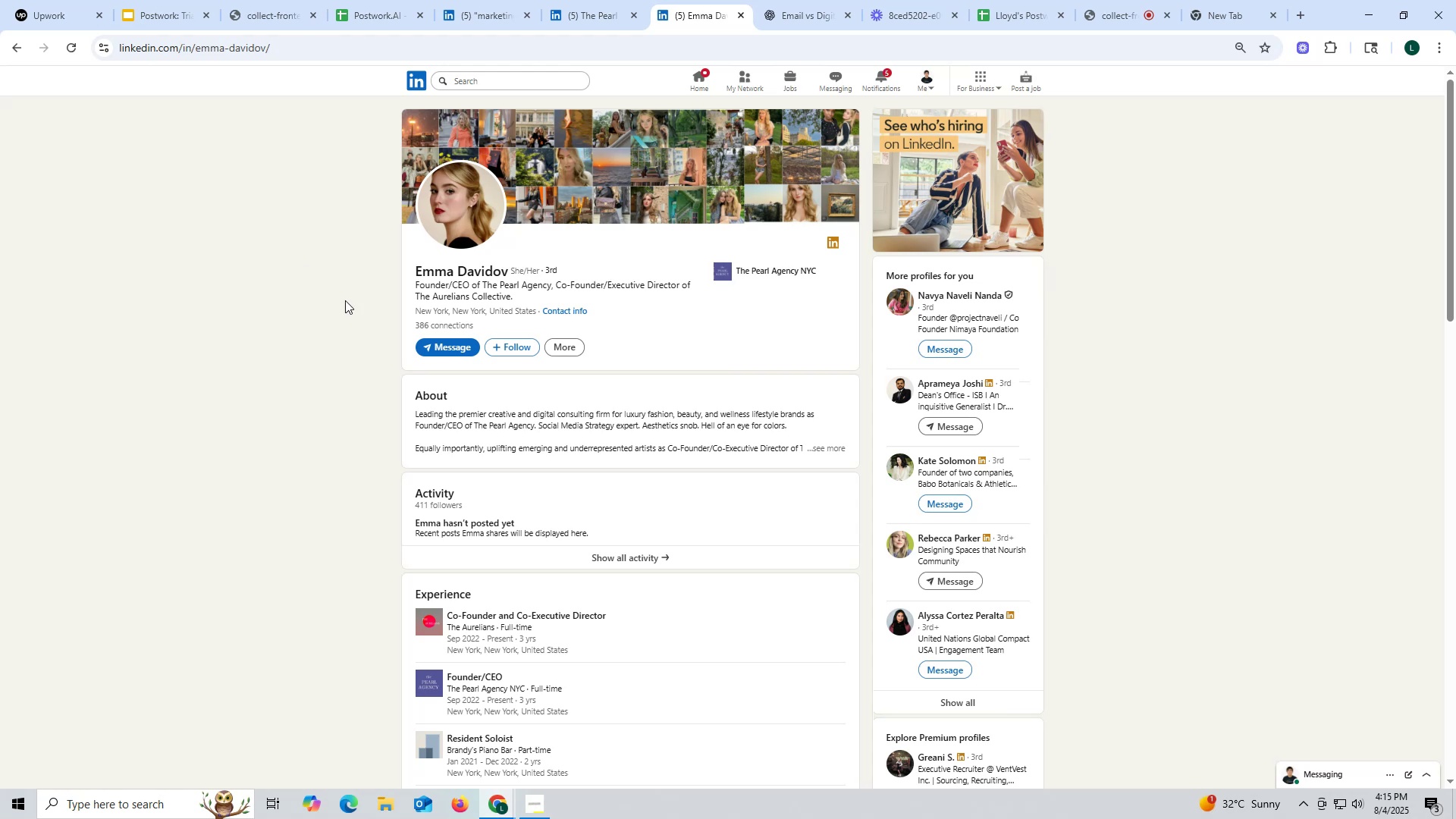 
wait(20.58)
 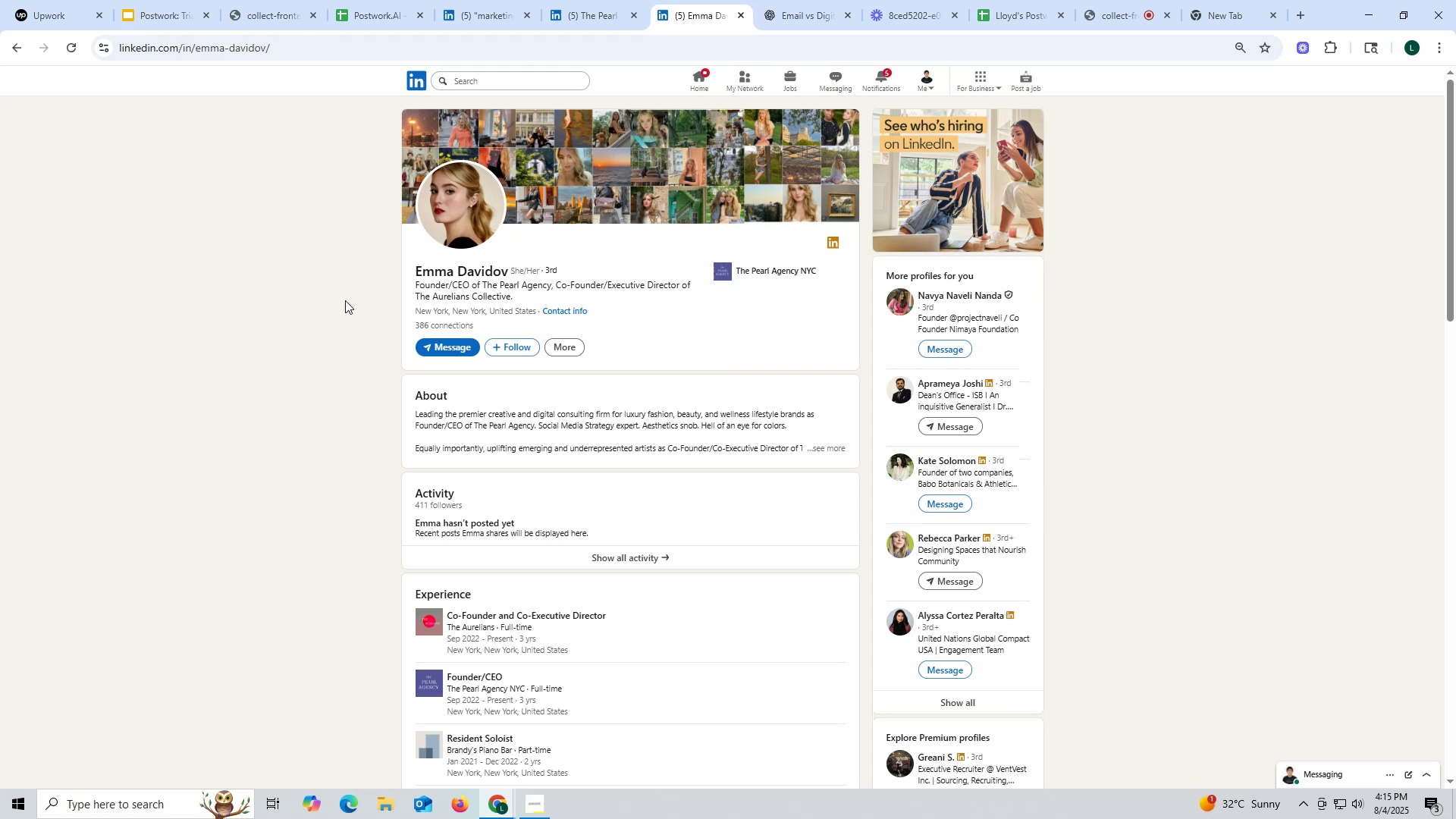 
left_click([598, 17])
 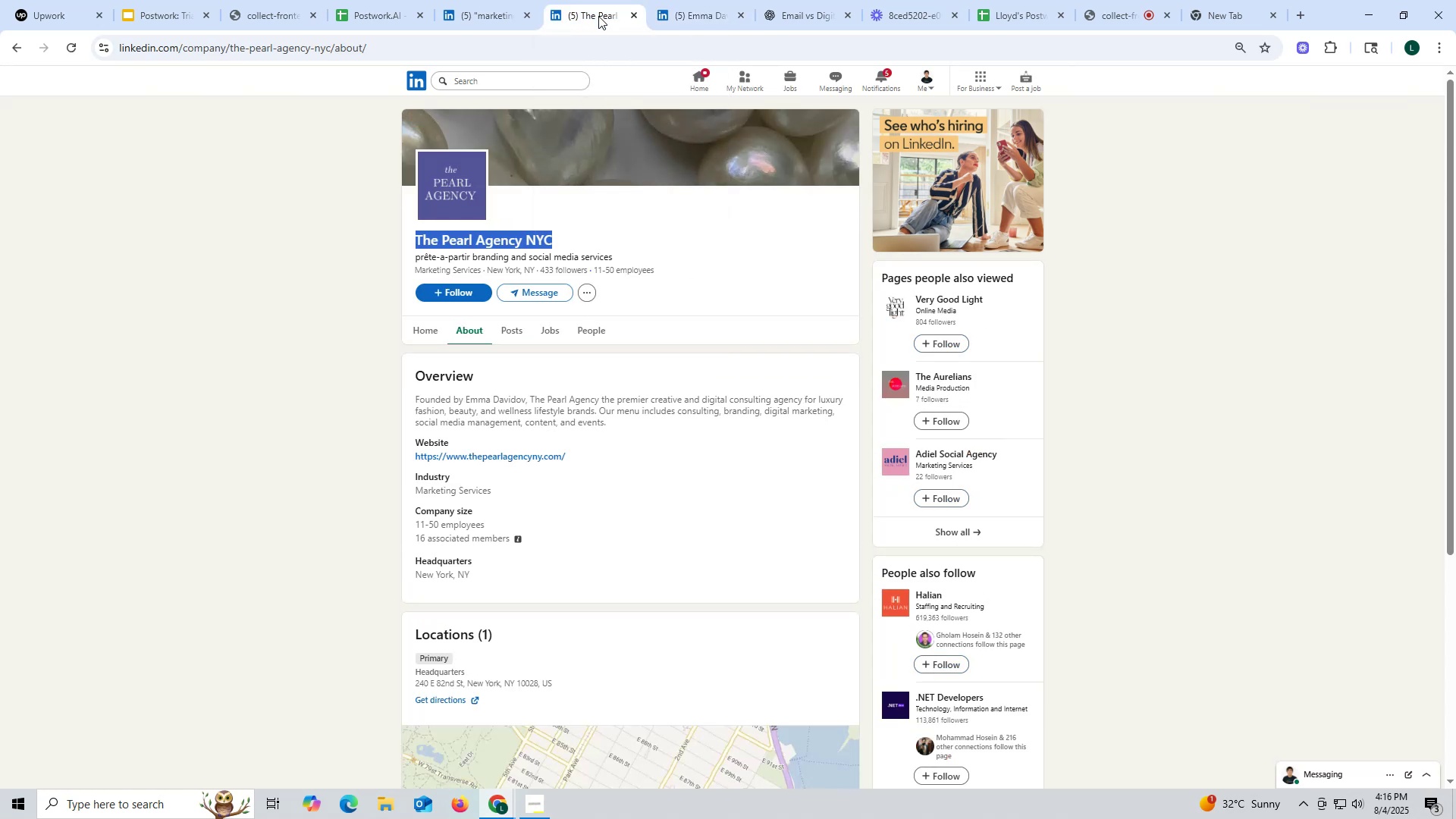 
wait(8.8)
 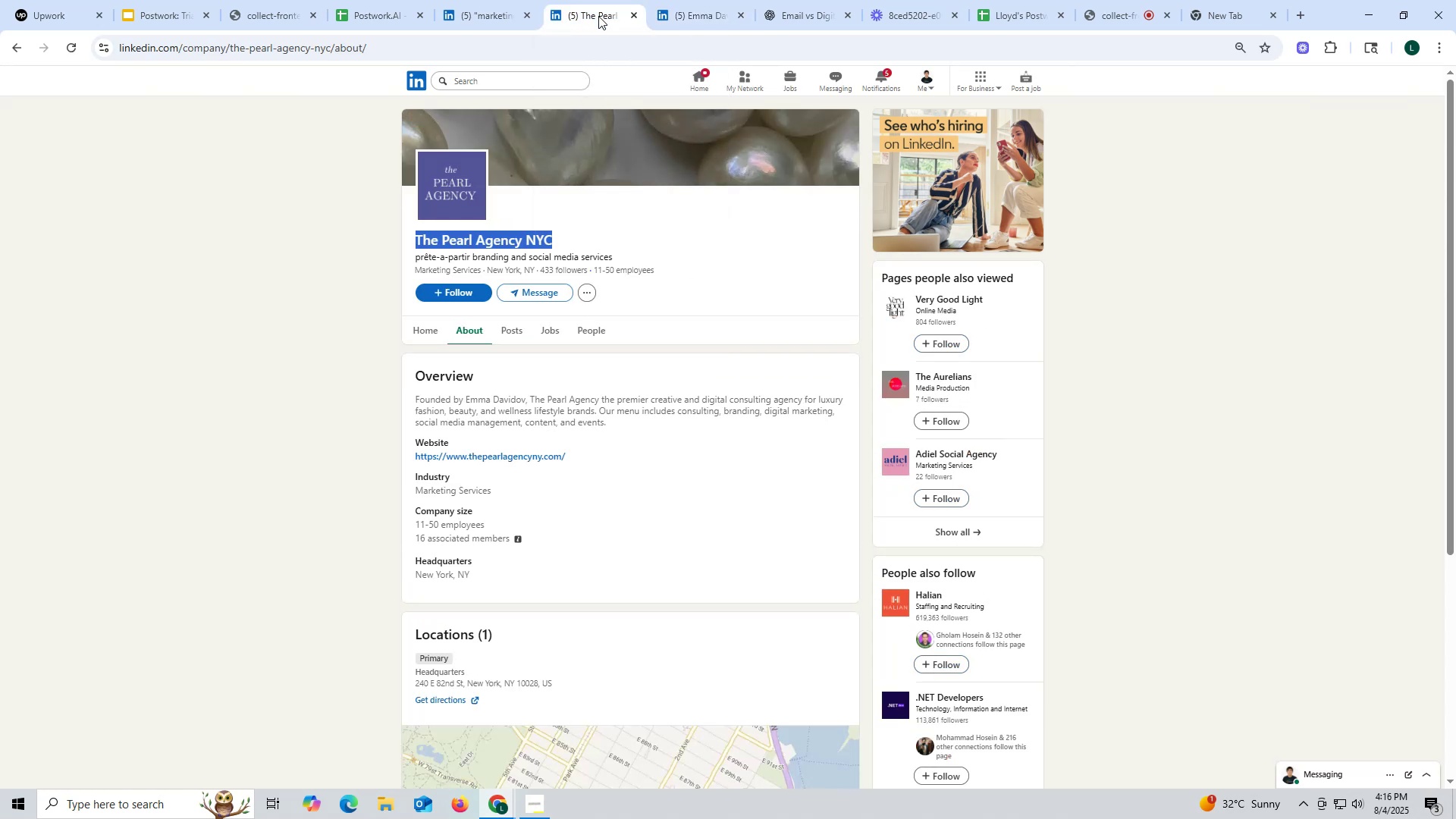 
key(Control+ControlLeft)
 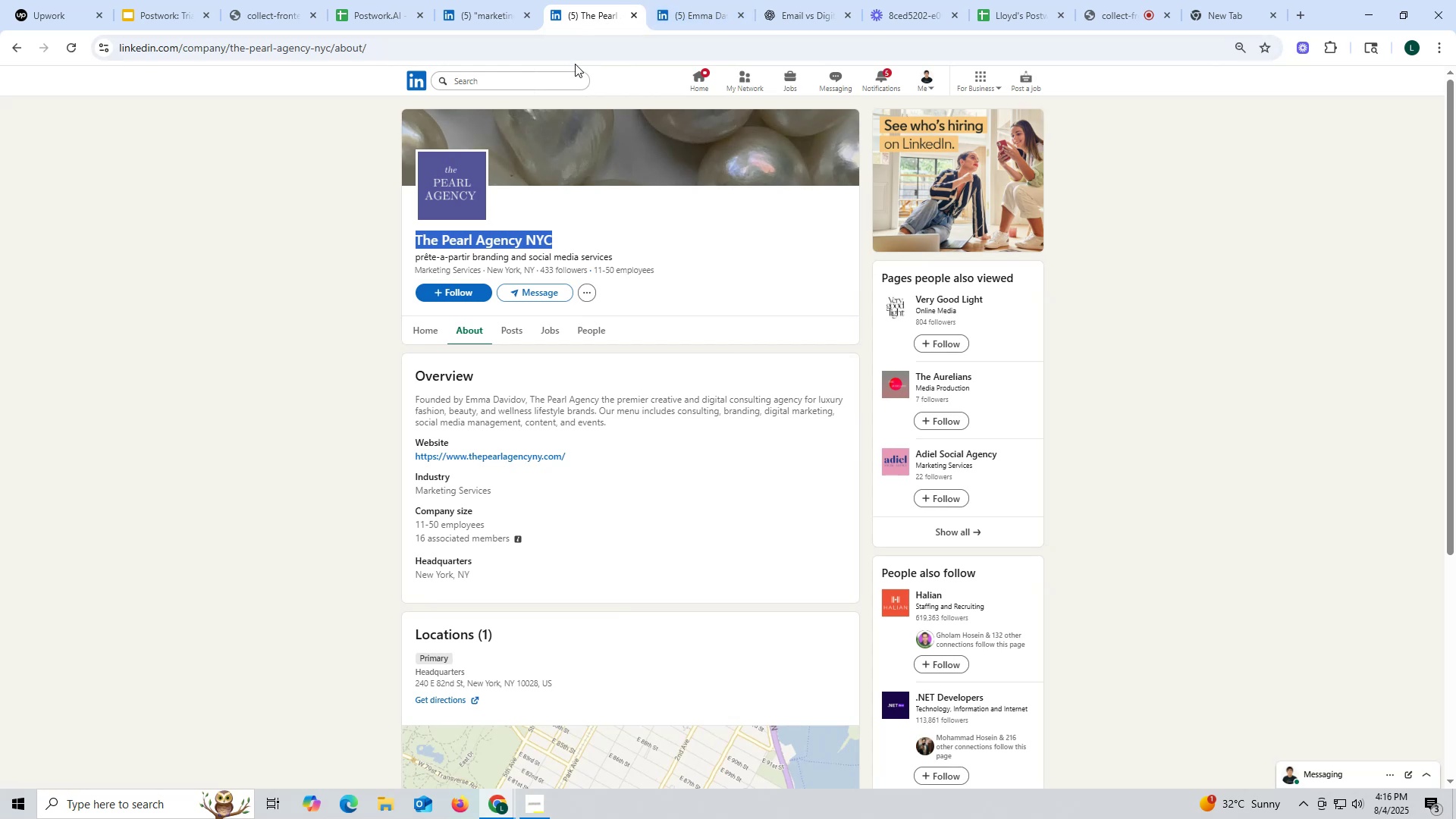 
key(Control+C)
 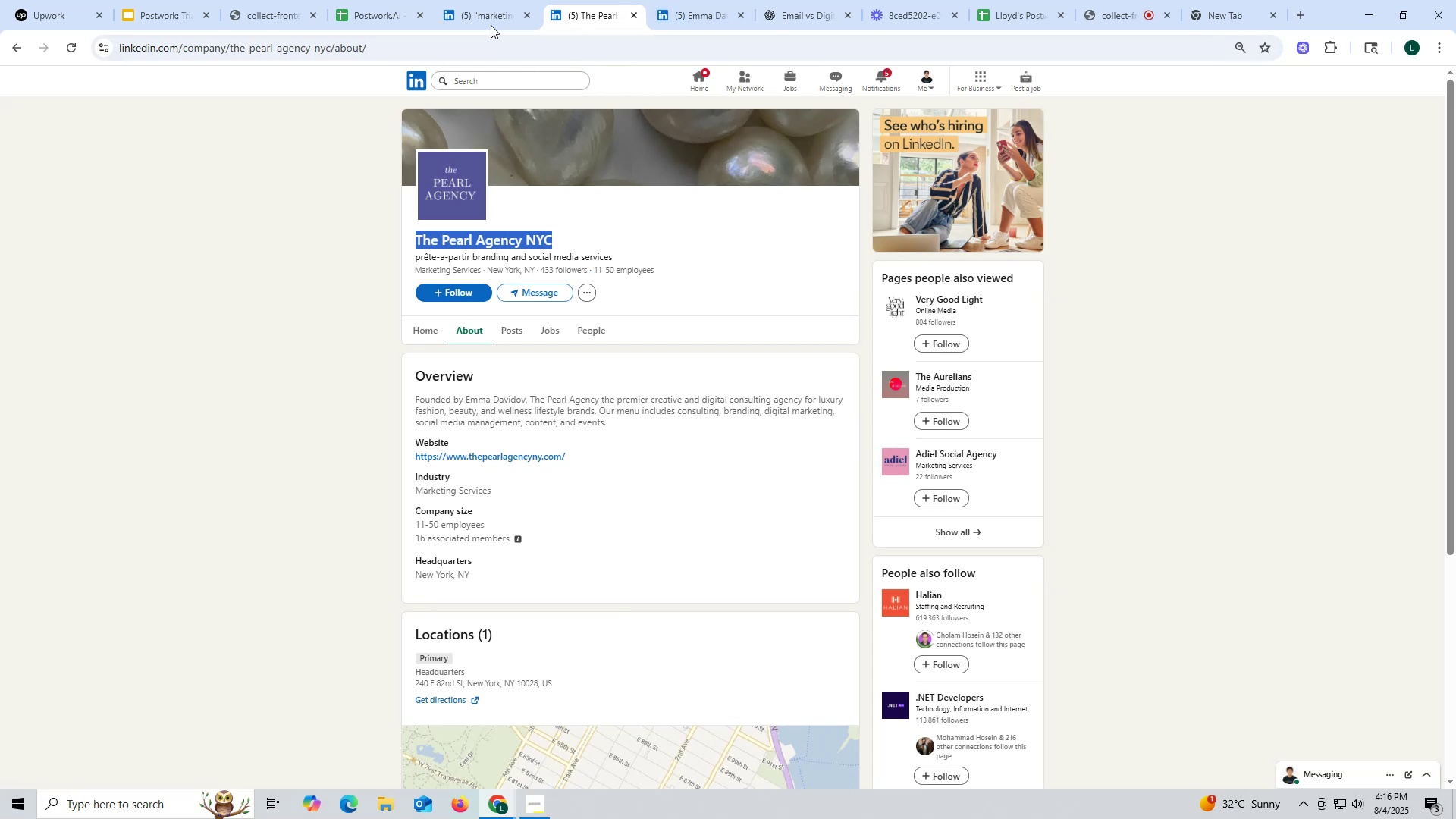 
key(Control+ControlLeft)
 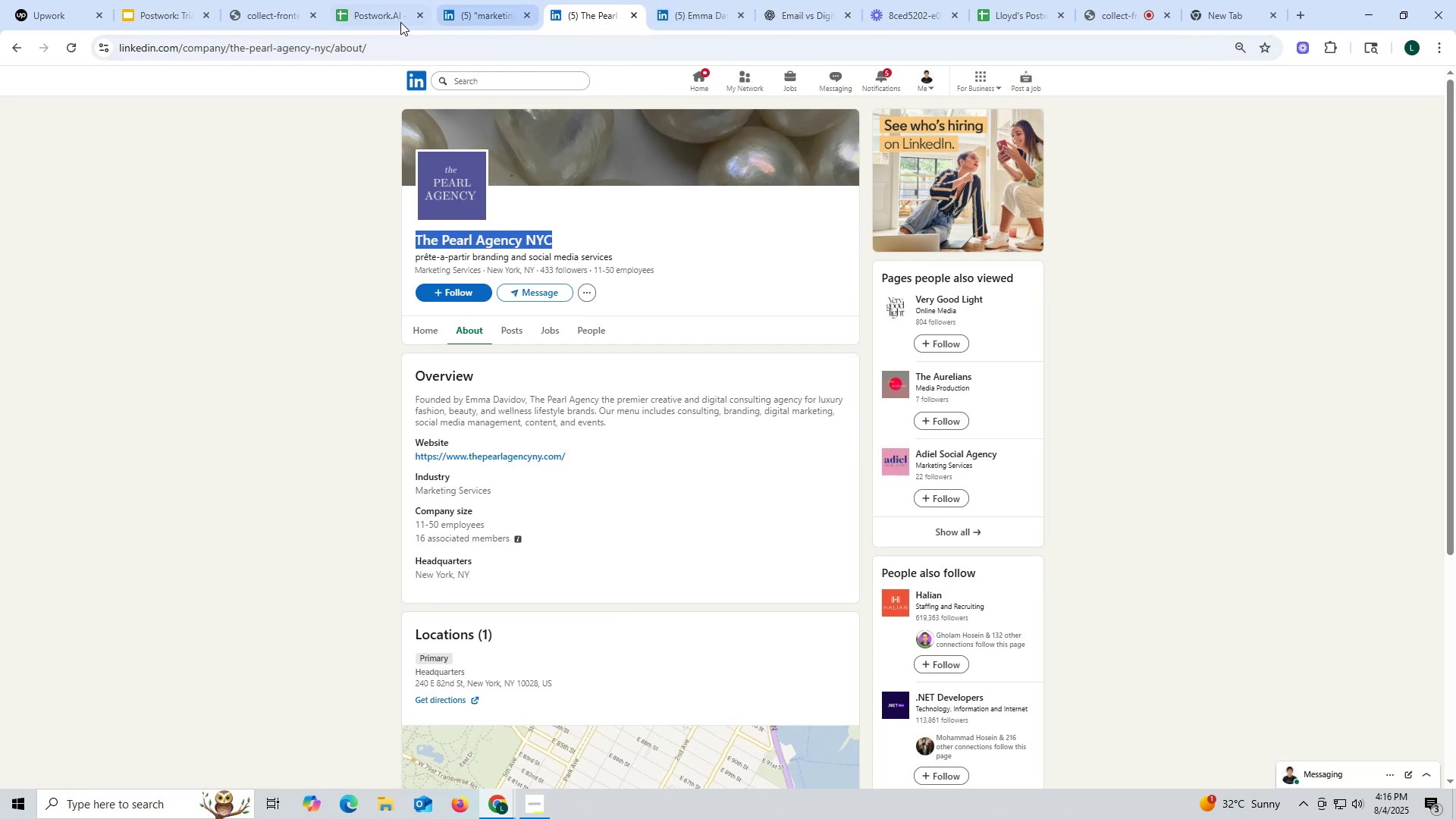 
key(Control+C)
 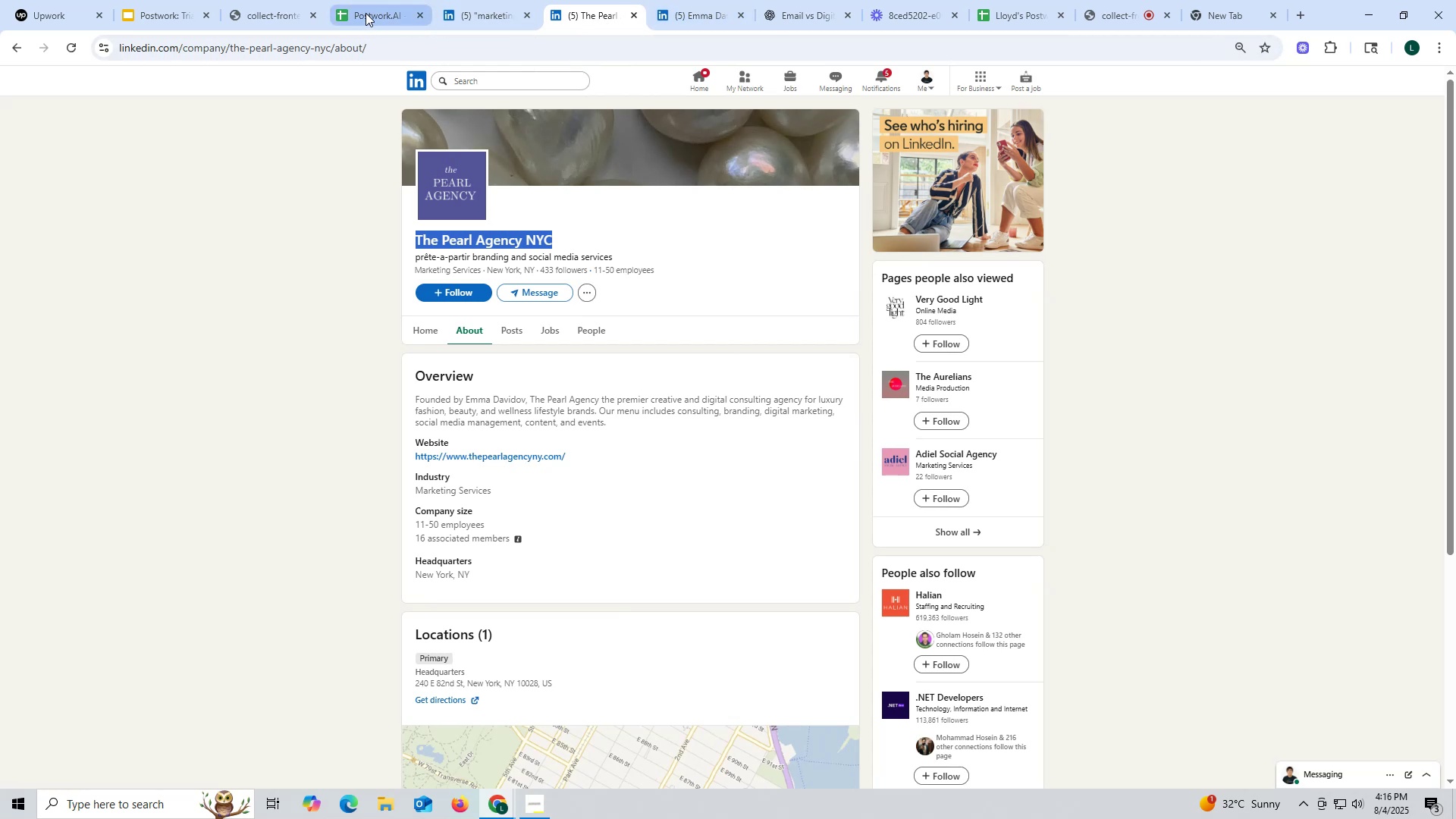 
left_click([366, 13])
 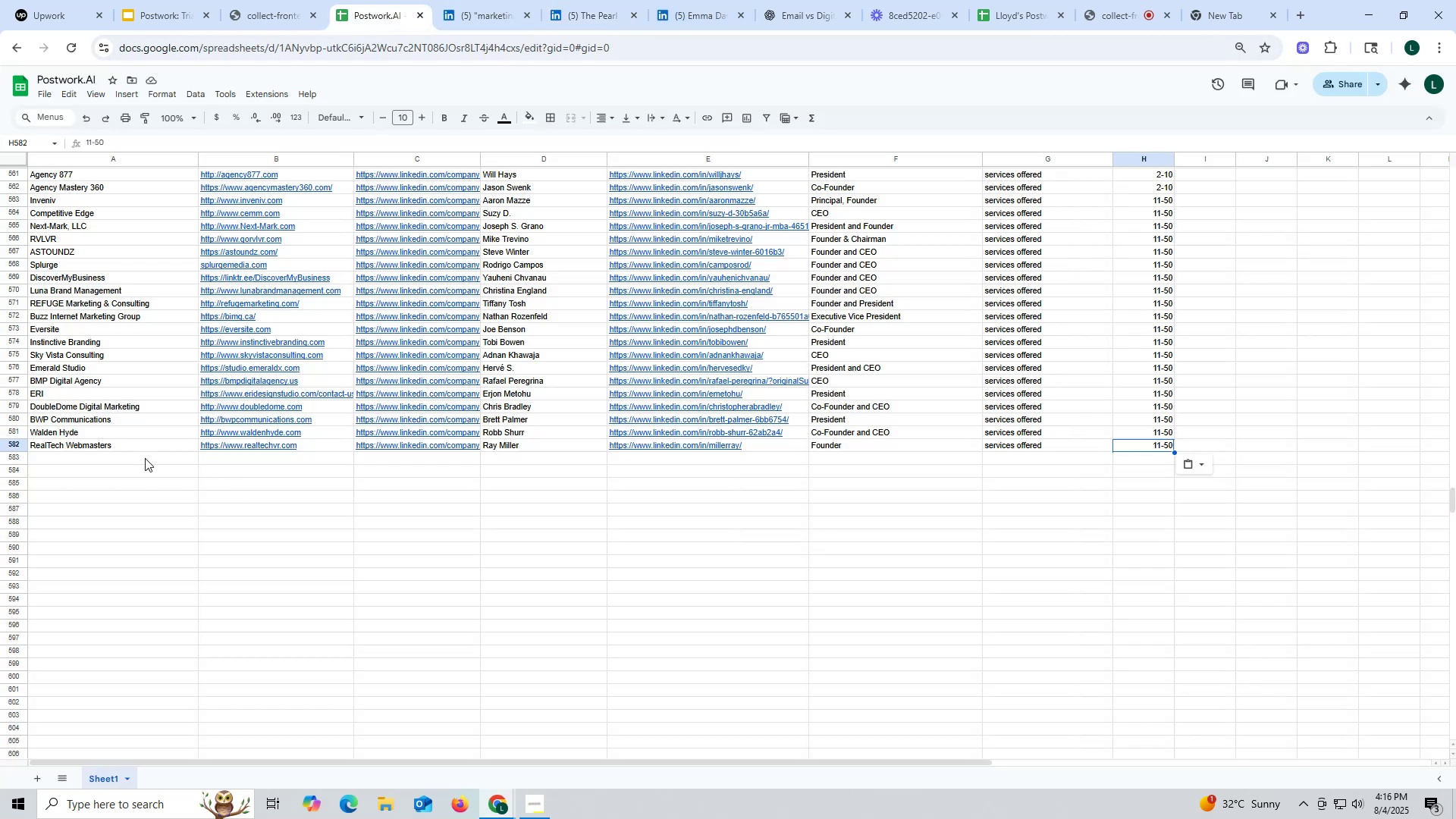 
double_click([145, 458])
 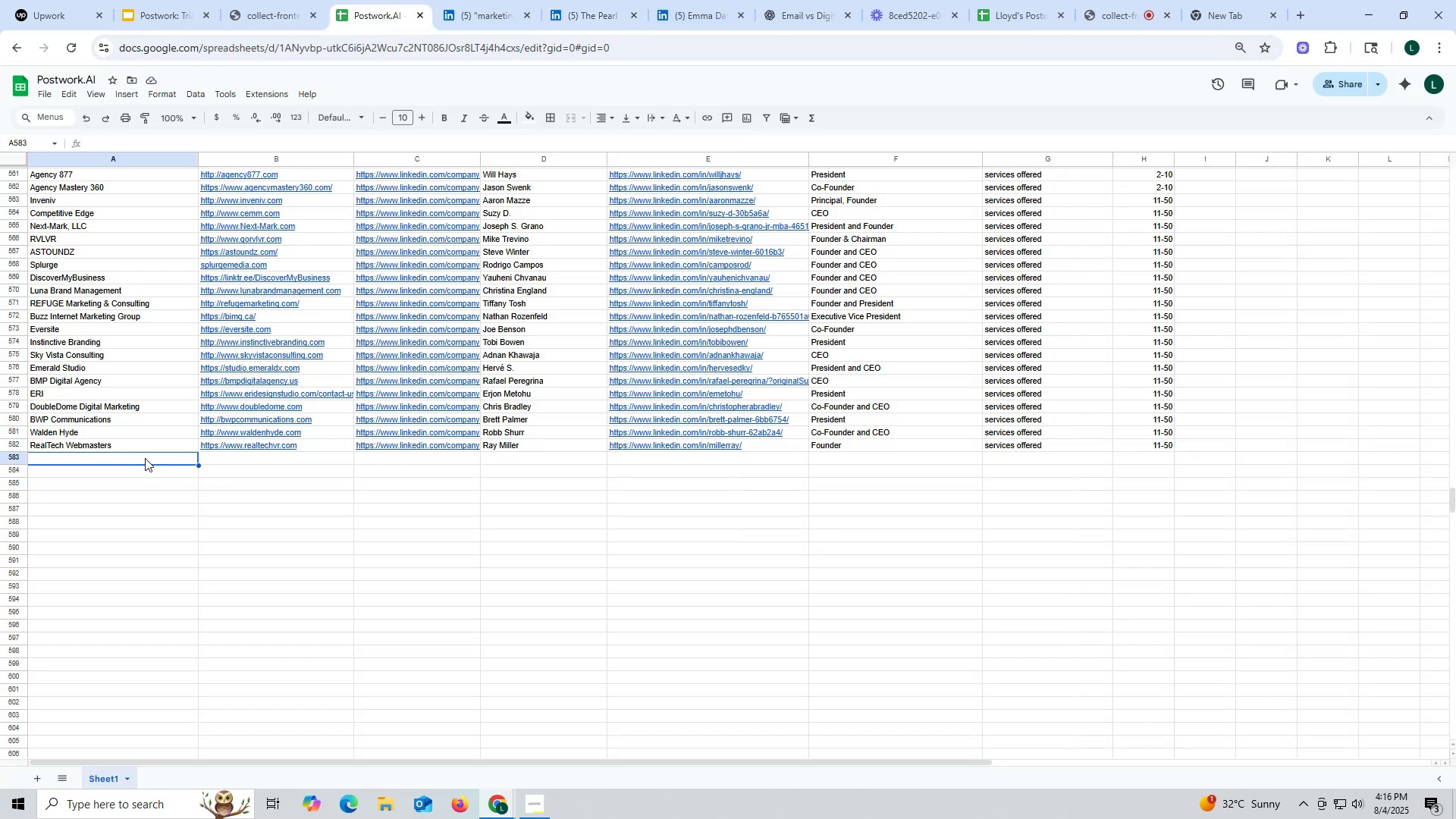 
key(Control+ControlLeft)
 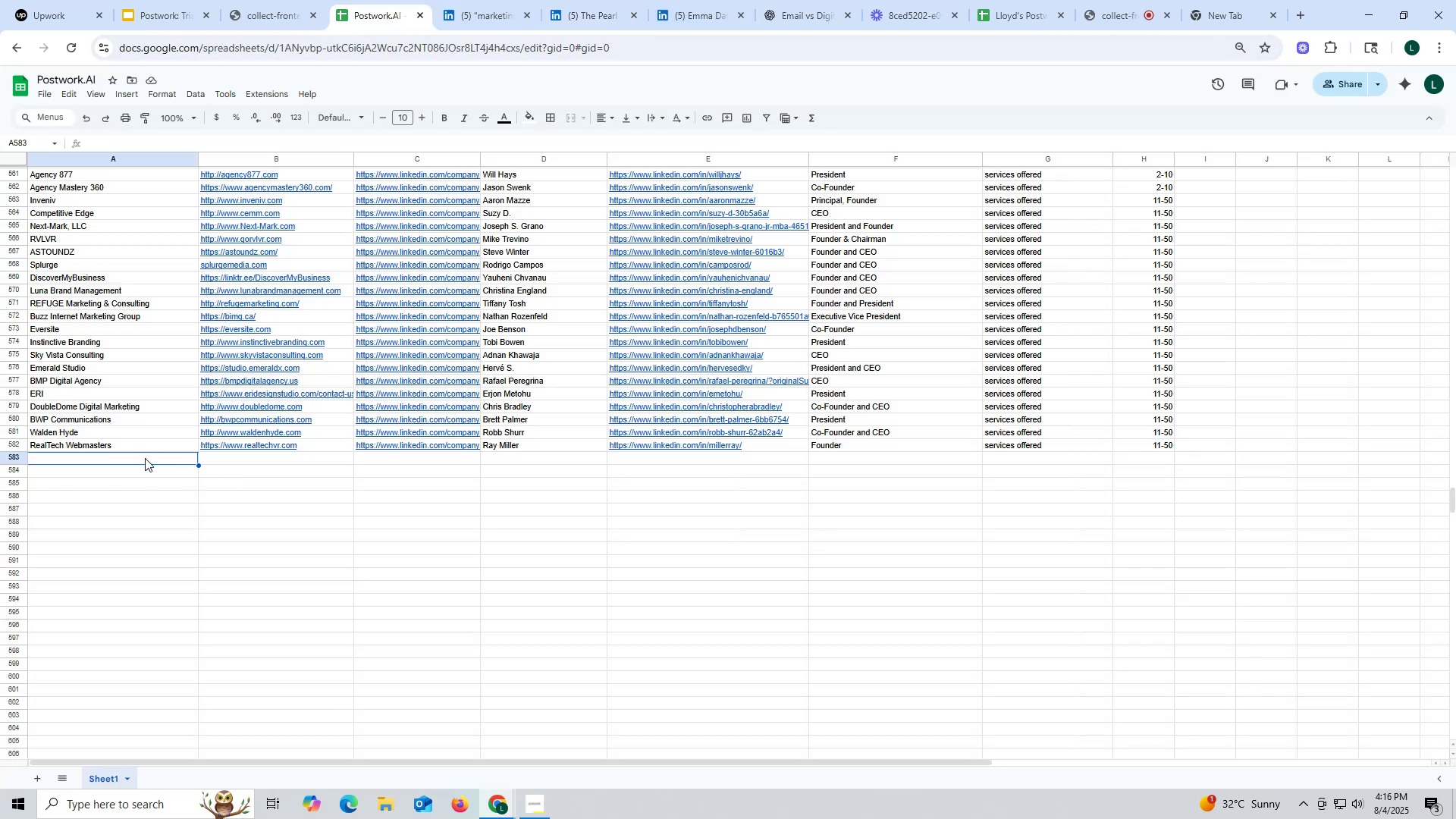 
key(Control+V)
 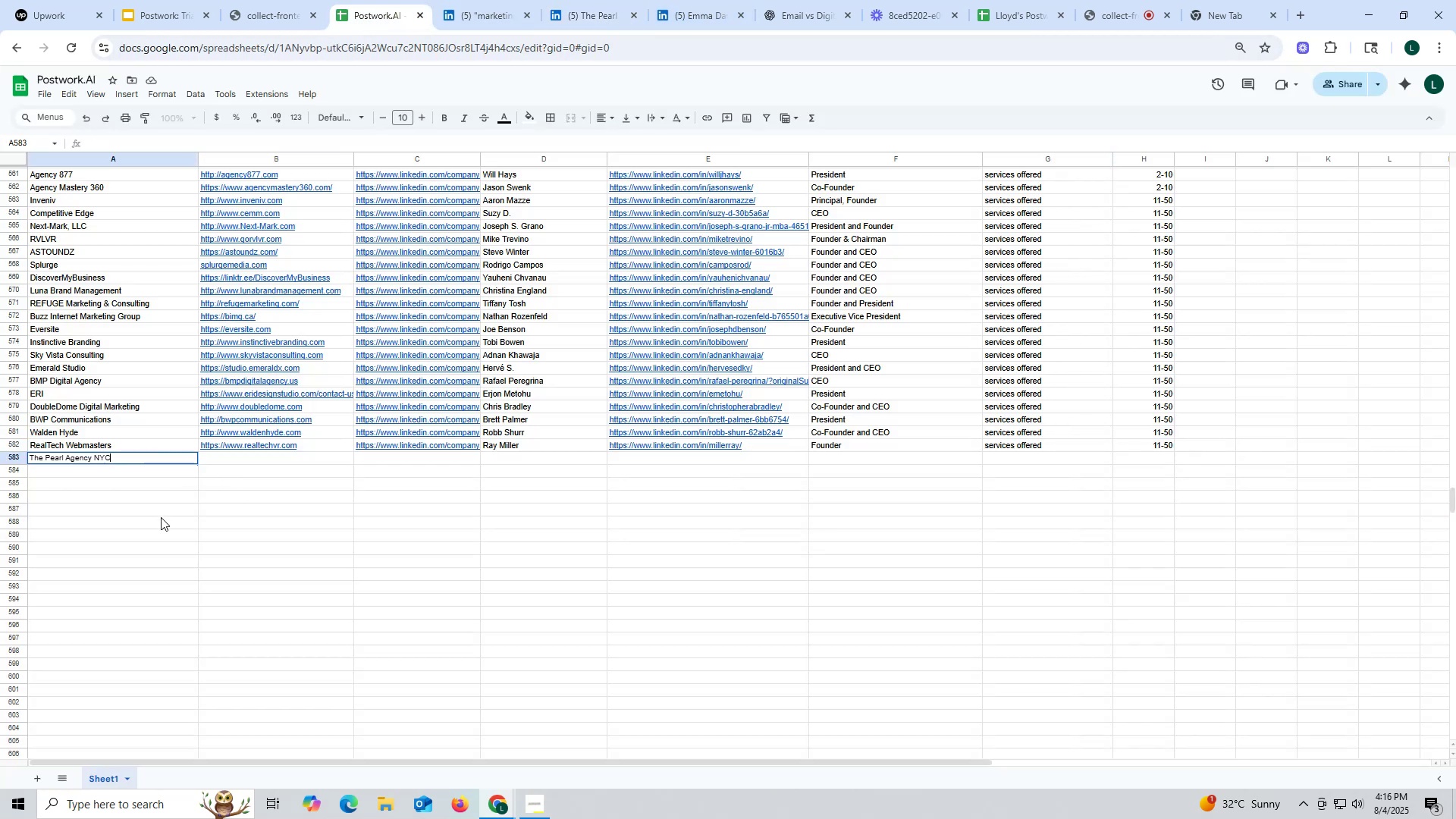 
triple_click([161, 518])
 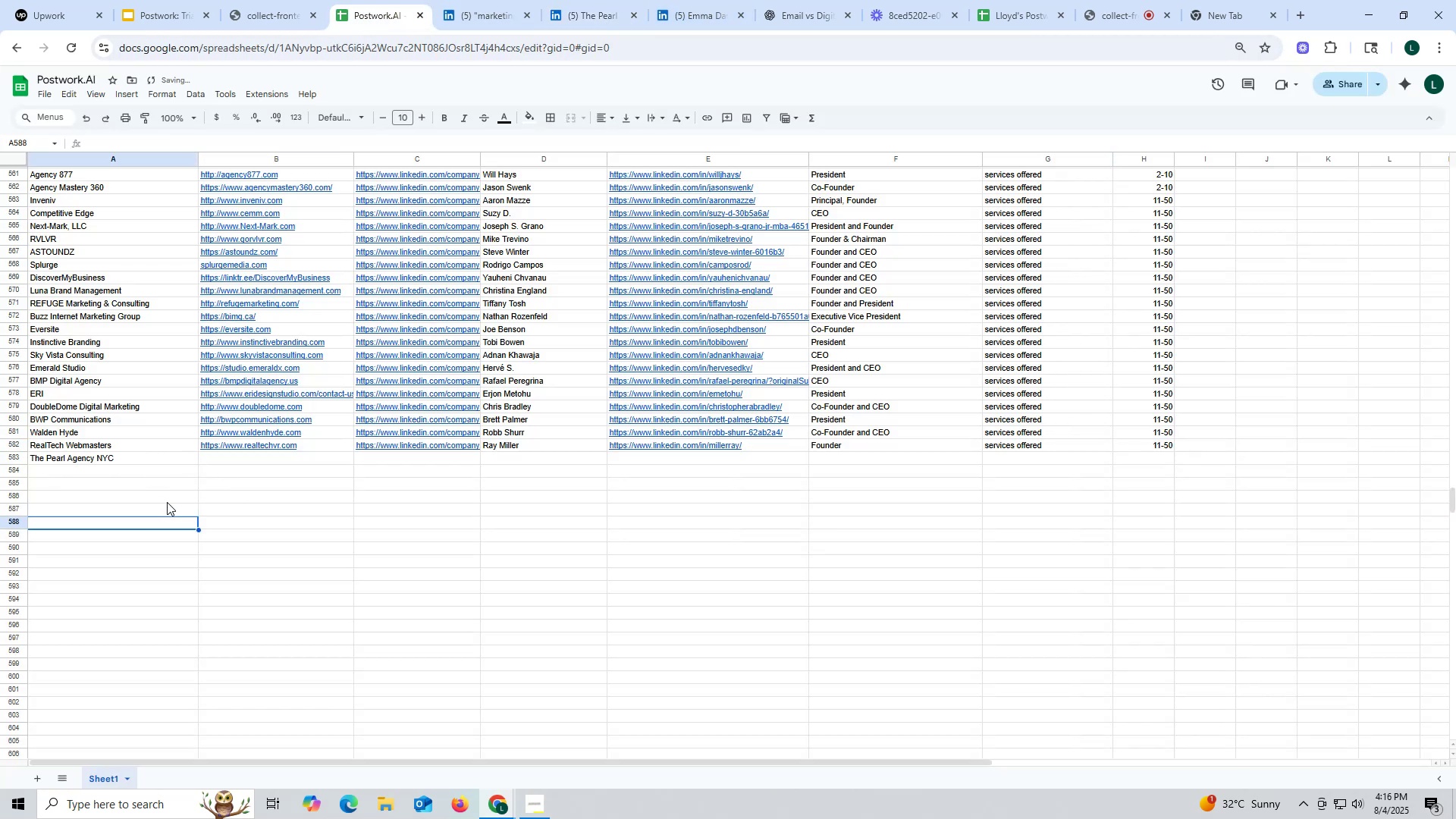 
scroll: coordinate [167, 501], scroll_direction: down, amount: 2.0
 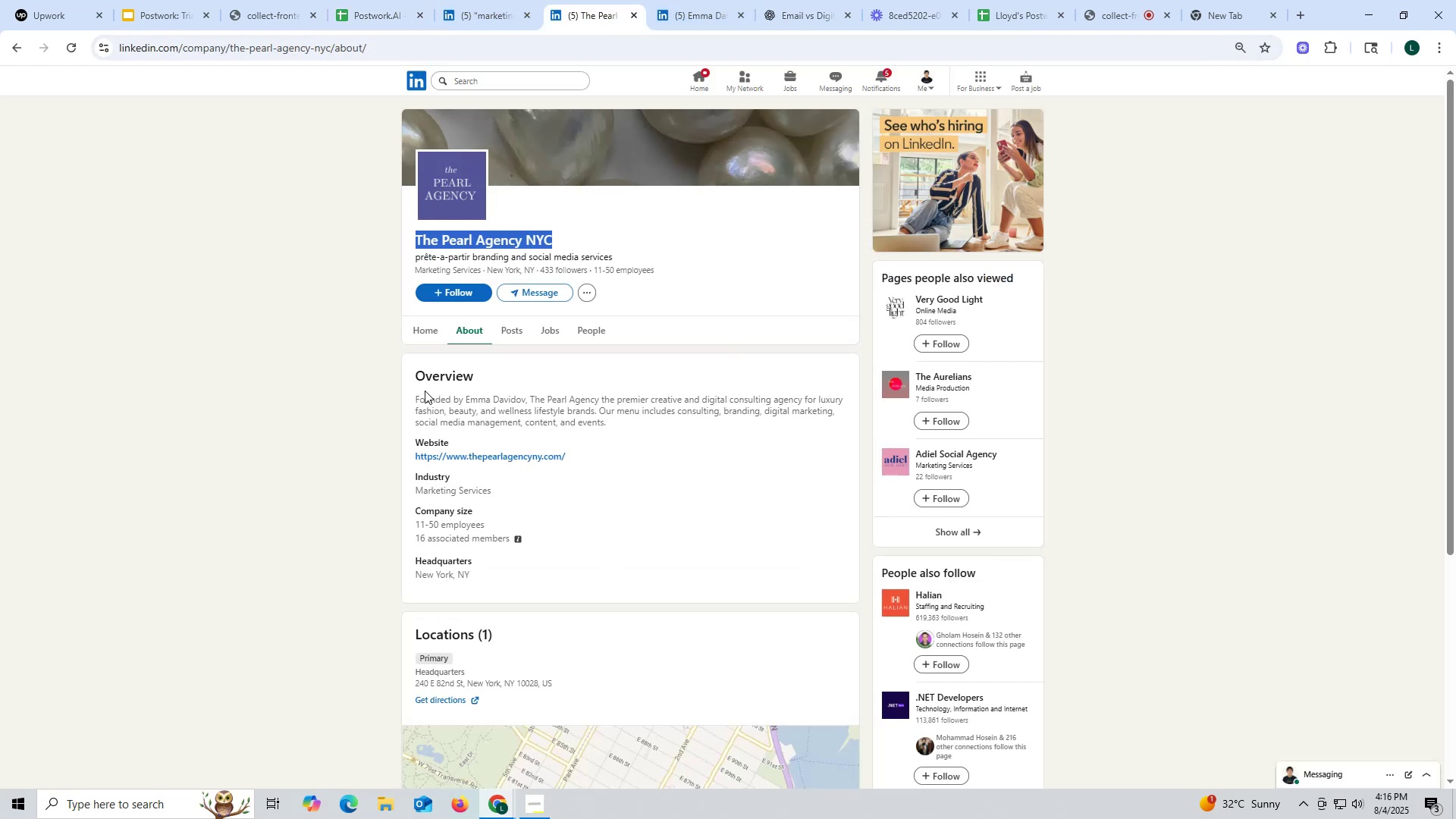 
left_click_drag(start_coordinate=[403, 457], to_coordinate=[589, 456])
 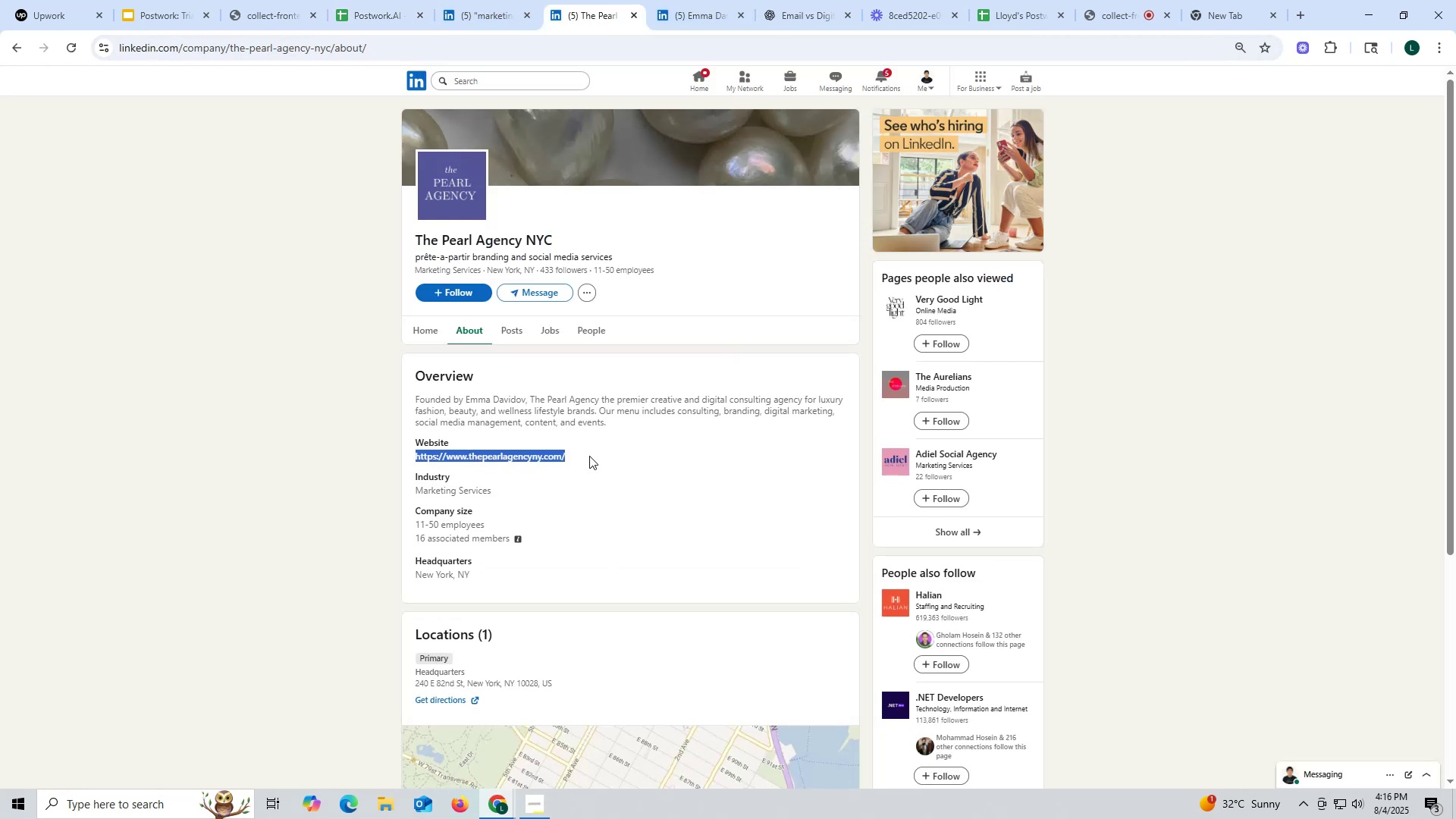 
key(Control+ControlLeft)
 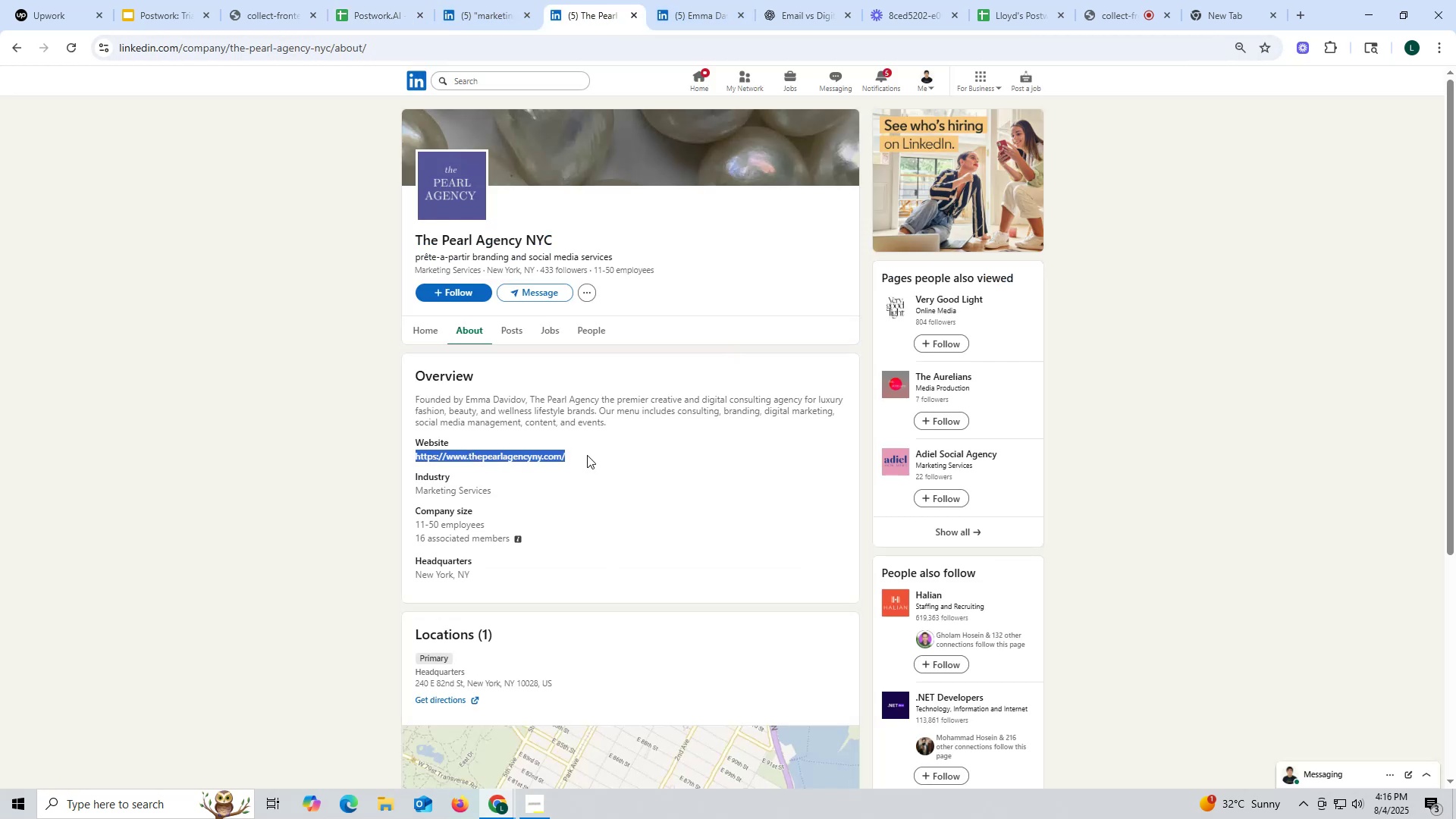 
key(Control+C)
 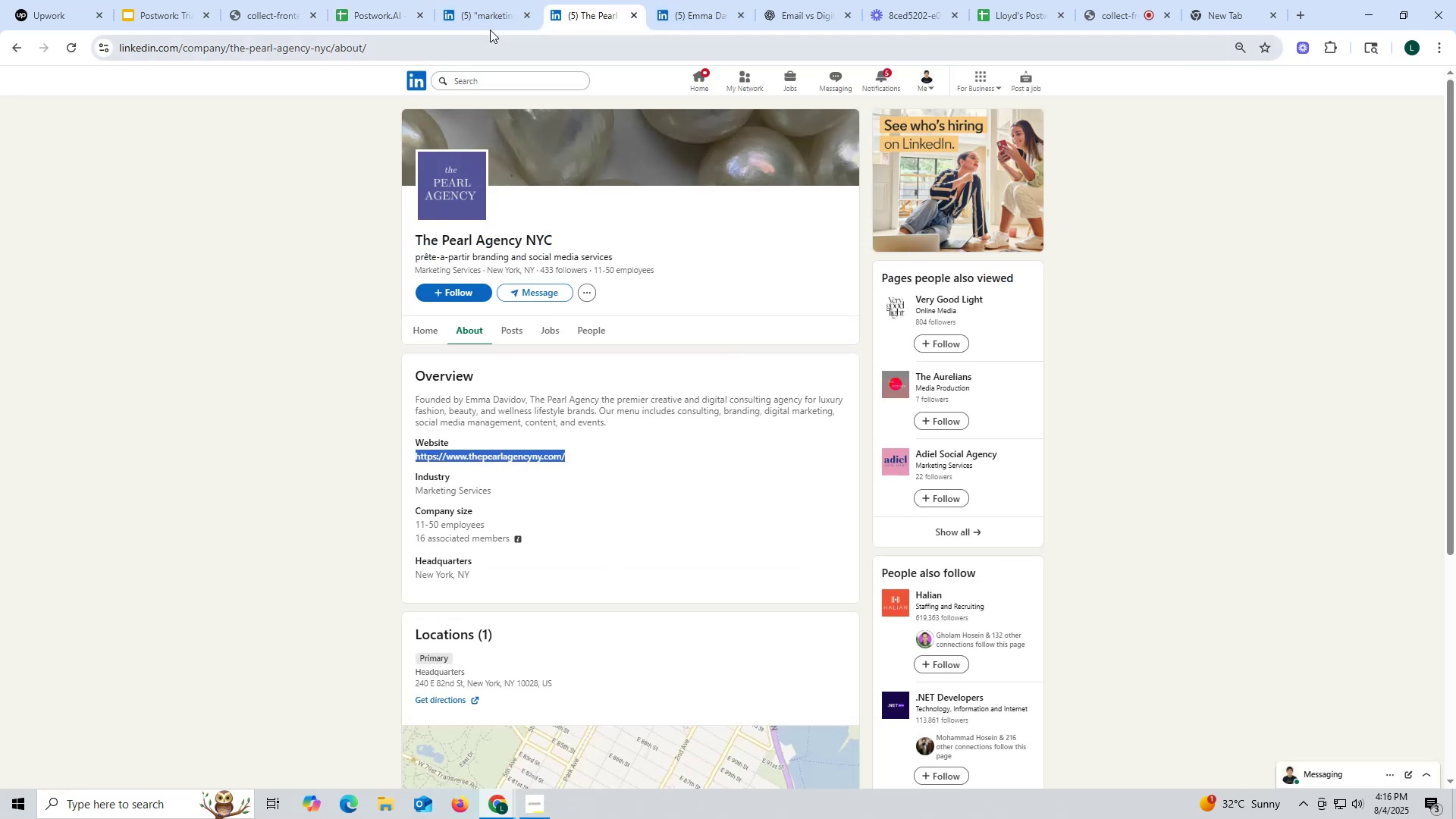 
left_click([485, 19])
 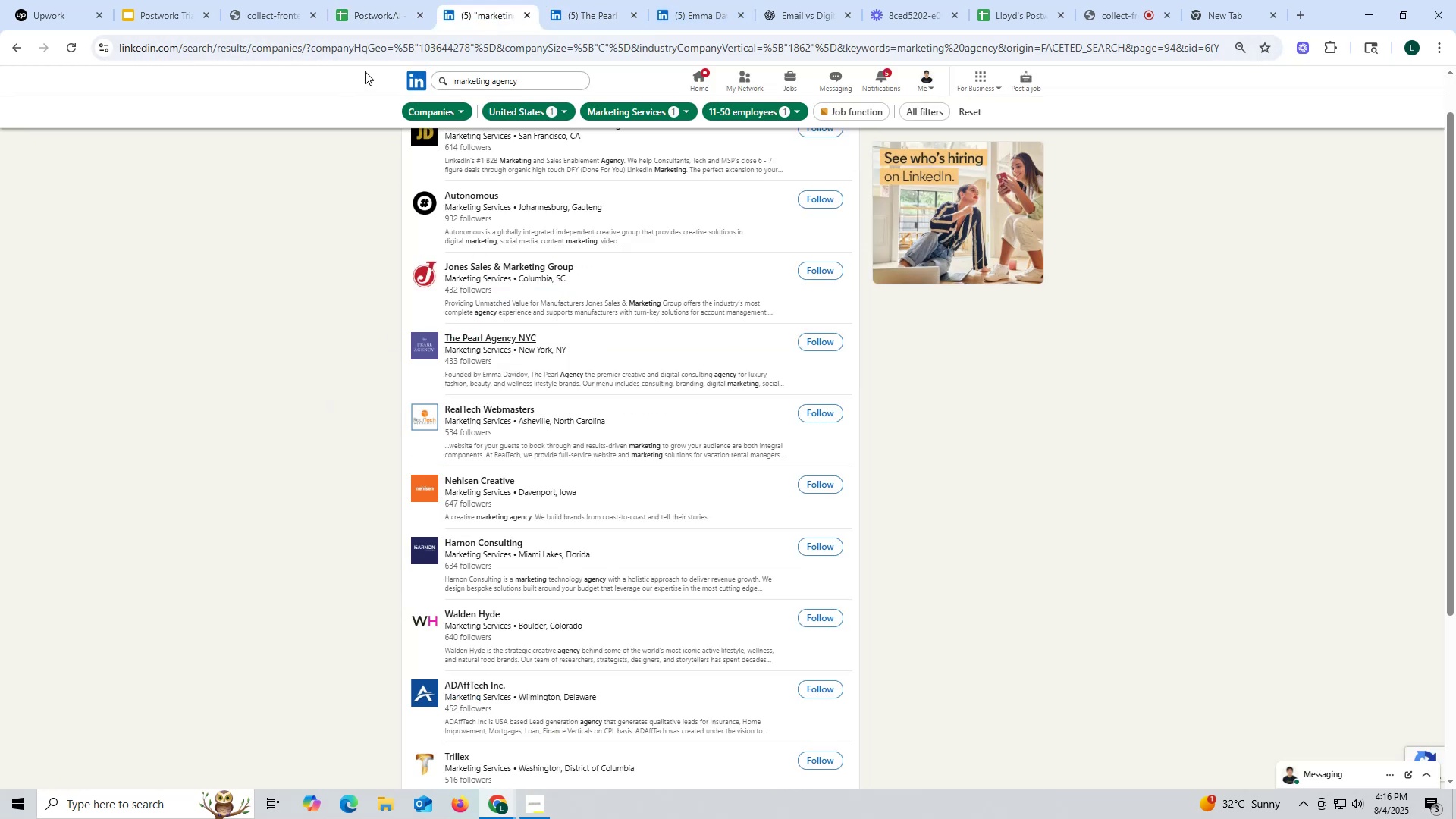 
left_click([372, 10])
 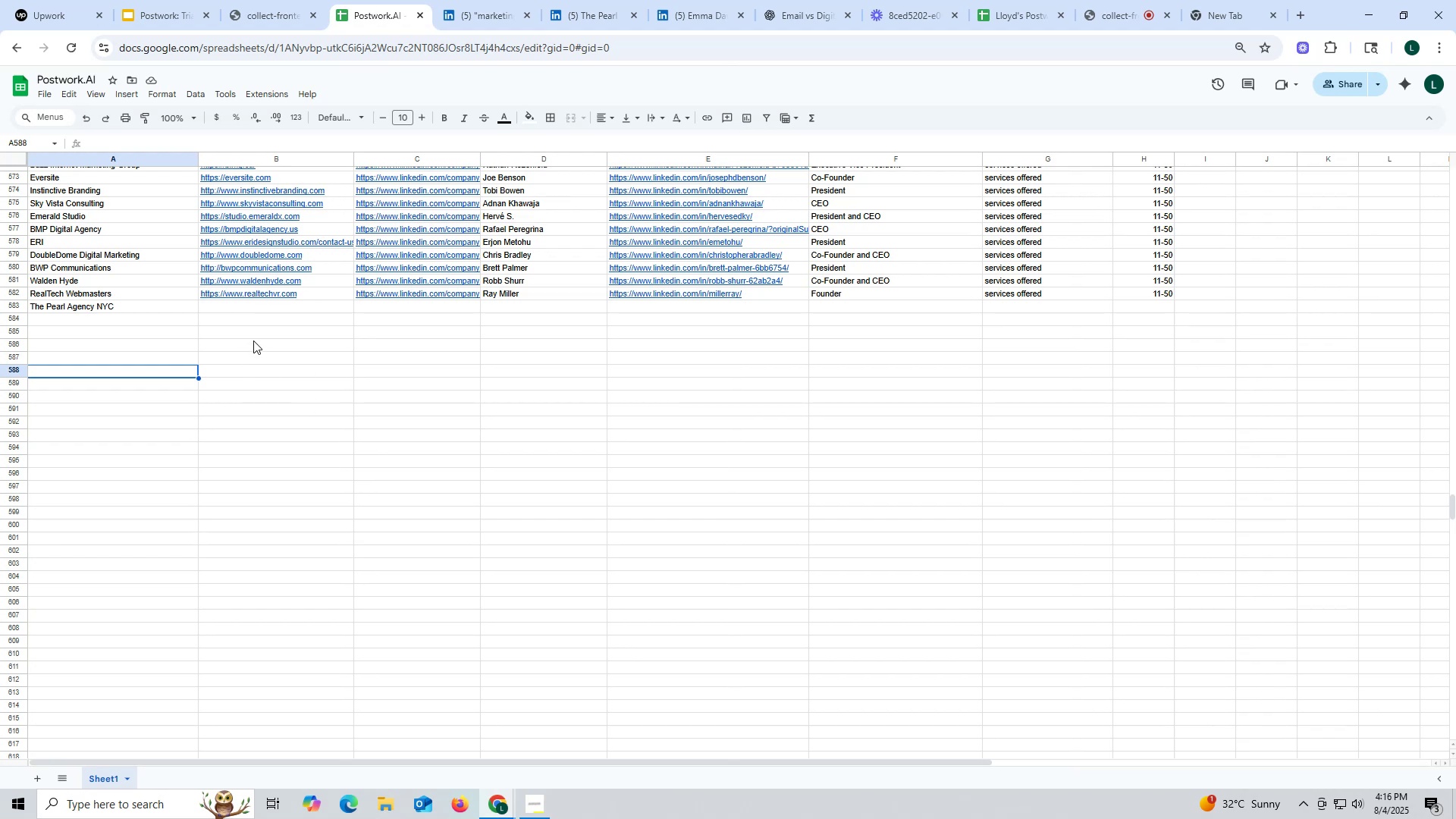 
double_click([255, 309])
 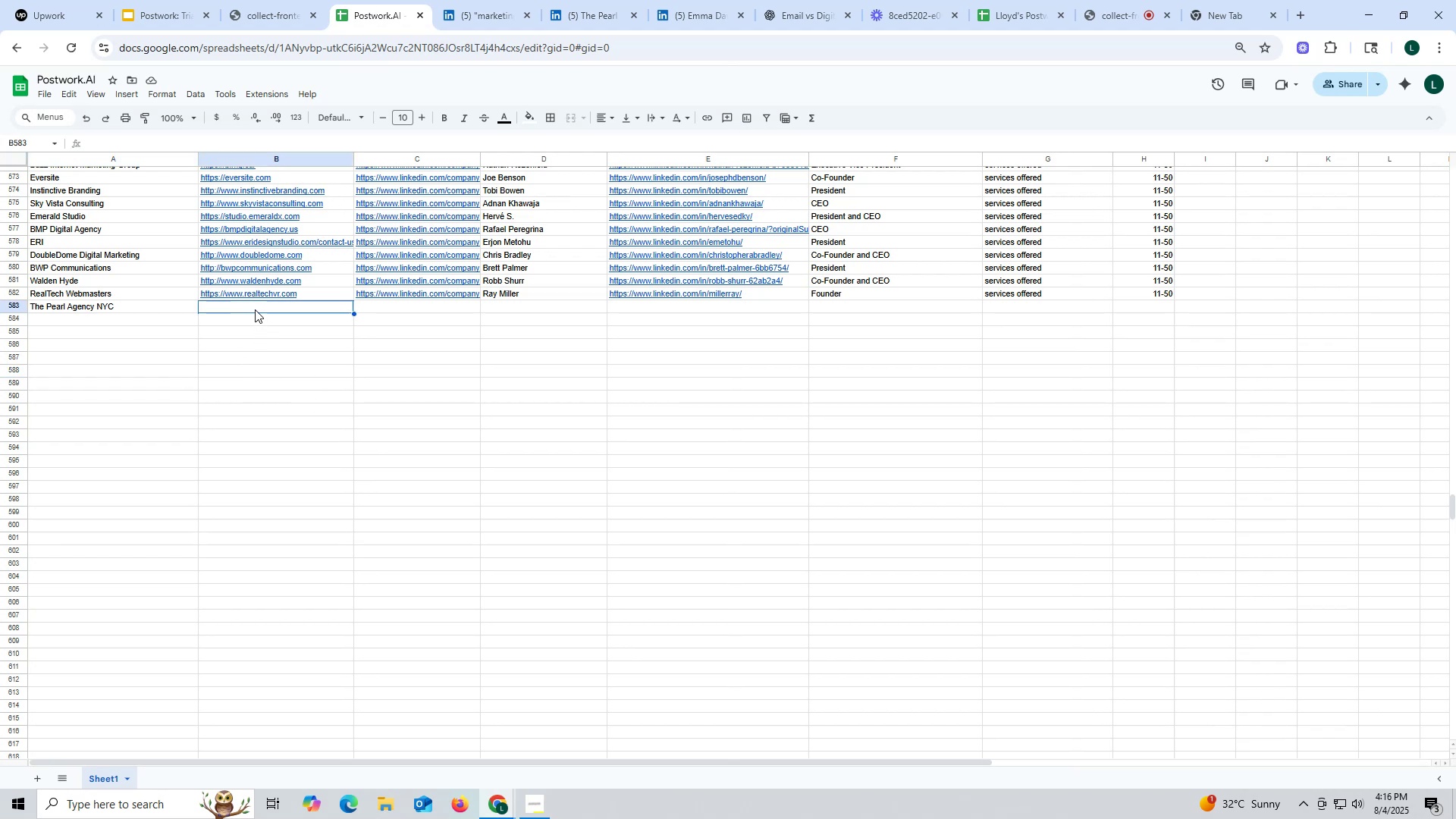 
key(Control+ControlLeft)
 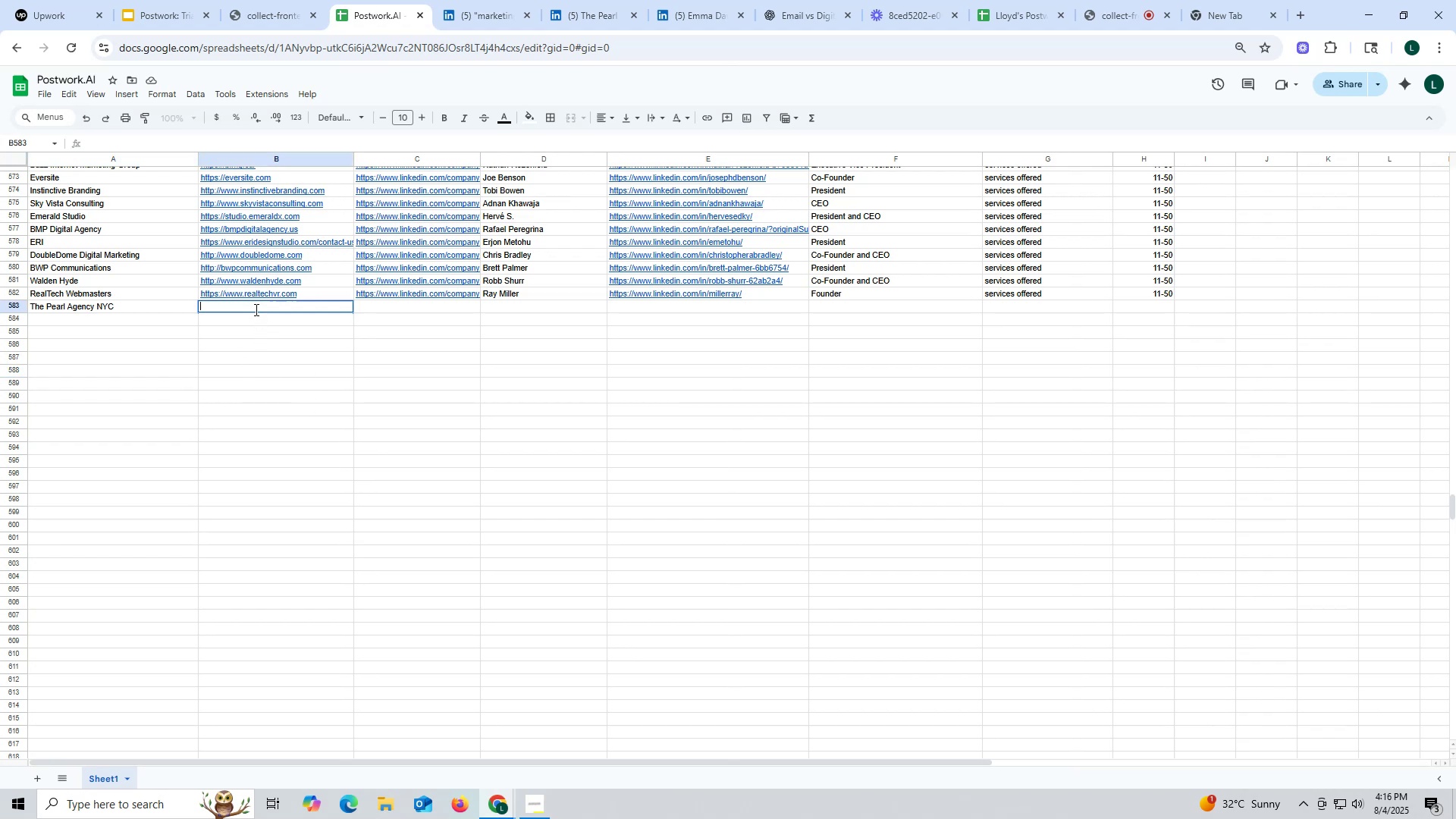 
key(Control+V)
 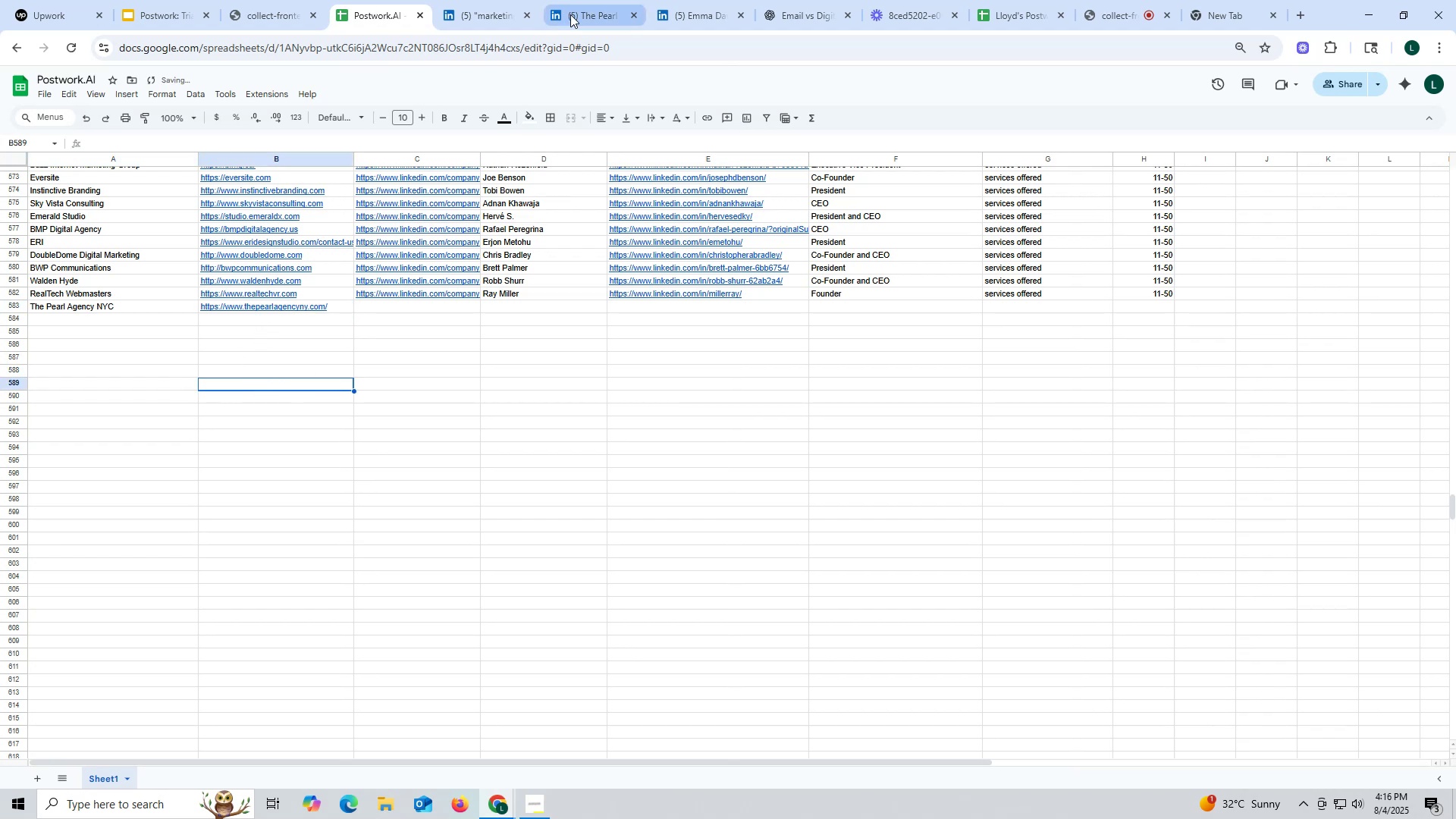 
left_click([598, 17])
 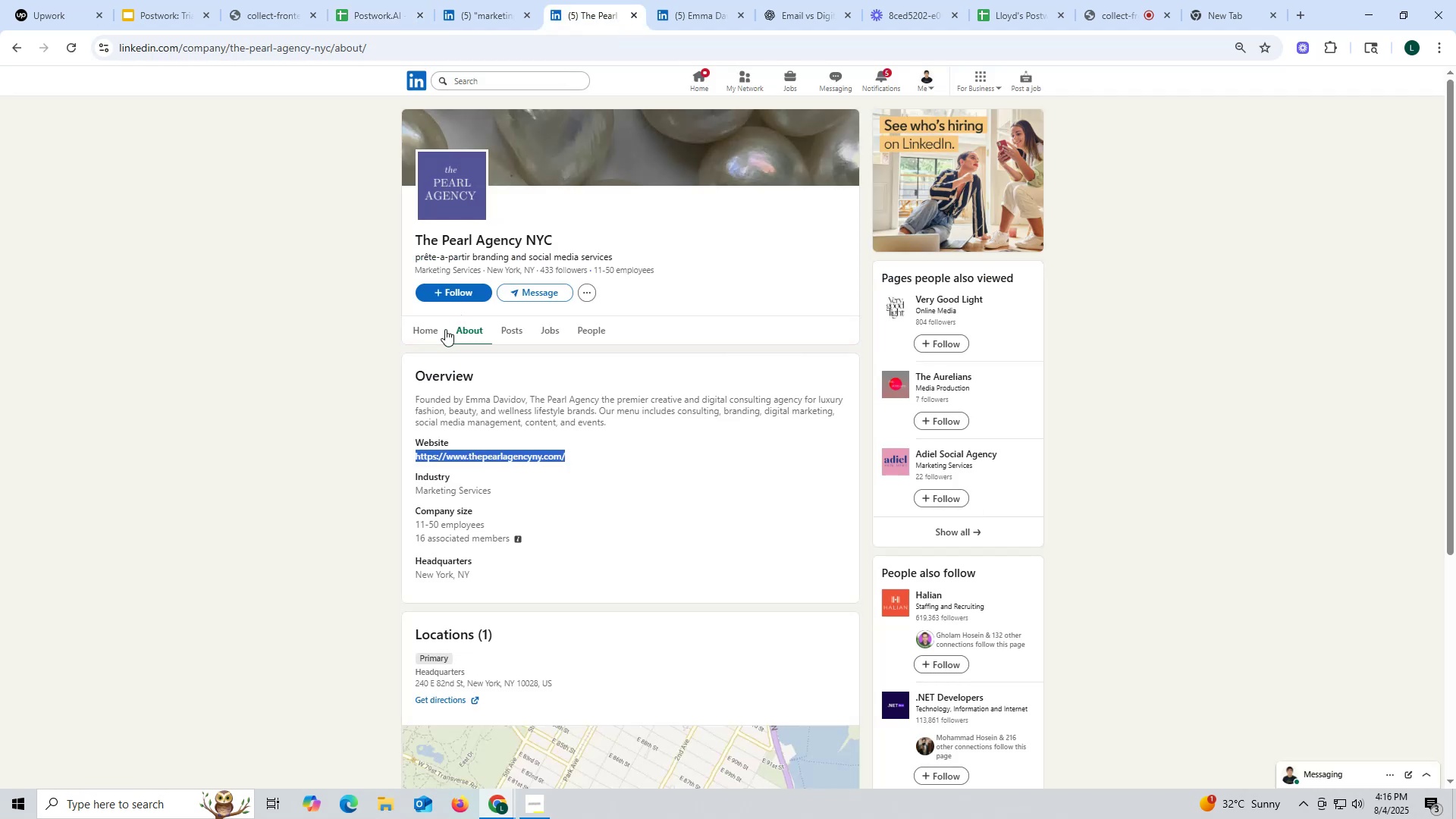 
left_click([423, 331])
 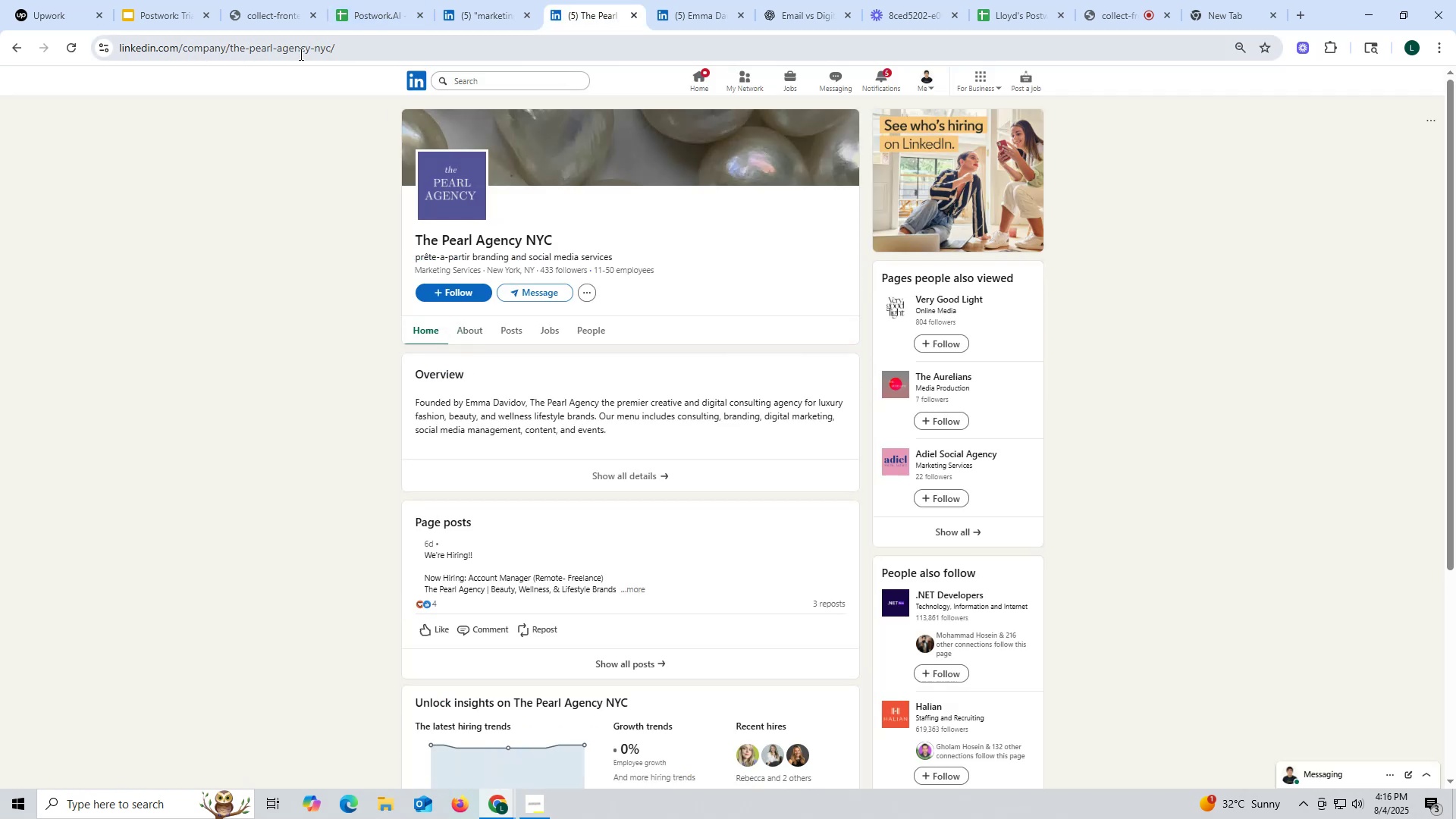 
wait(5.96)
 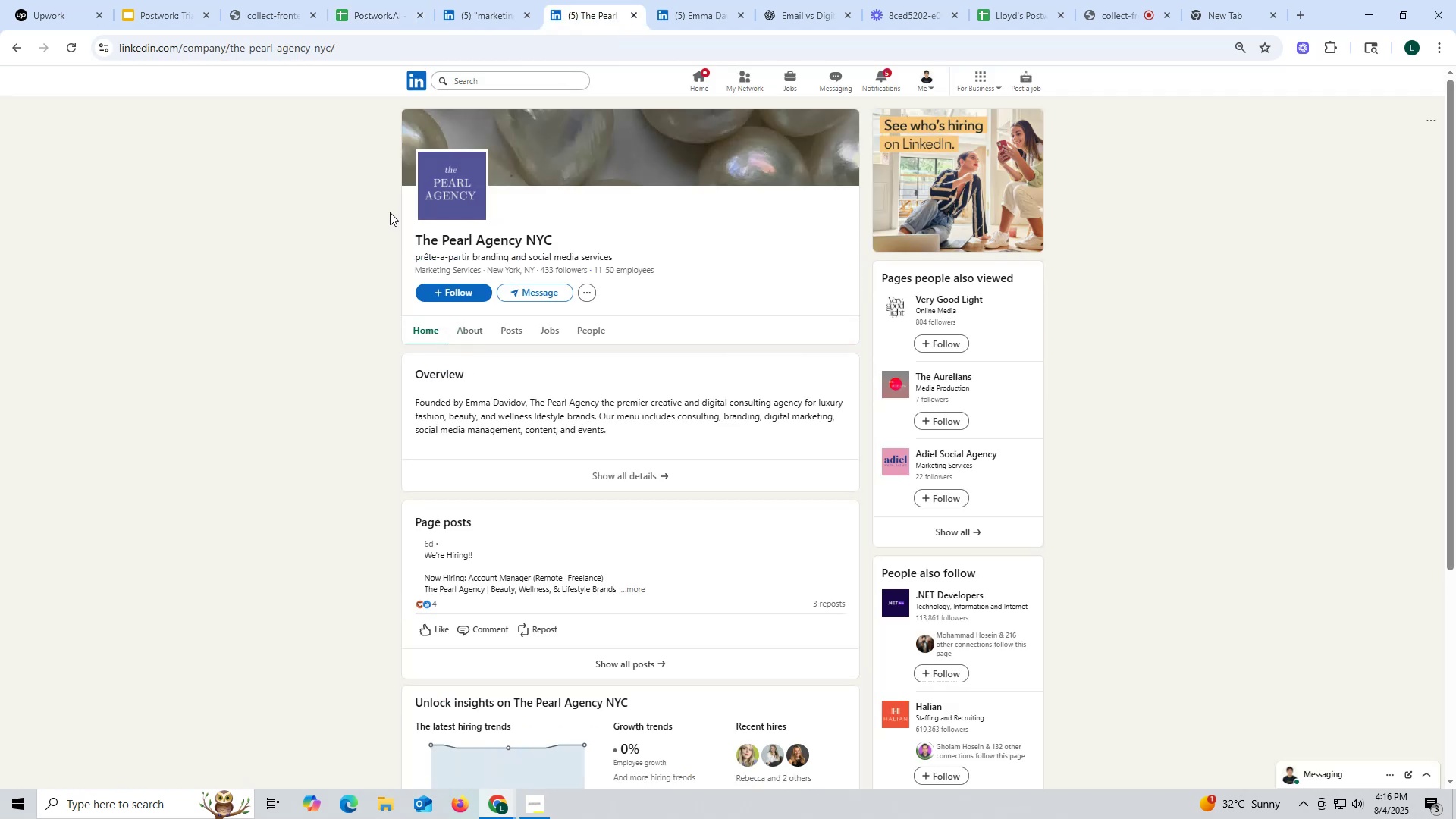 
double_click([300, 54])
 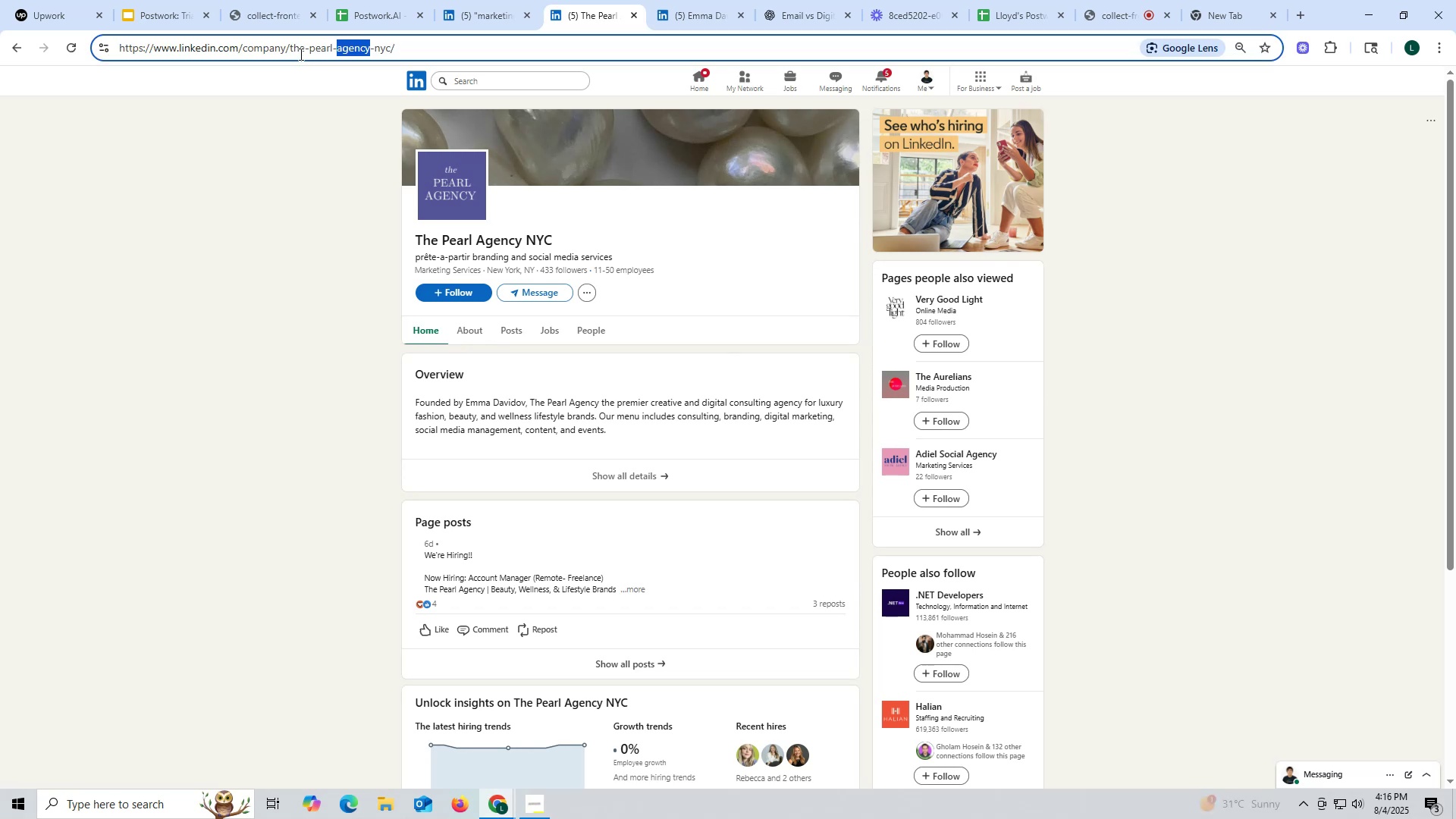 
triple_click([300, 54])
 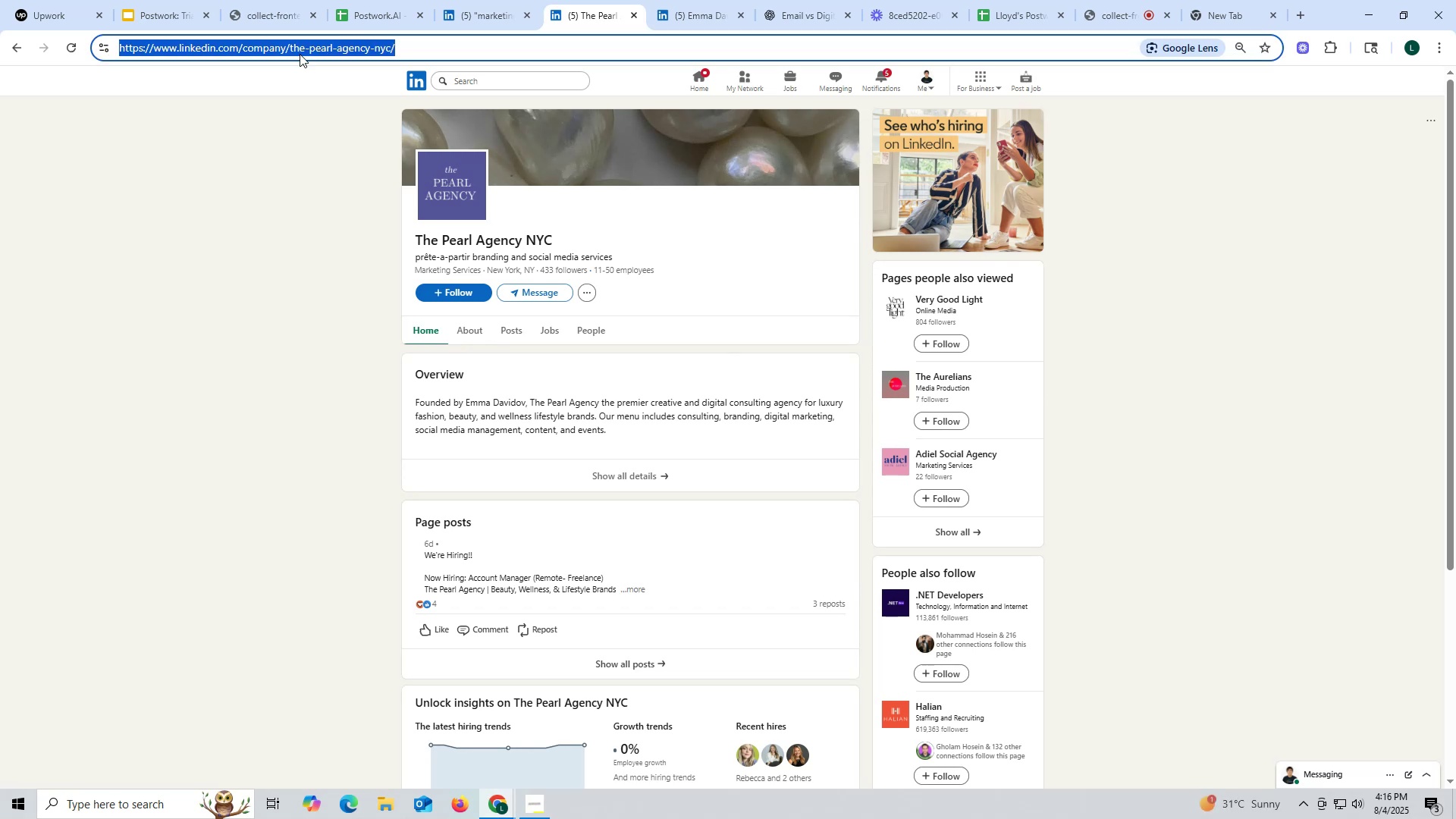 
key(Control+ControlLeft)
 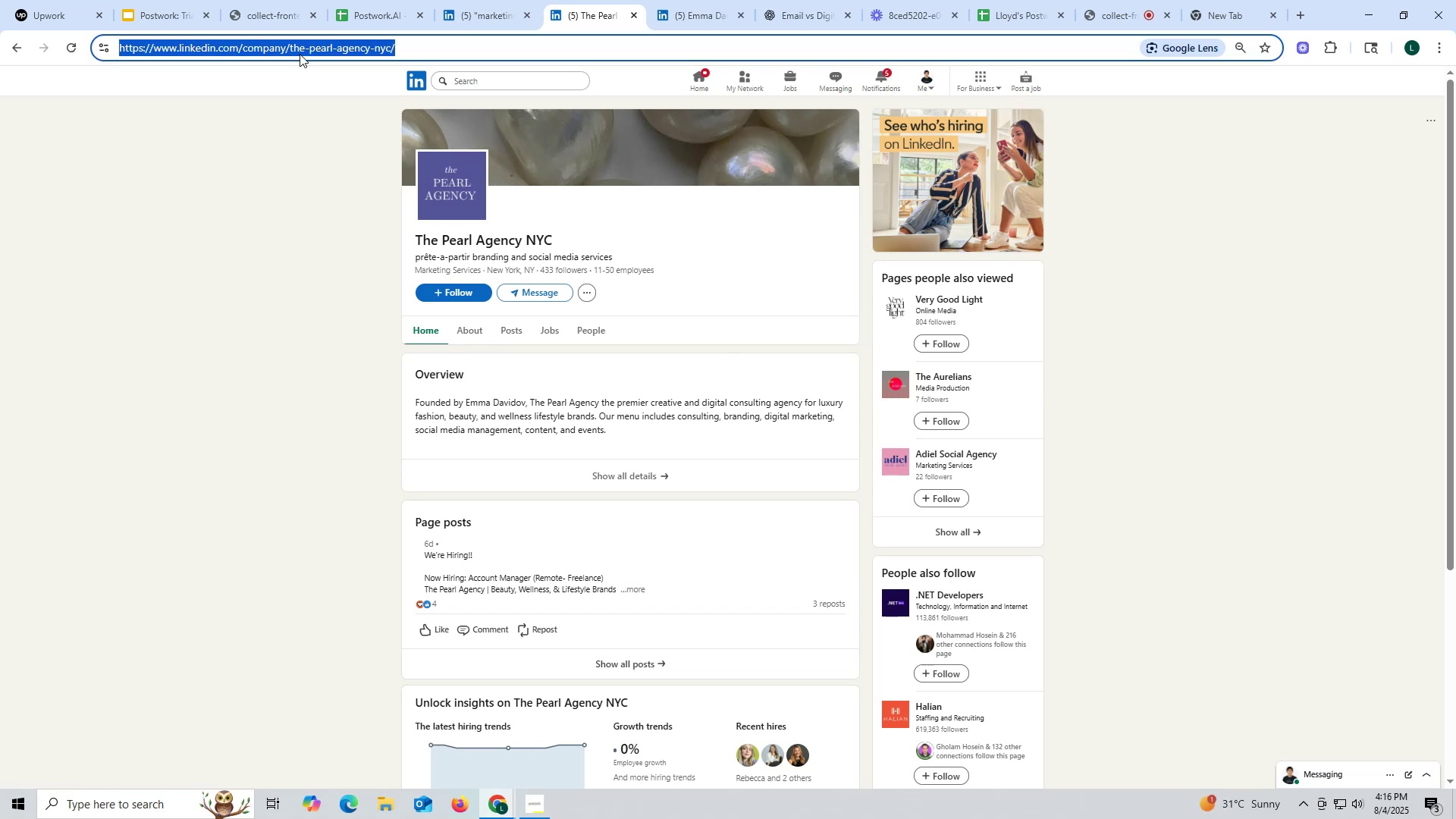 
key(Control+C)
 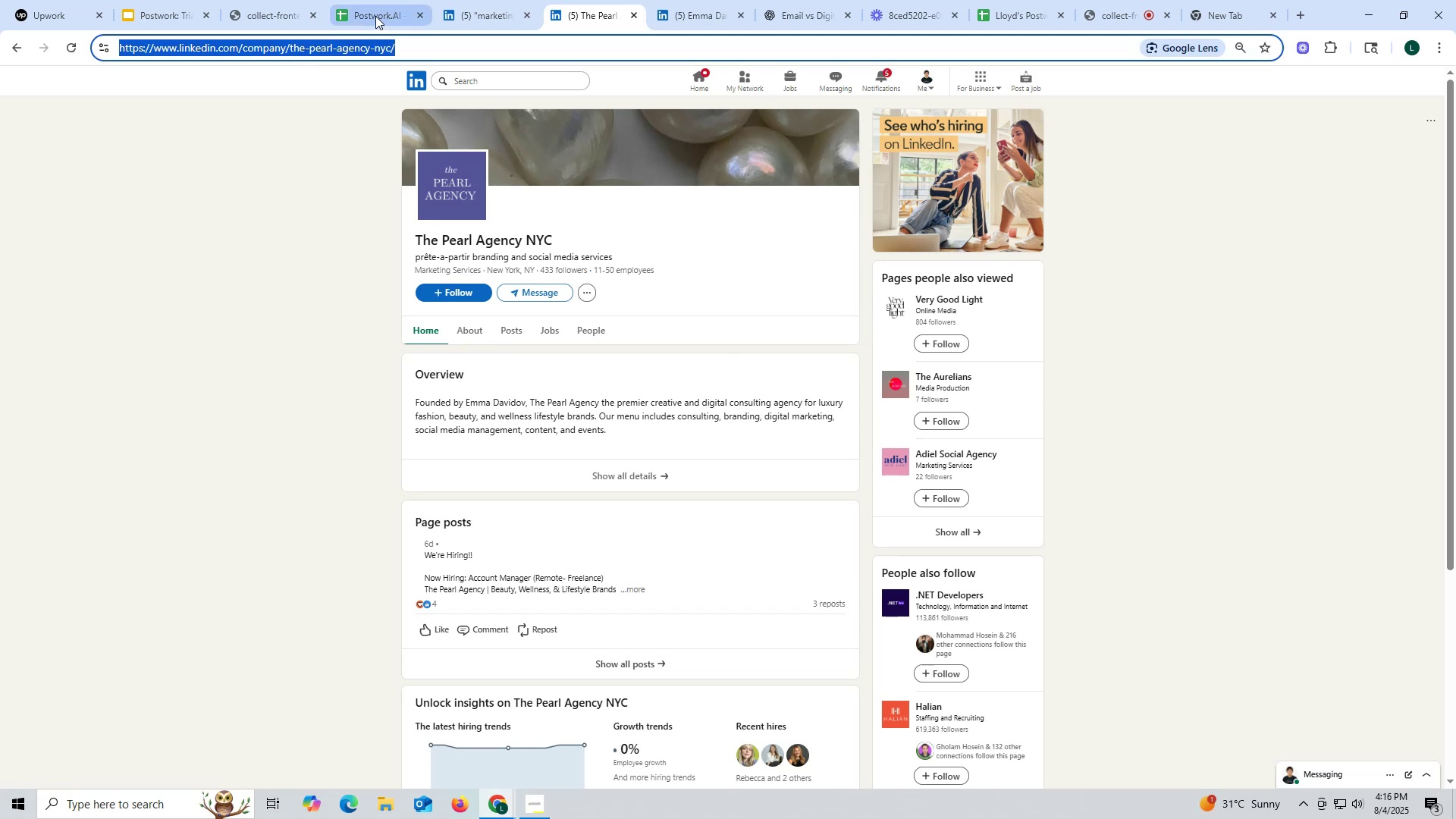 
left_click([372, 14])
 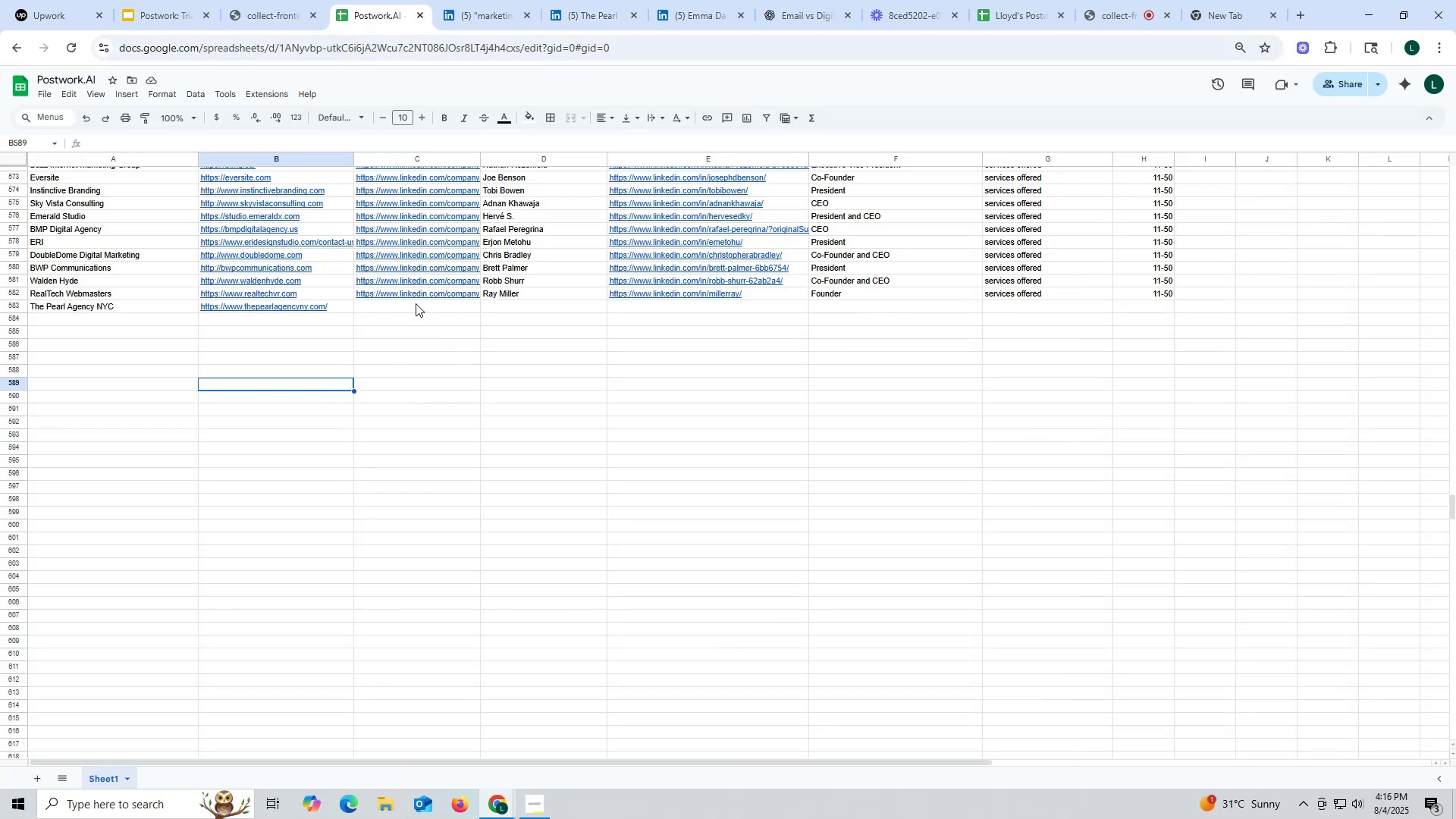 
double_click([412, 309])
 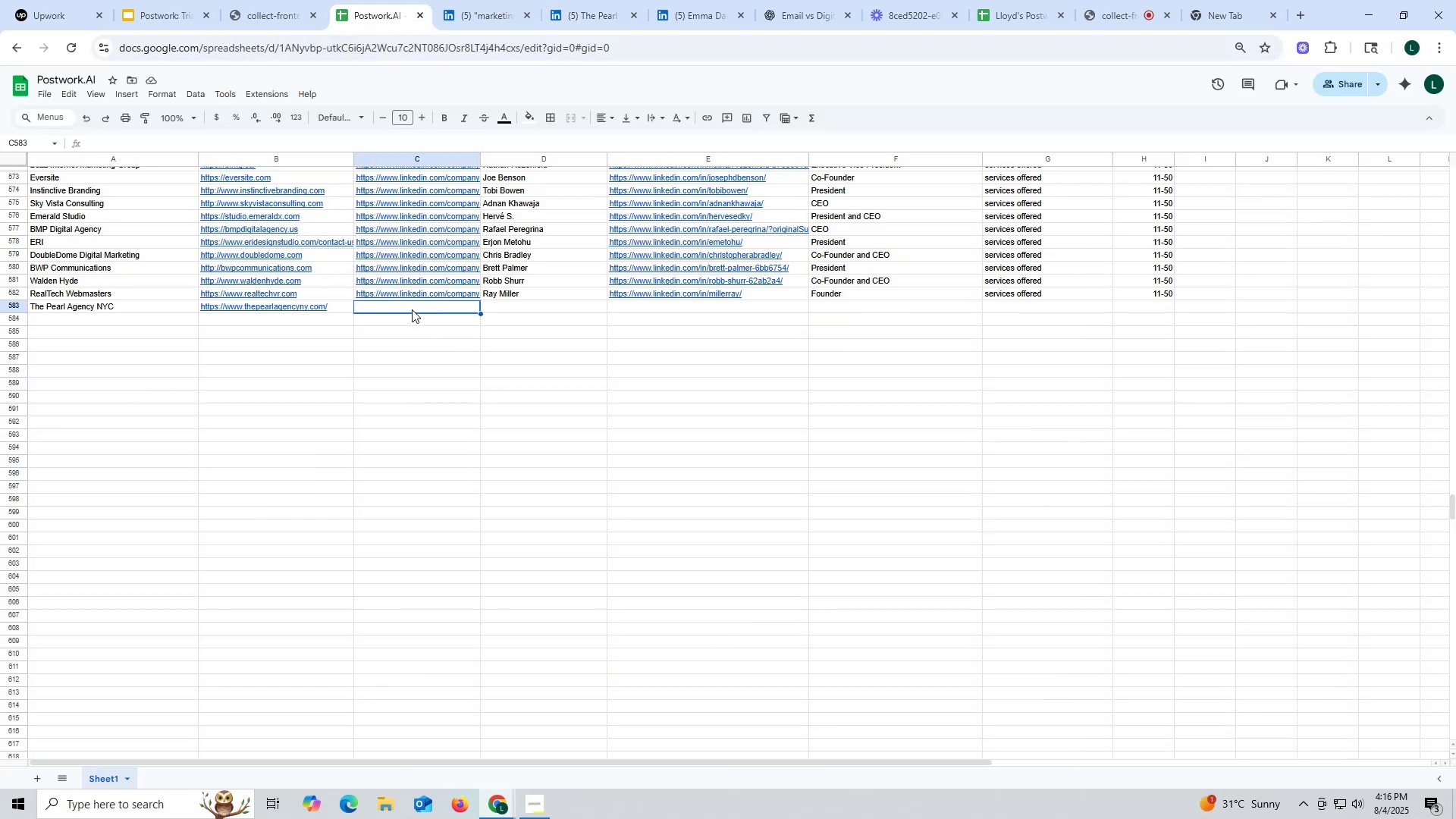 
key(Control+ControlLeft)
 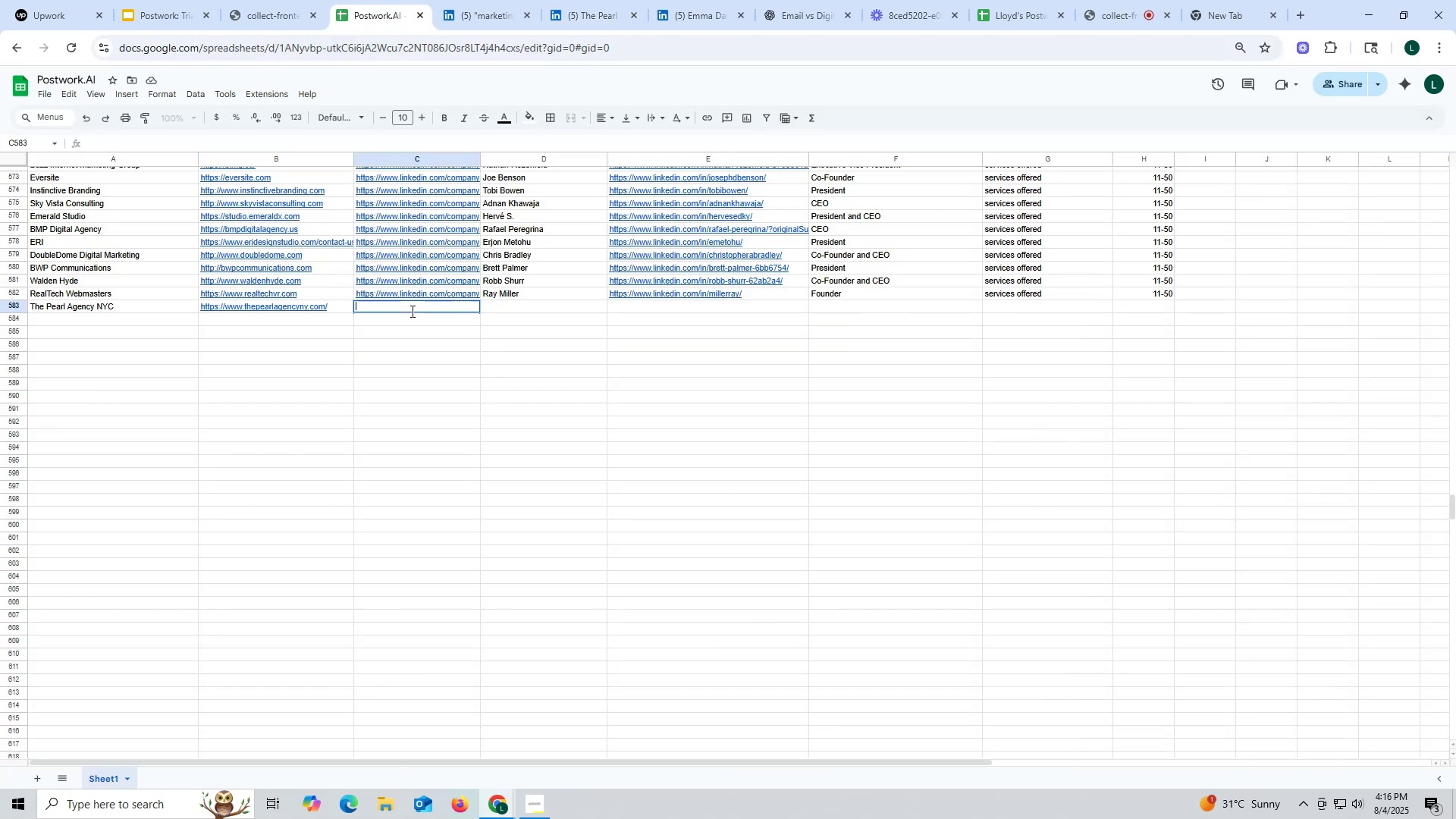 
key(Control+V)
 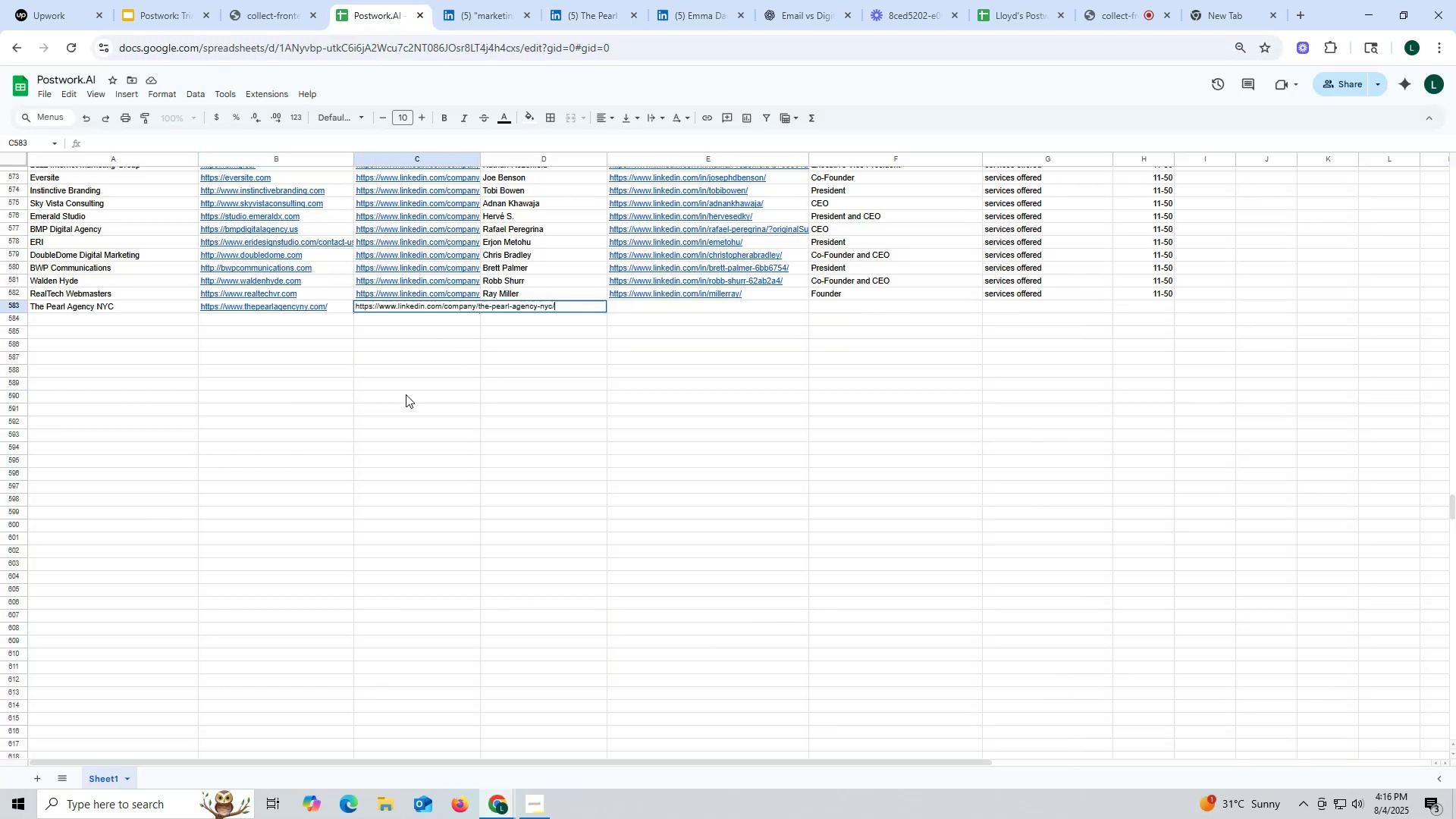 
triple_click([406, 394])
 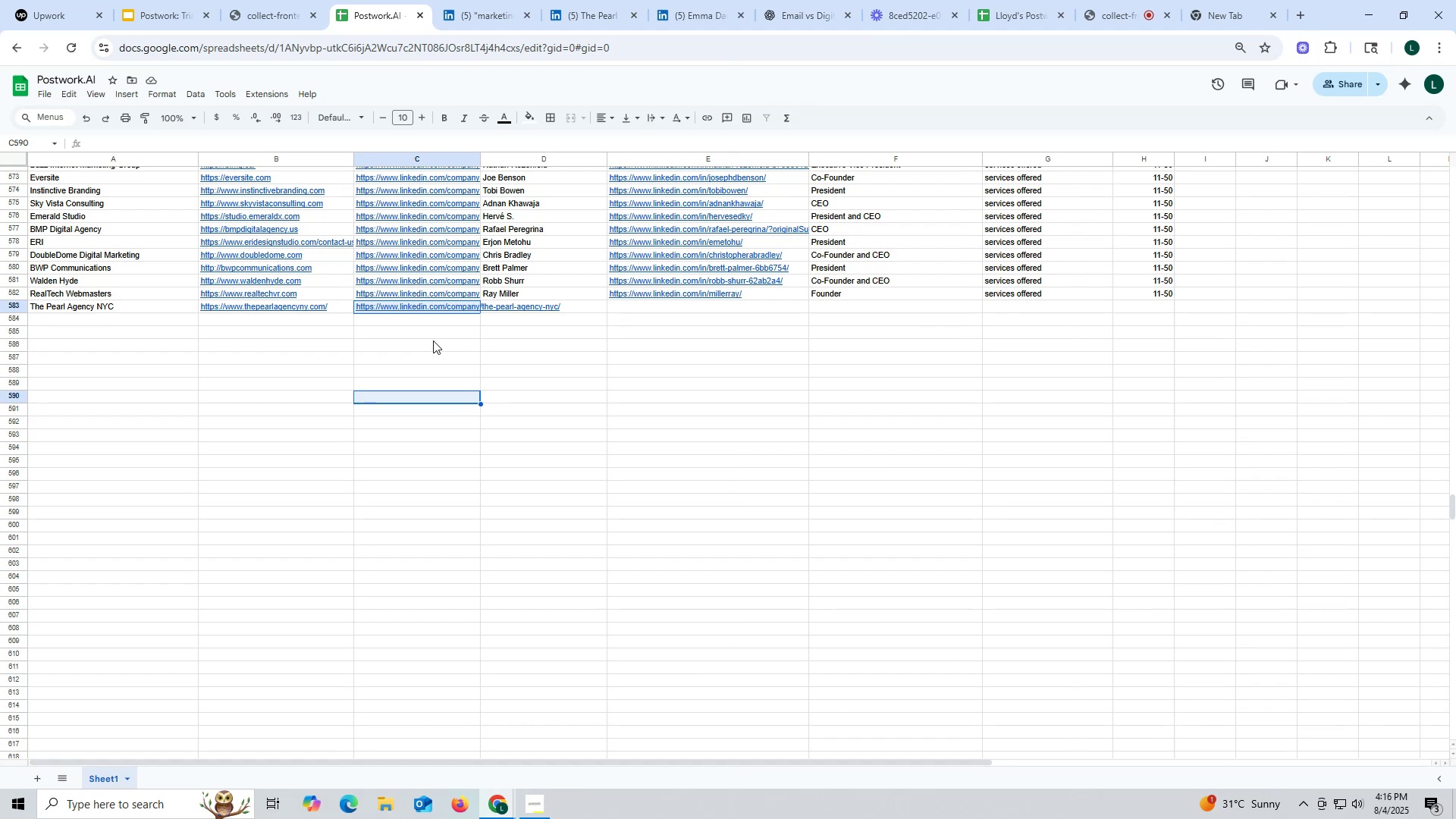 
wait(19.6)
 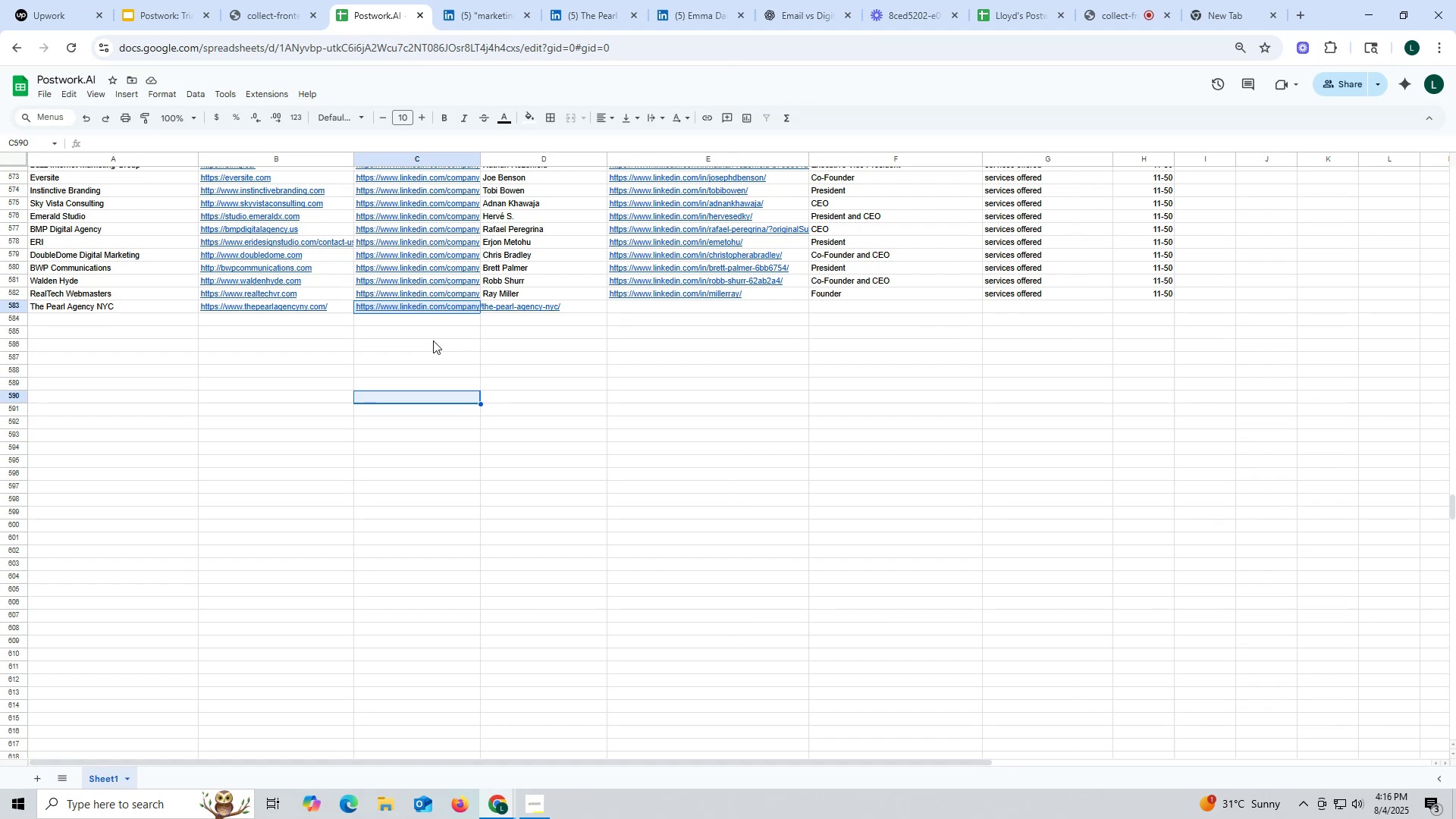 
left_click([598, 12])
 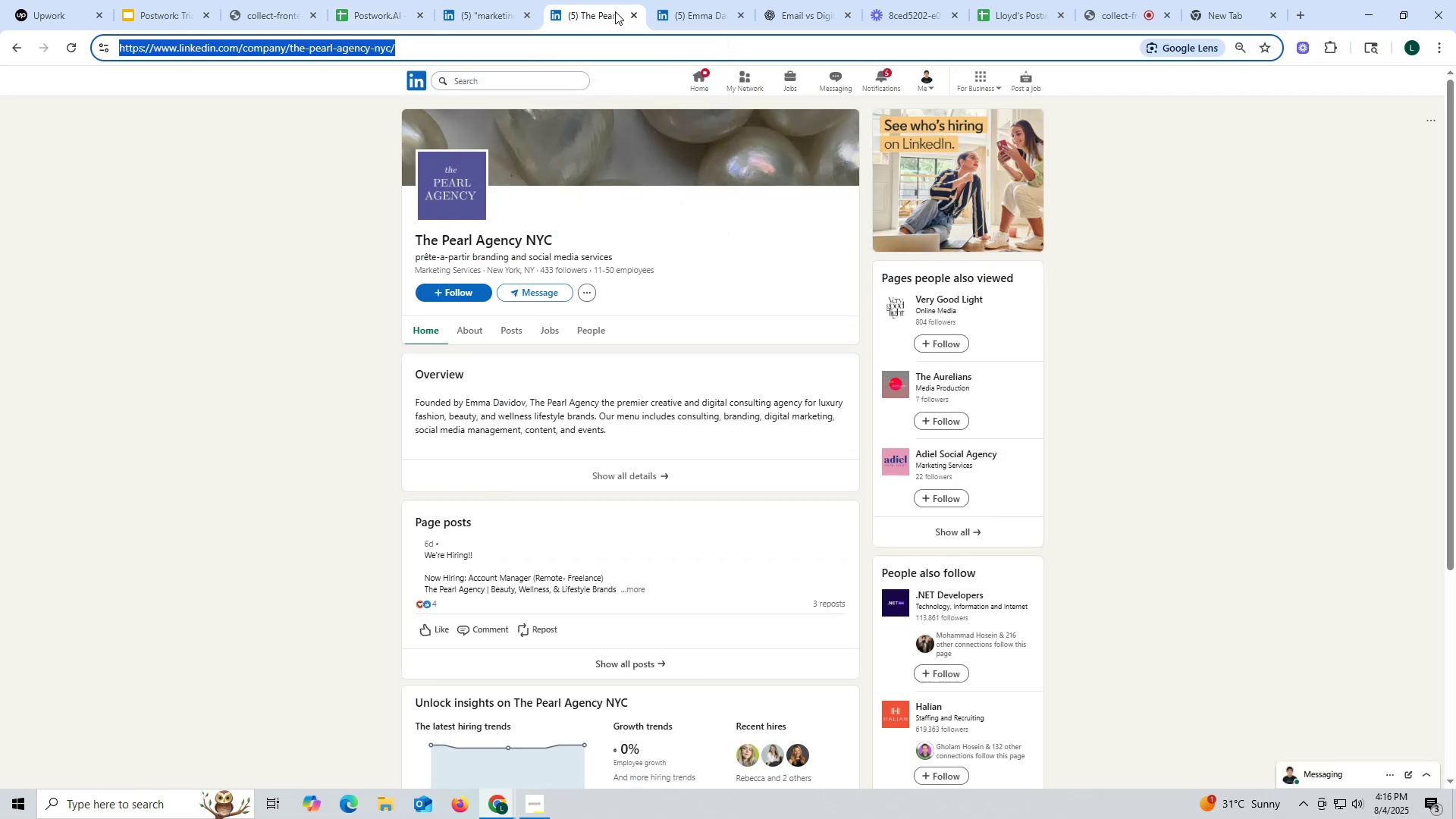 
left_click([692, 18])
 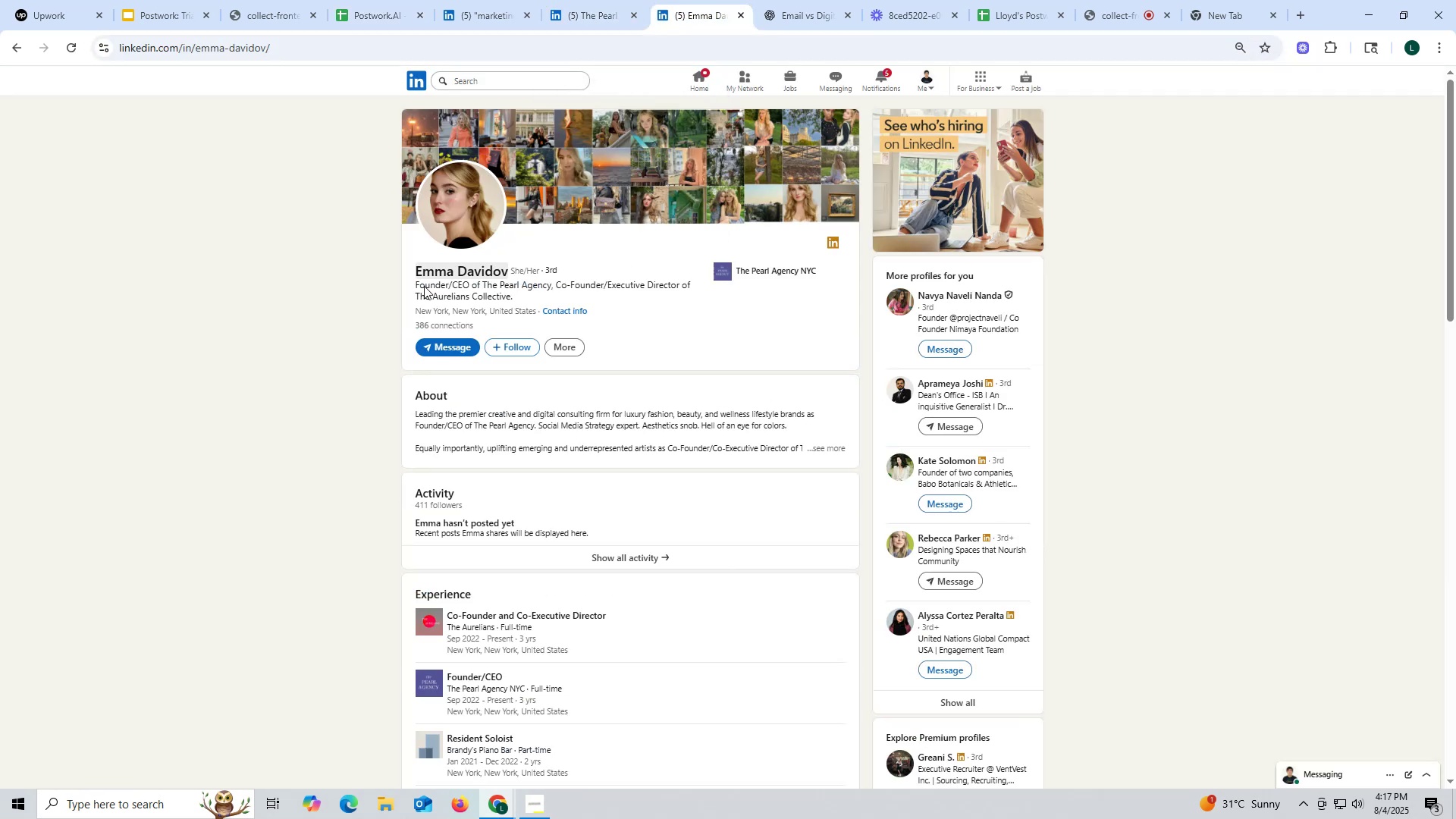 
left_click_drag(start_coordinate=[406, 274], to_coordinate=[508, 272])
 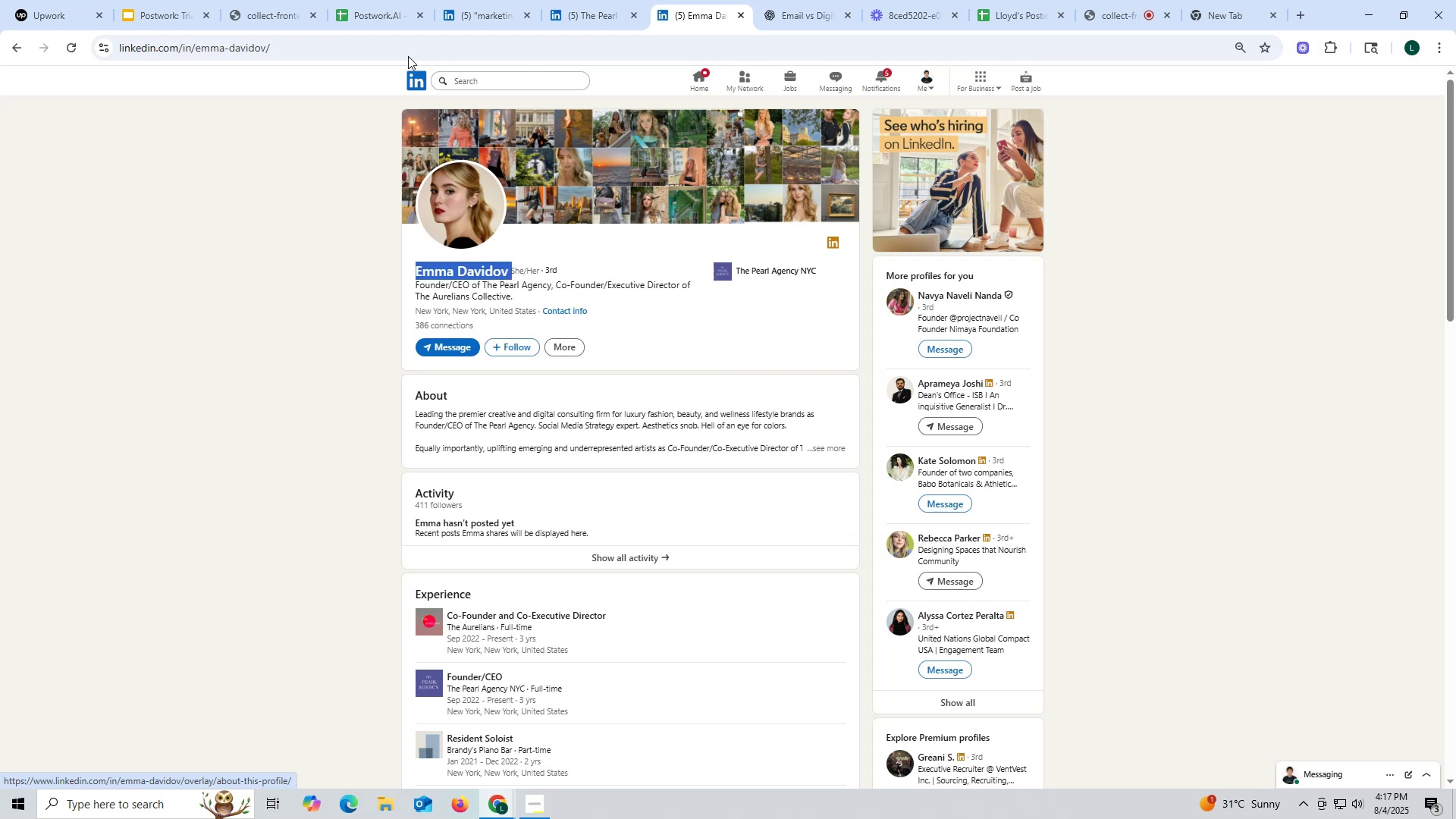 
key(Control+ControlLeft)
 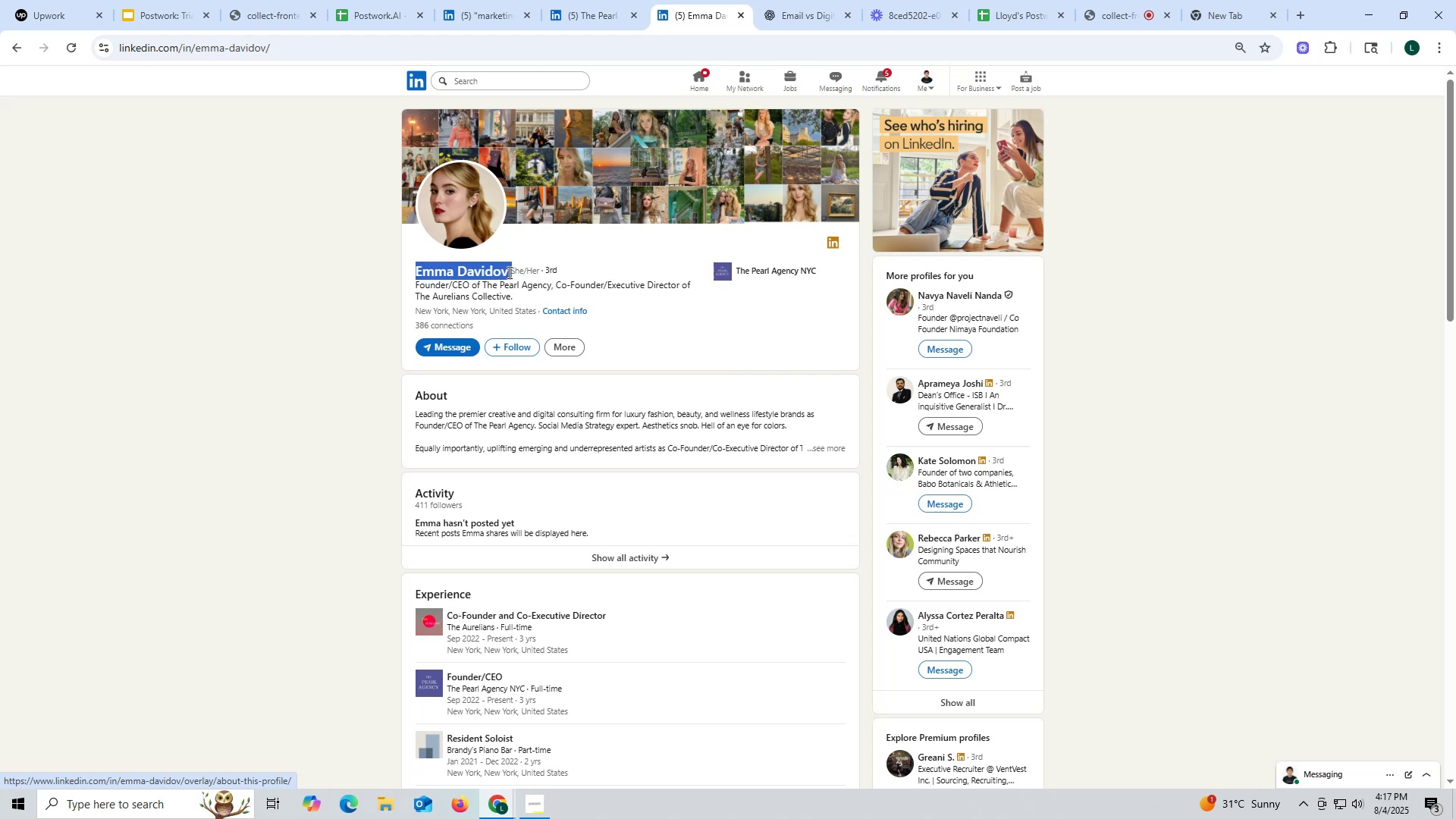 
key(Control+C)
 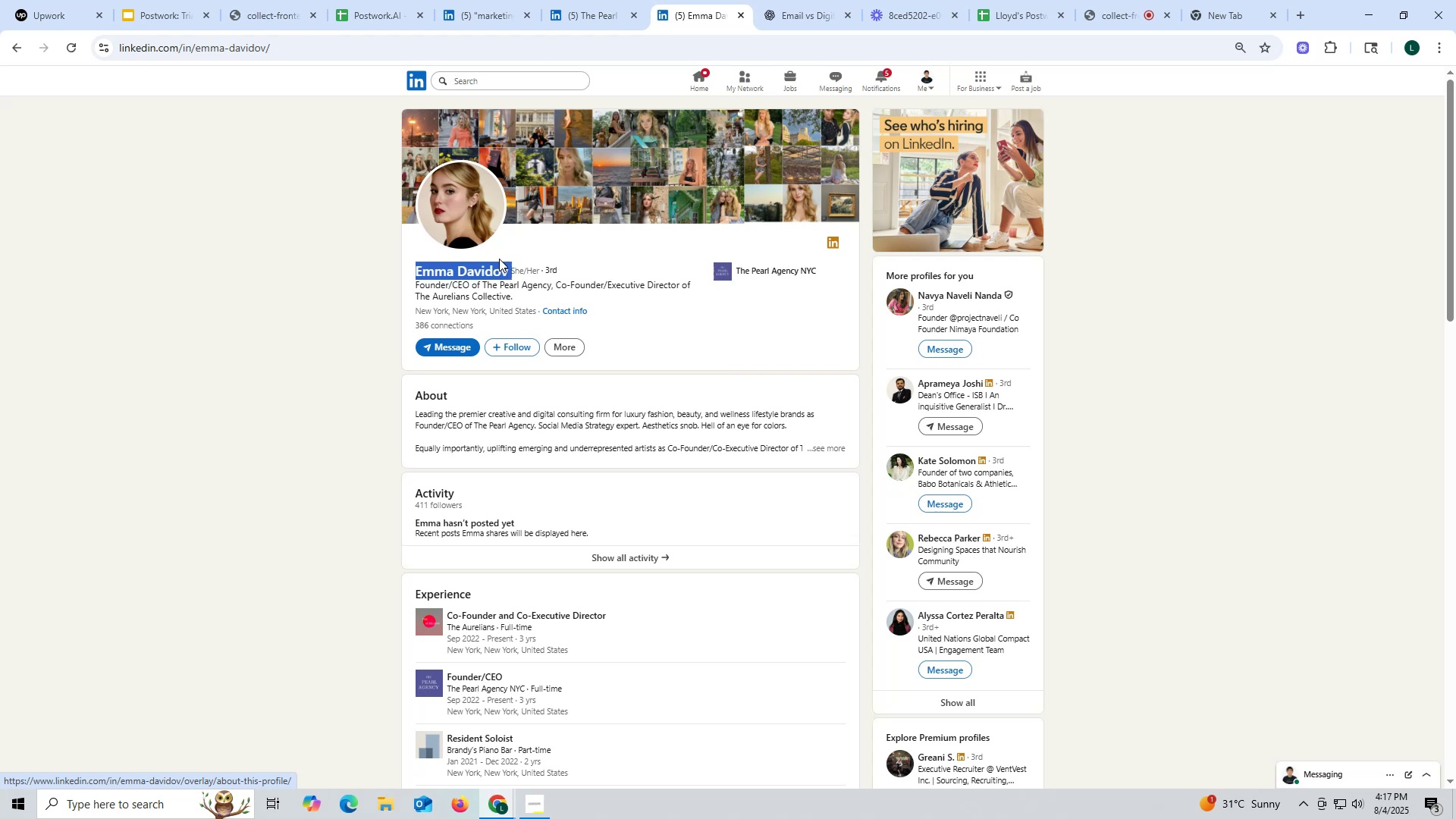 
key(Control+ControlLeft)
 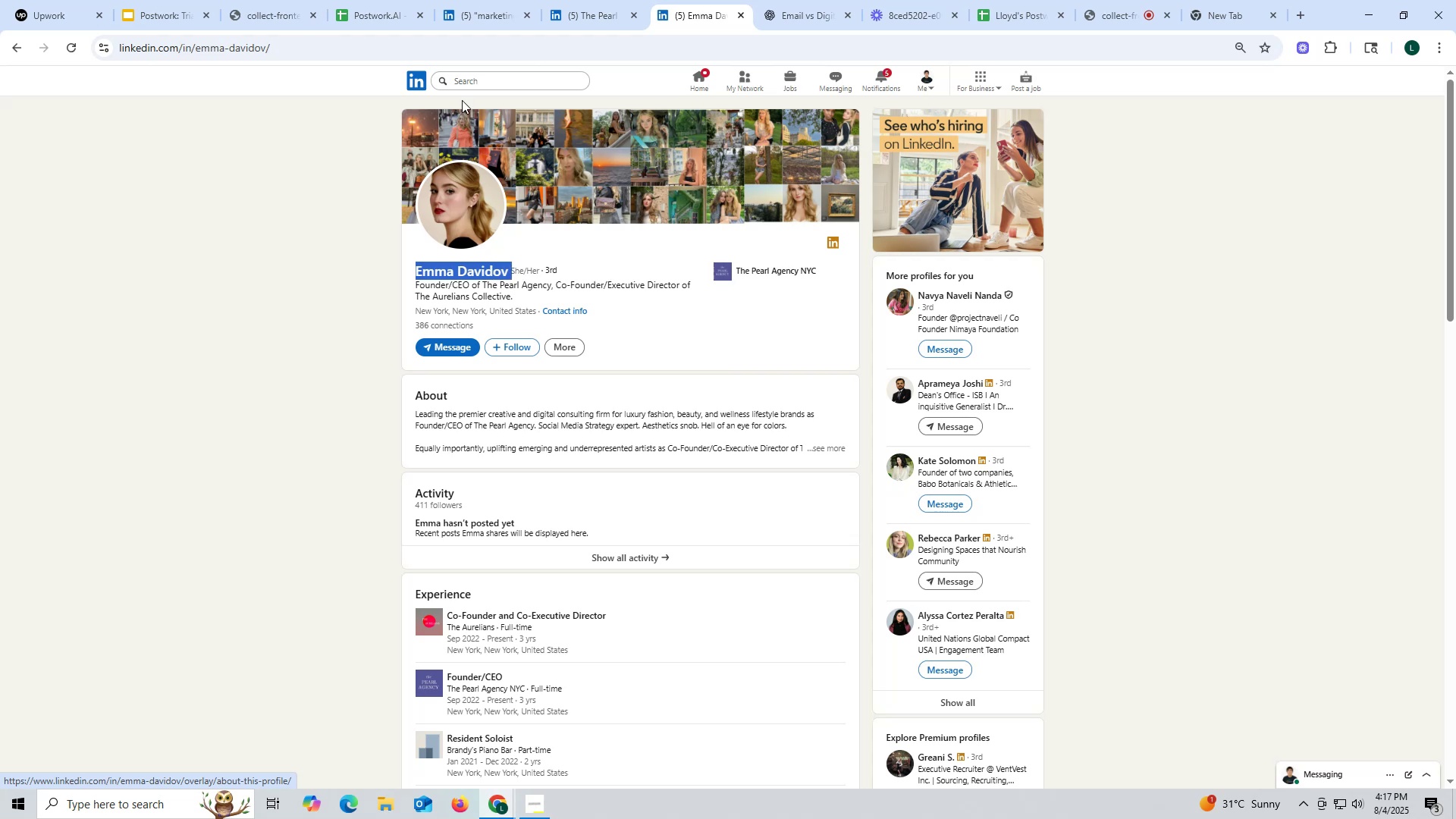 
key(Control+C)
 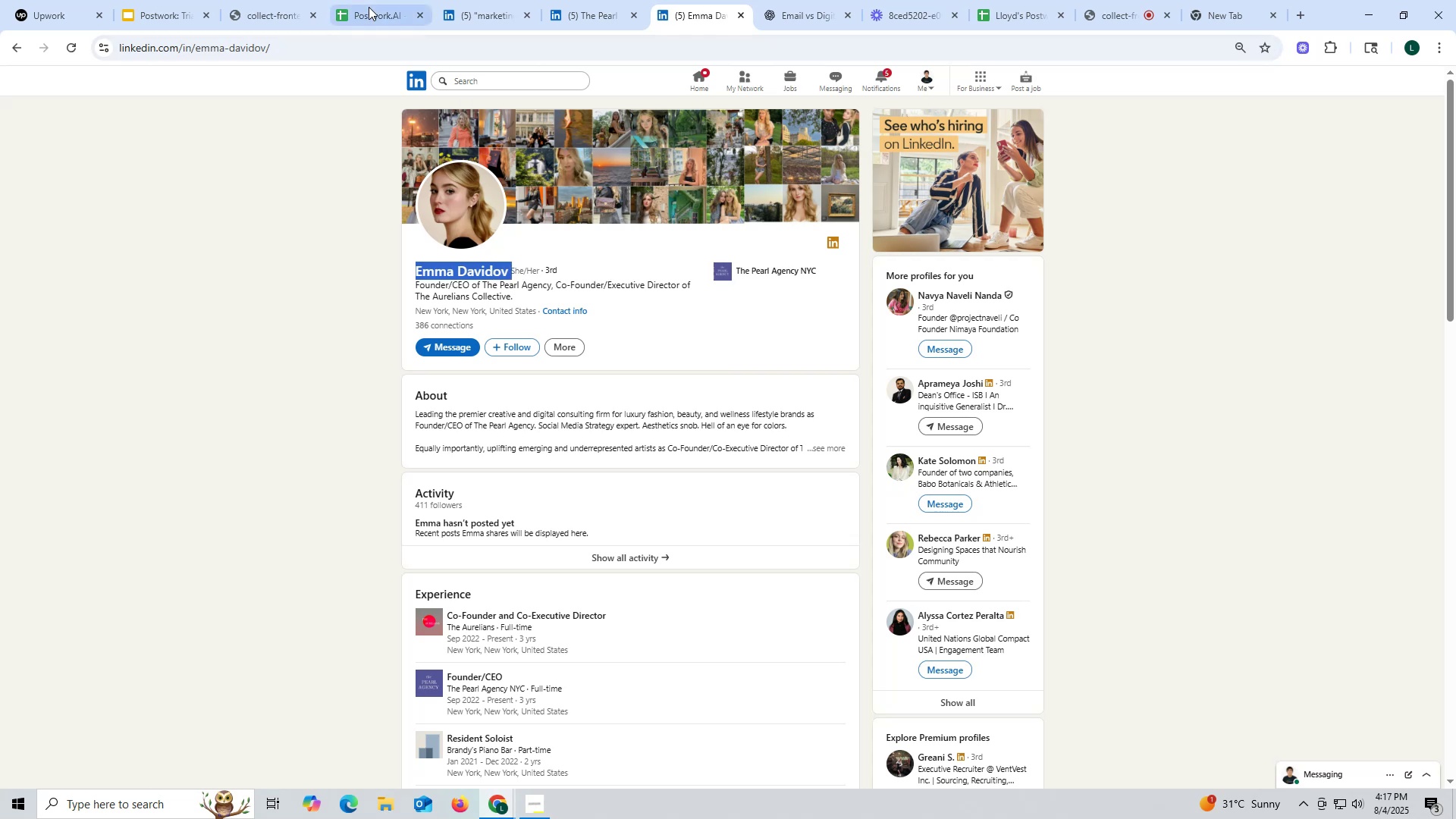 
left_click([369, 7])
 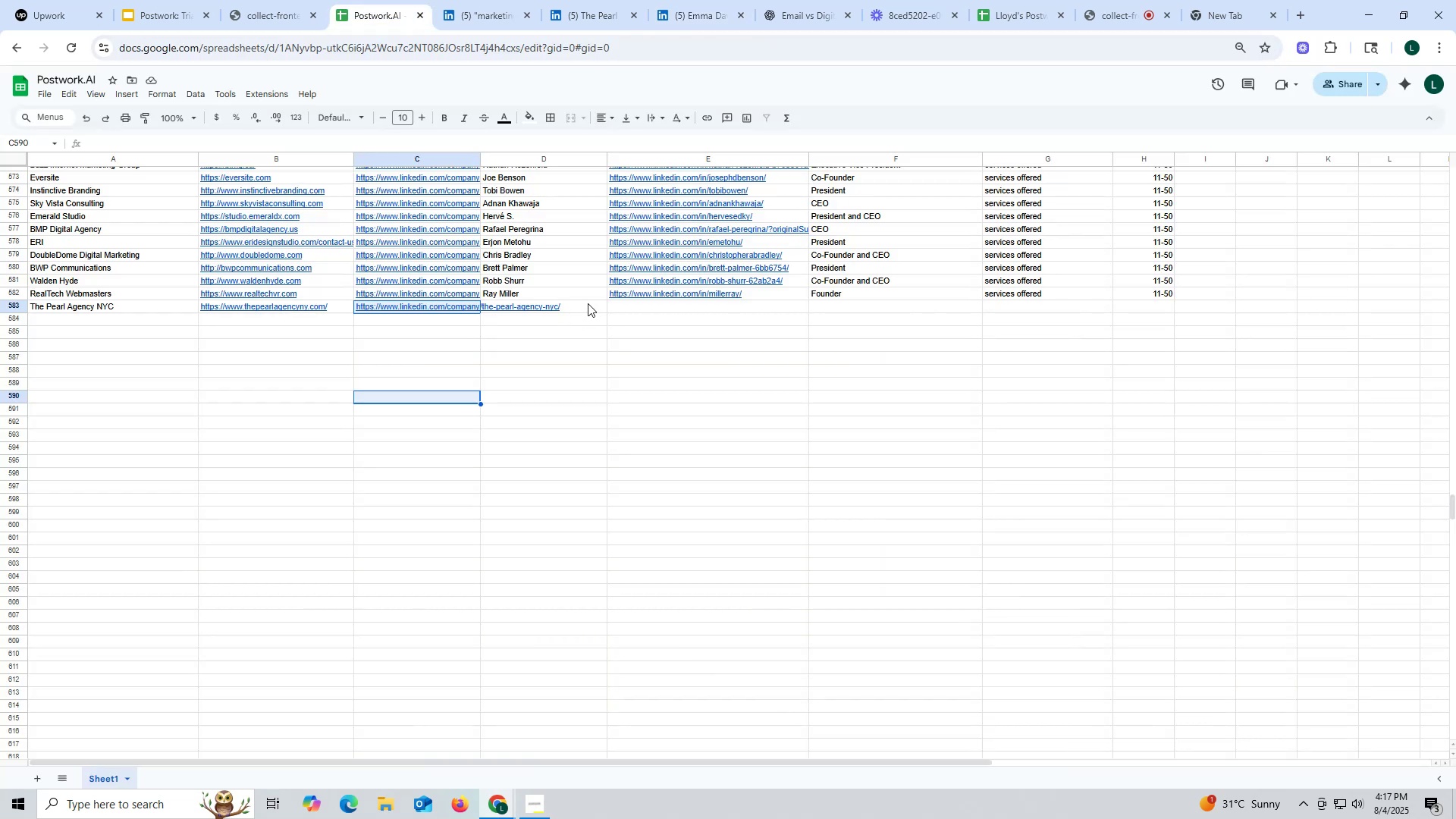 
double_click([588, 302])
 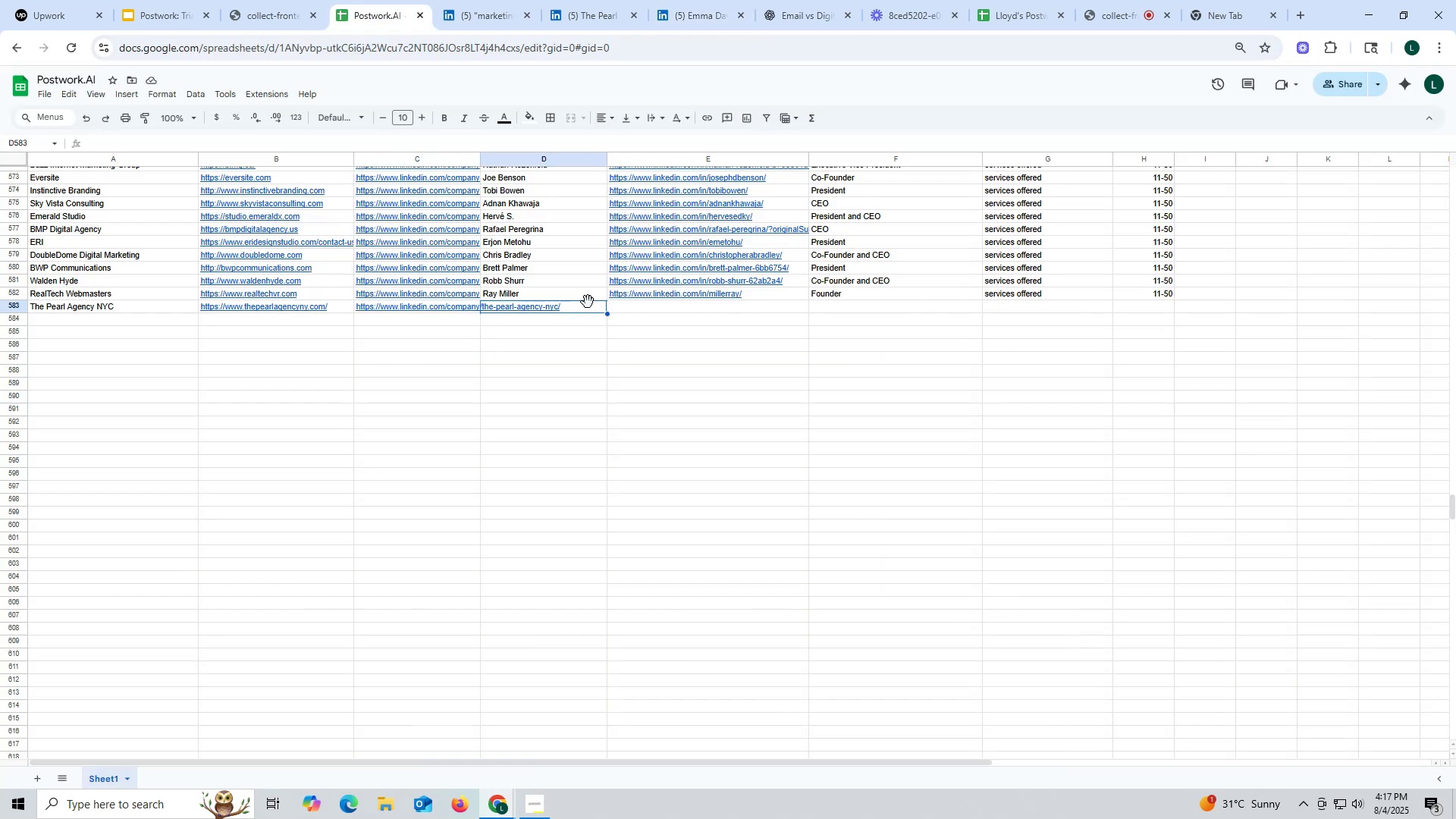 
key(Control+ControlLeft)
 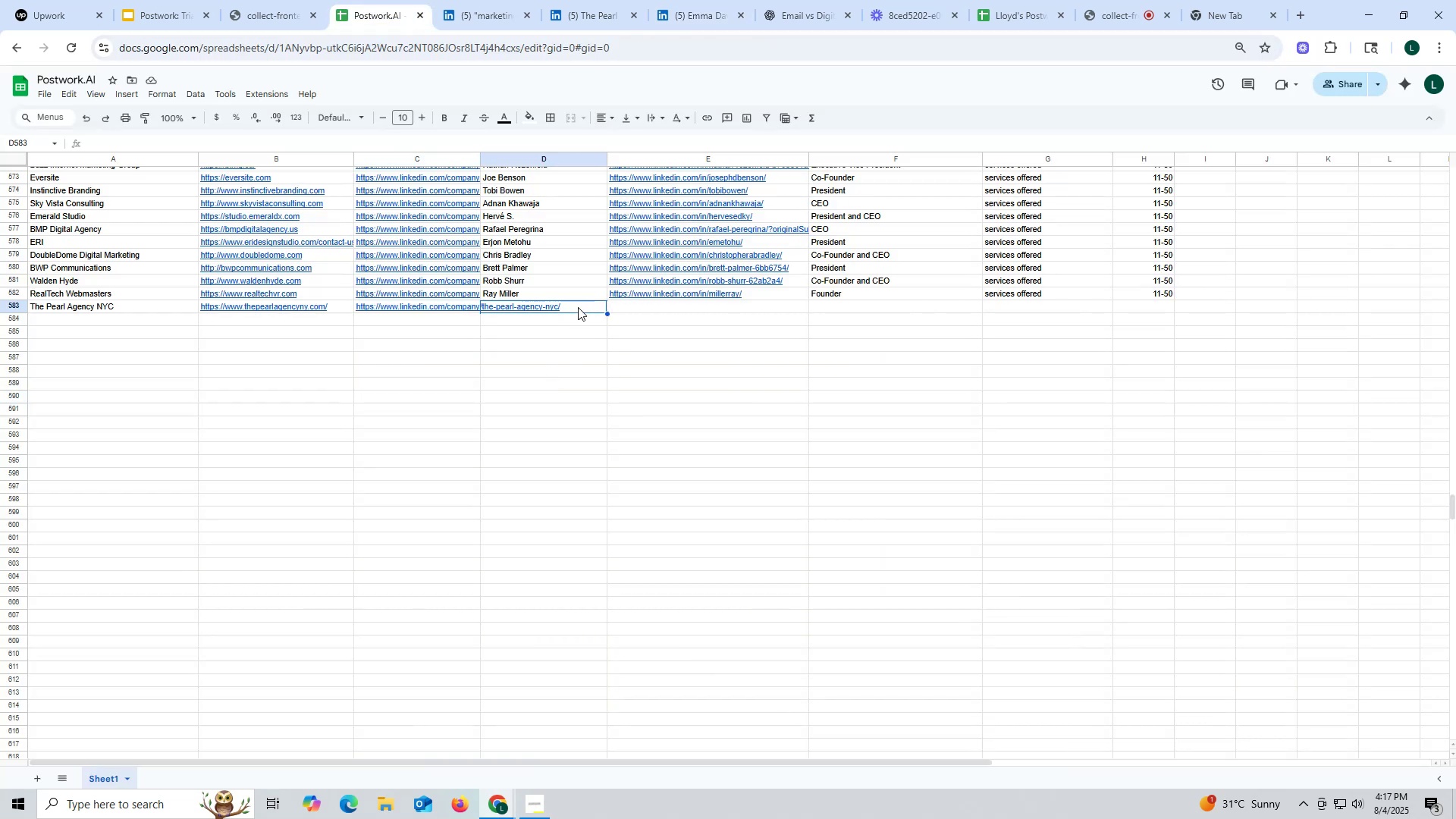 
double_click([578, 307])
 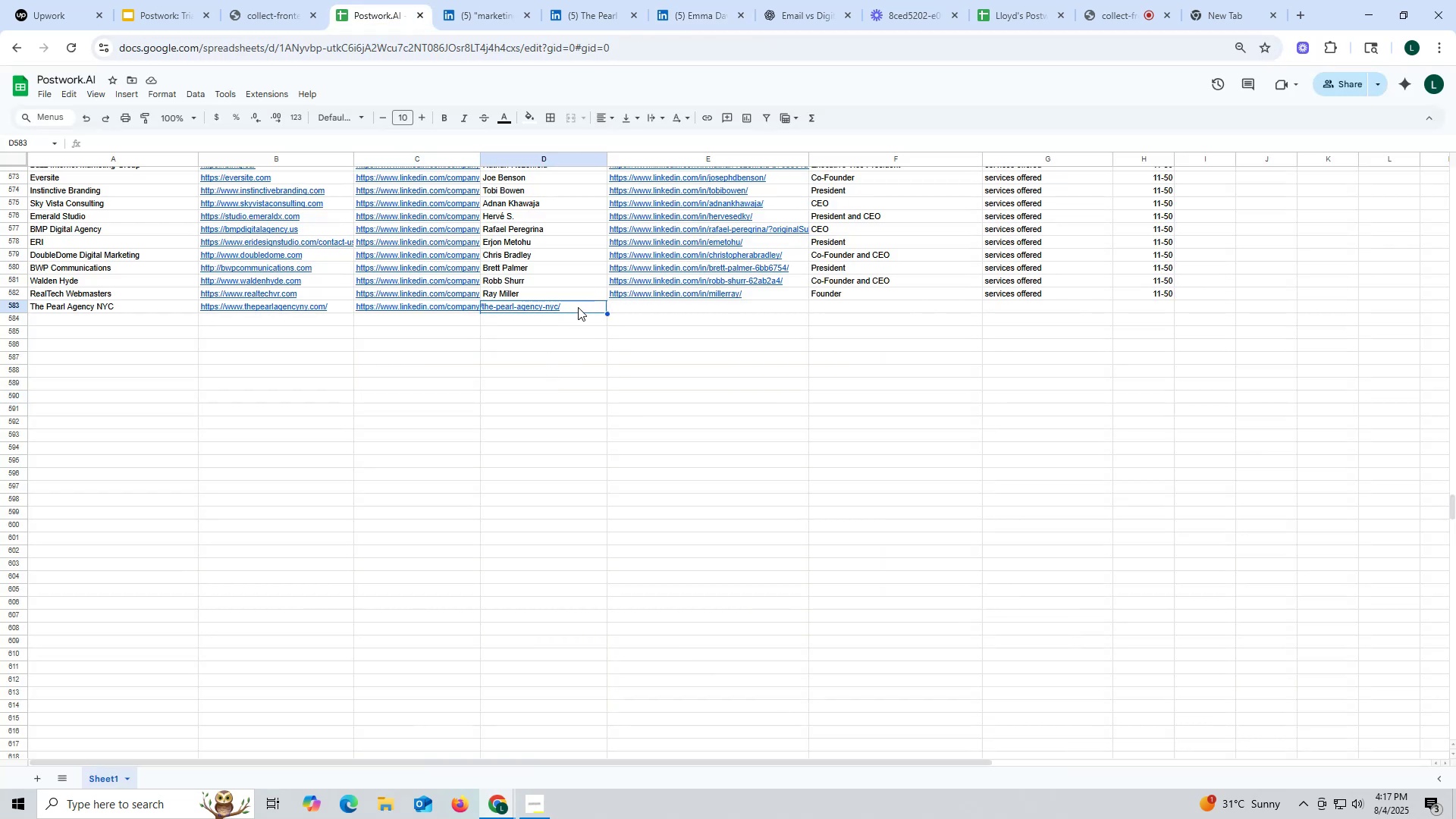 
key(Control+ControlLeft)
 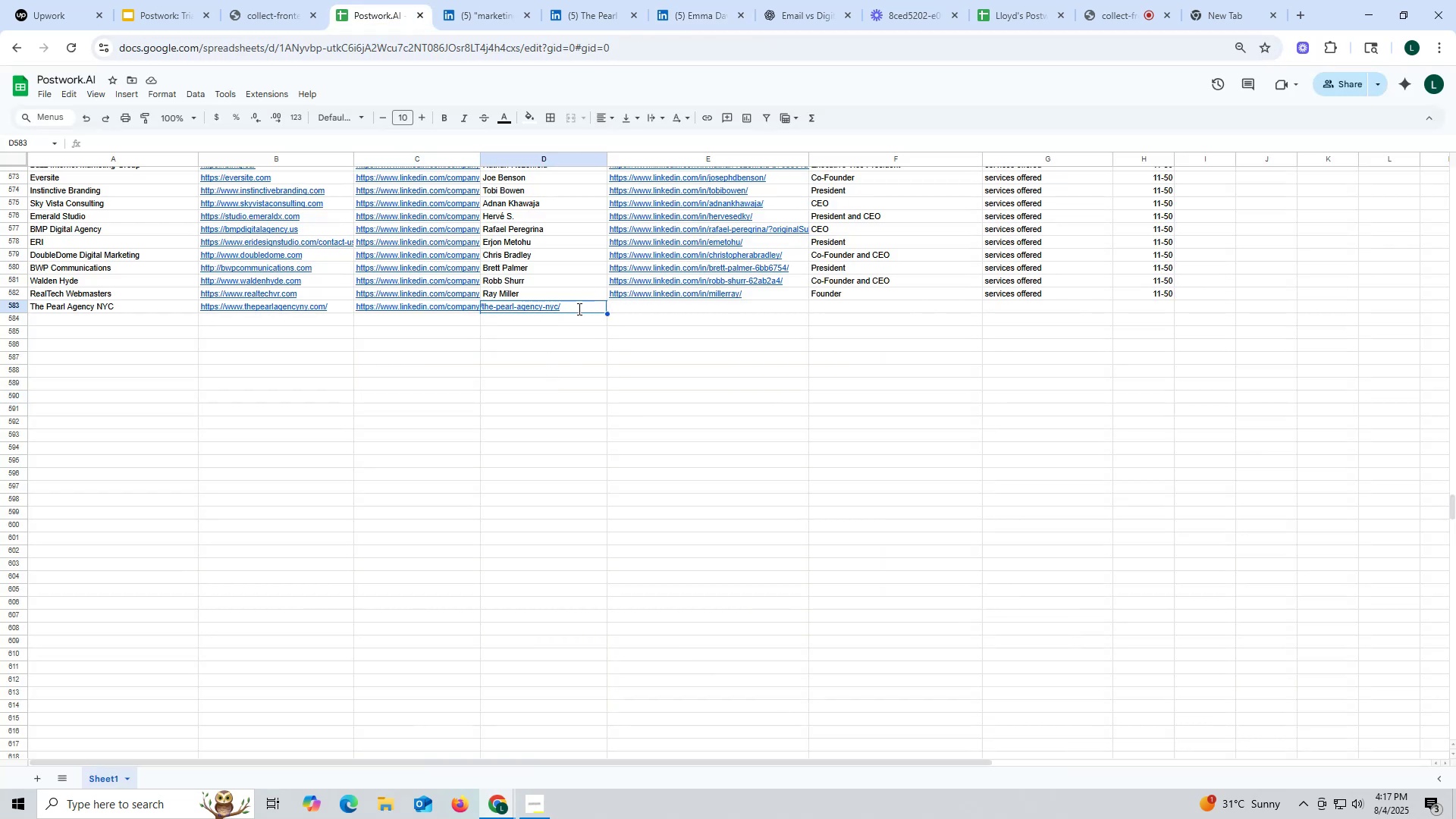 
key(Control+V)
 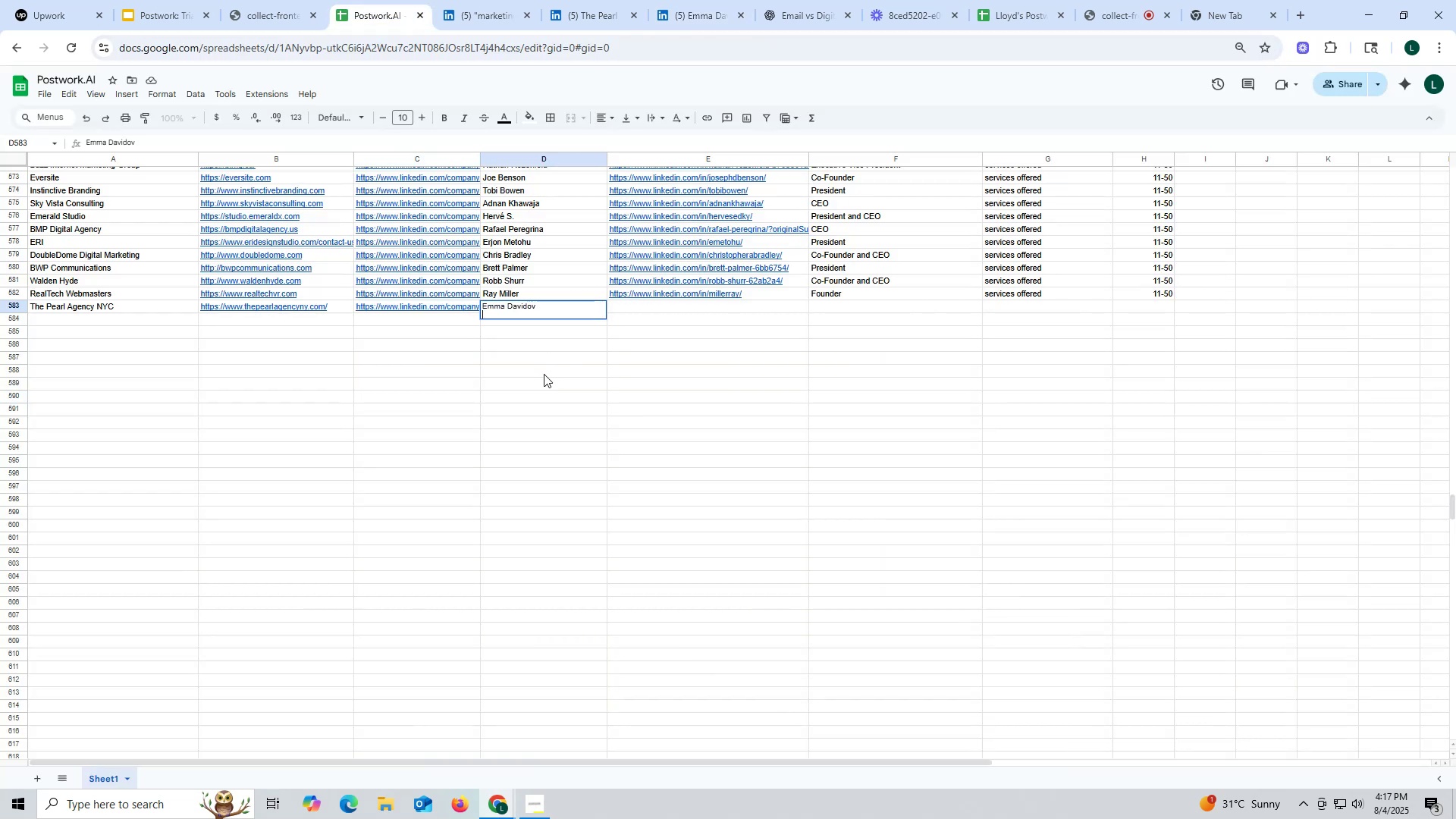 
left_click([544, 374])
 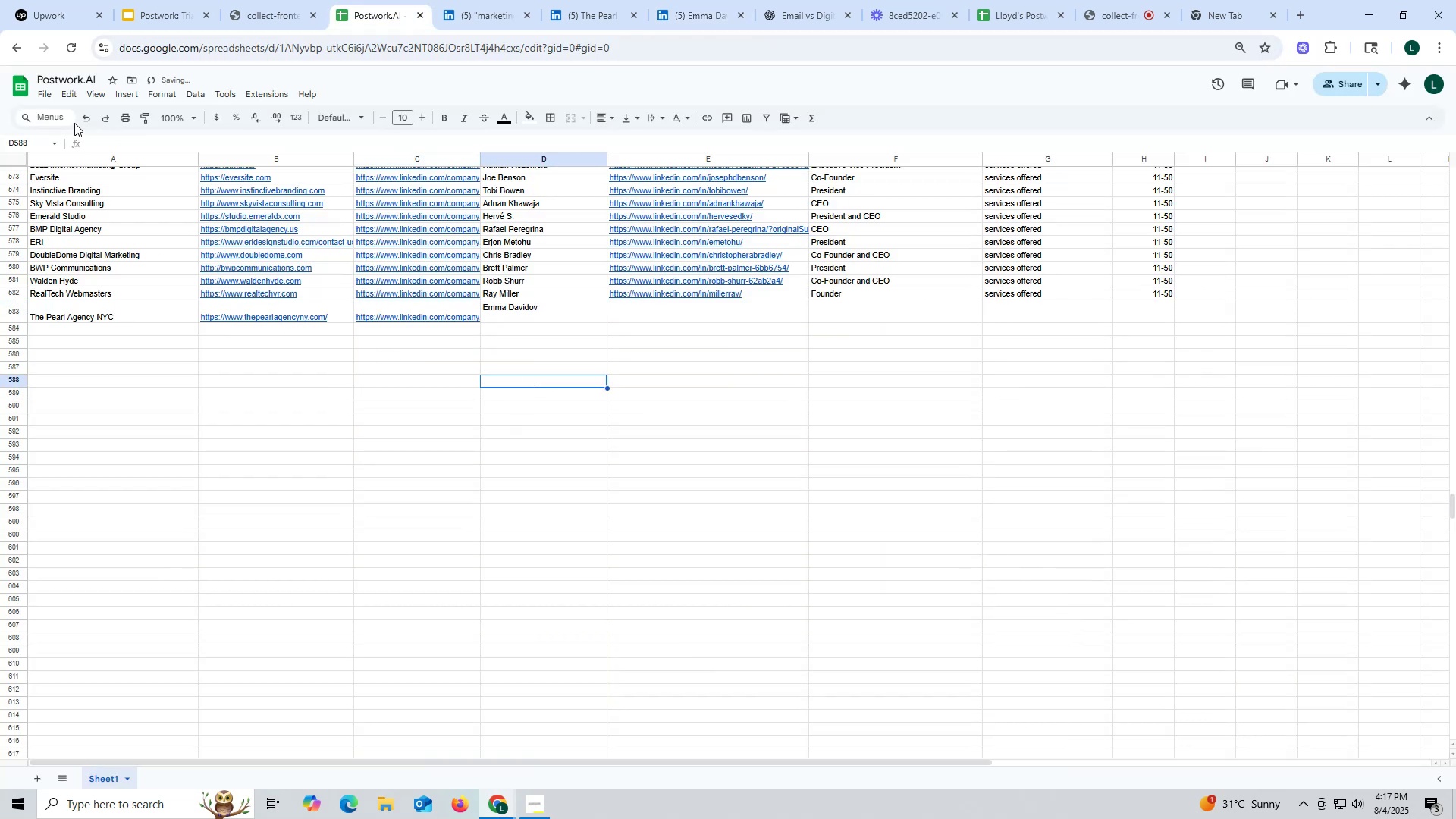 
left_click([88, 118])
 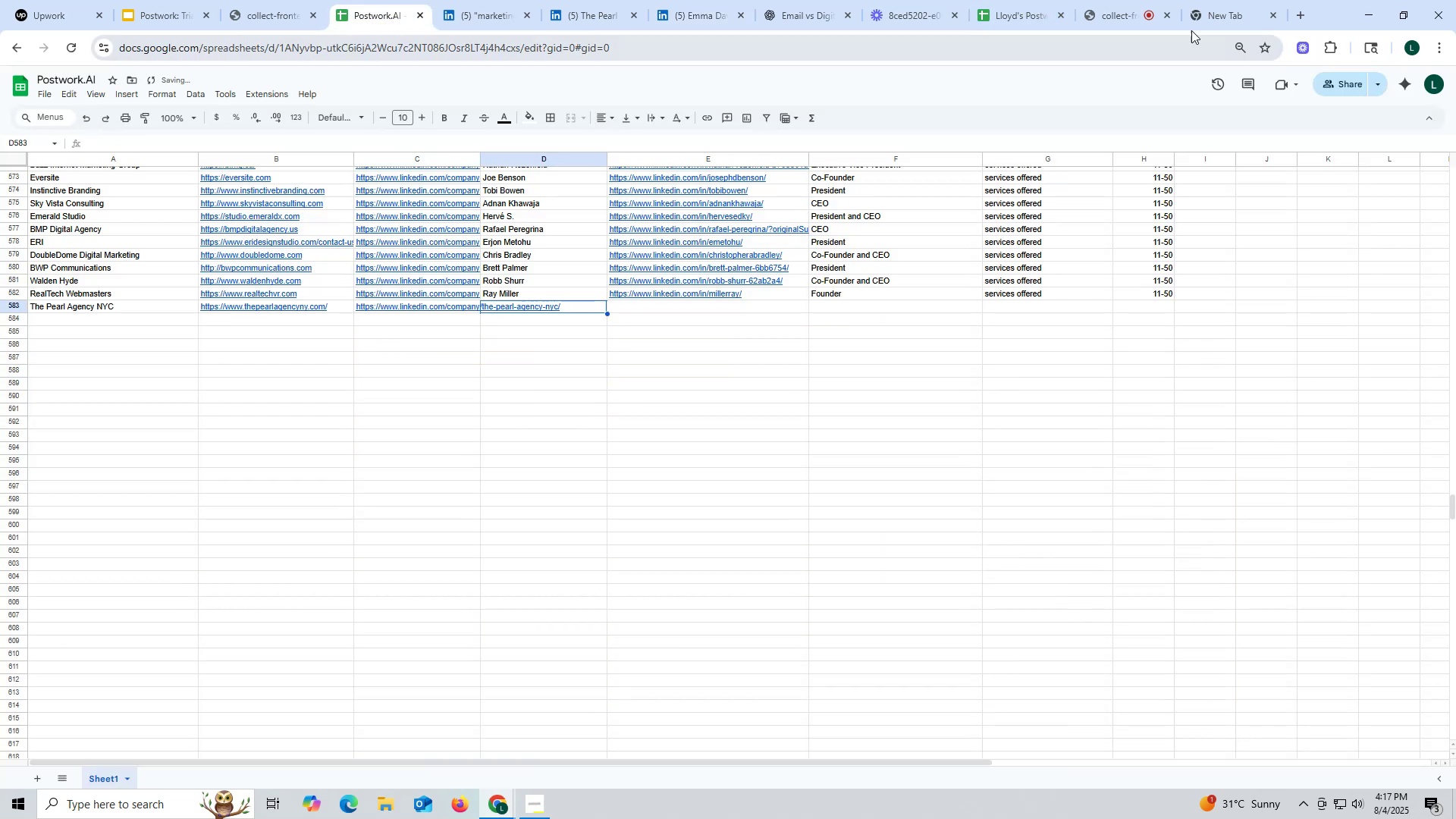 
key(Control+ControlLeft)
 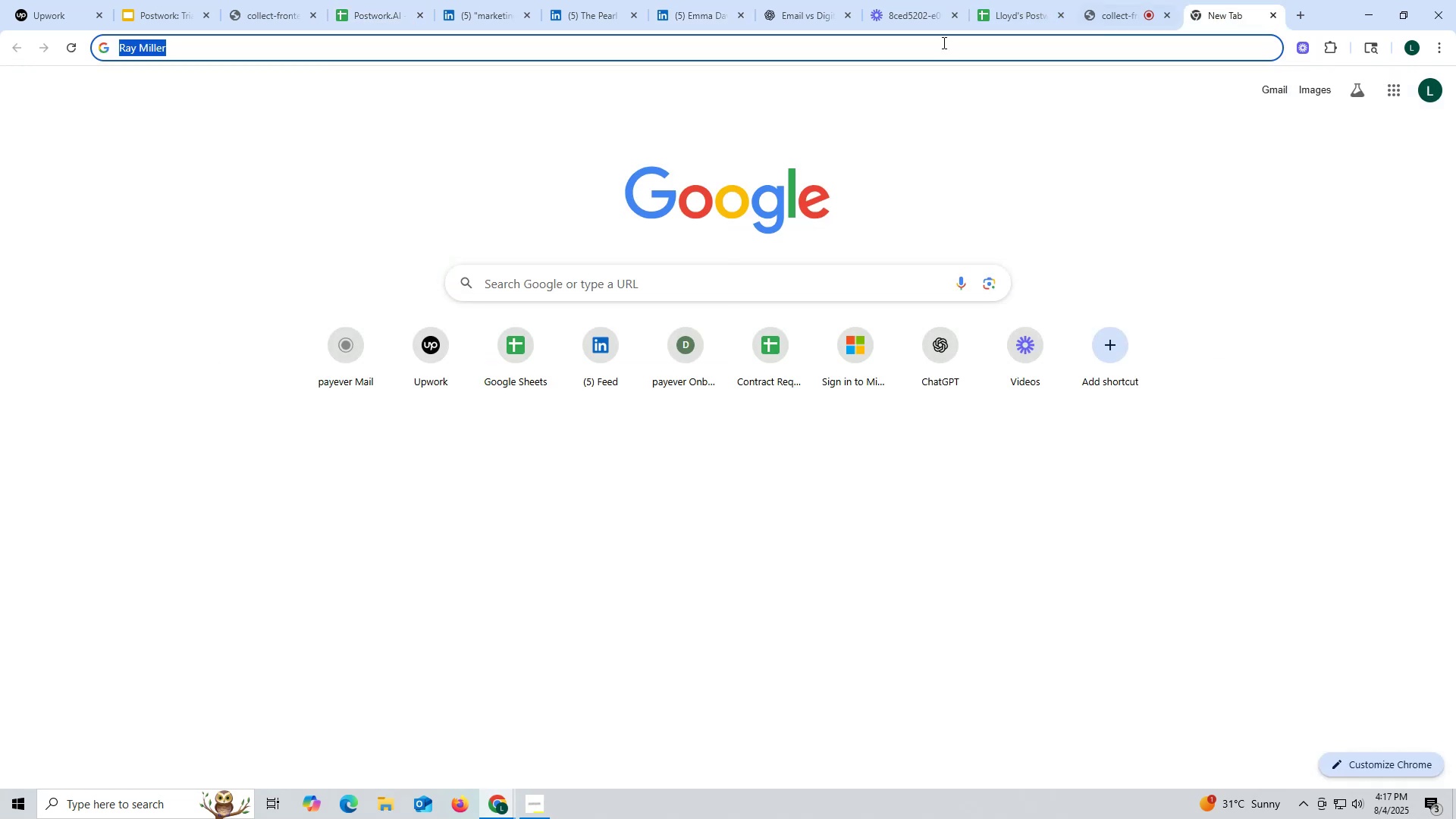 
key(Control+V)
 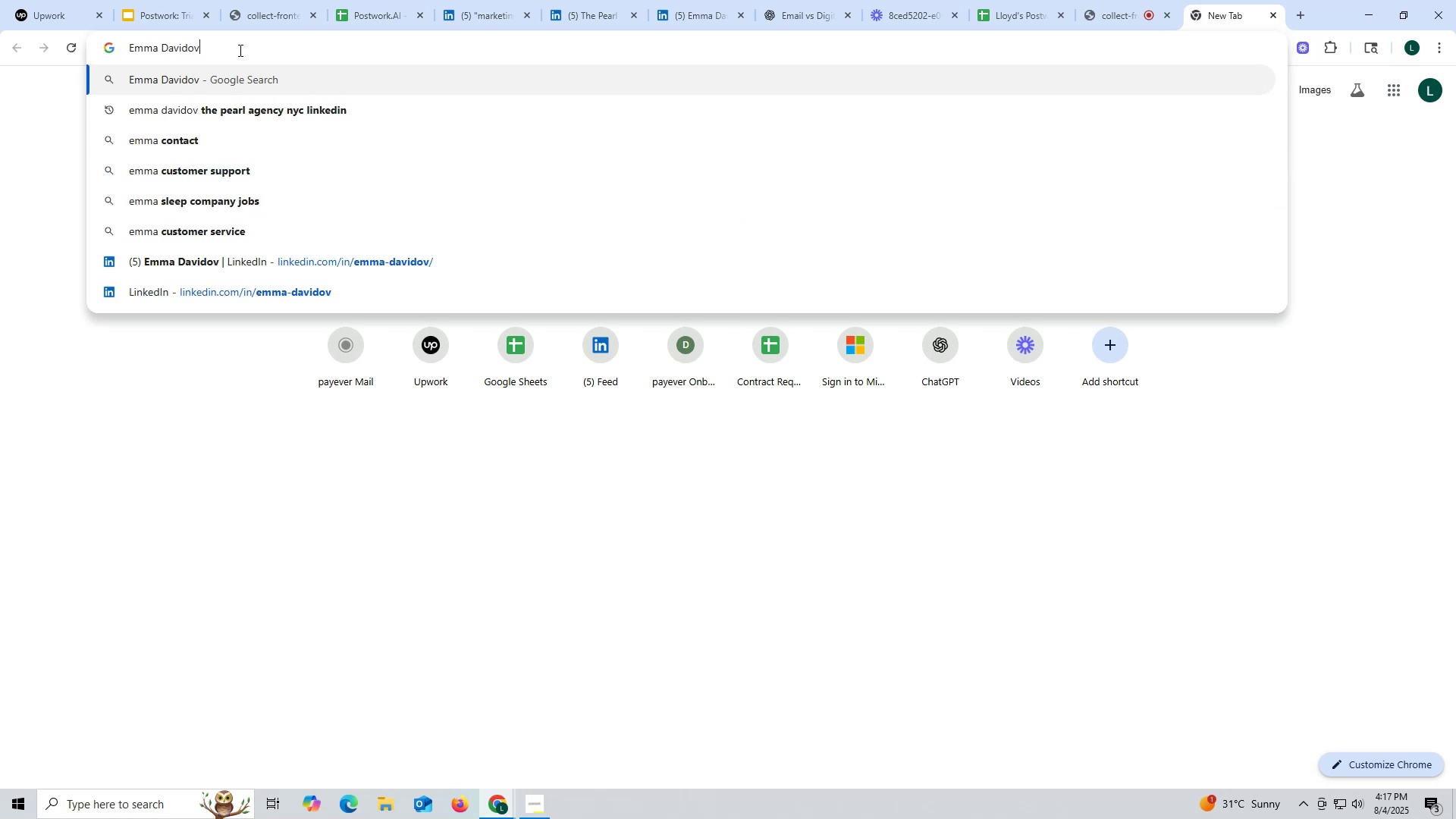 
left_click_drag(start_coordinate=[239, 50], to_coordinate=[40, 50])
 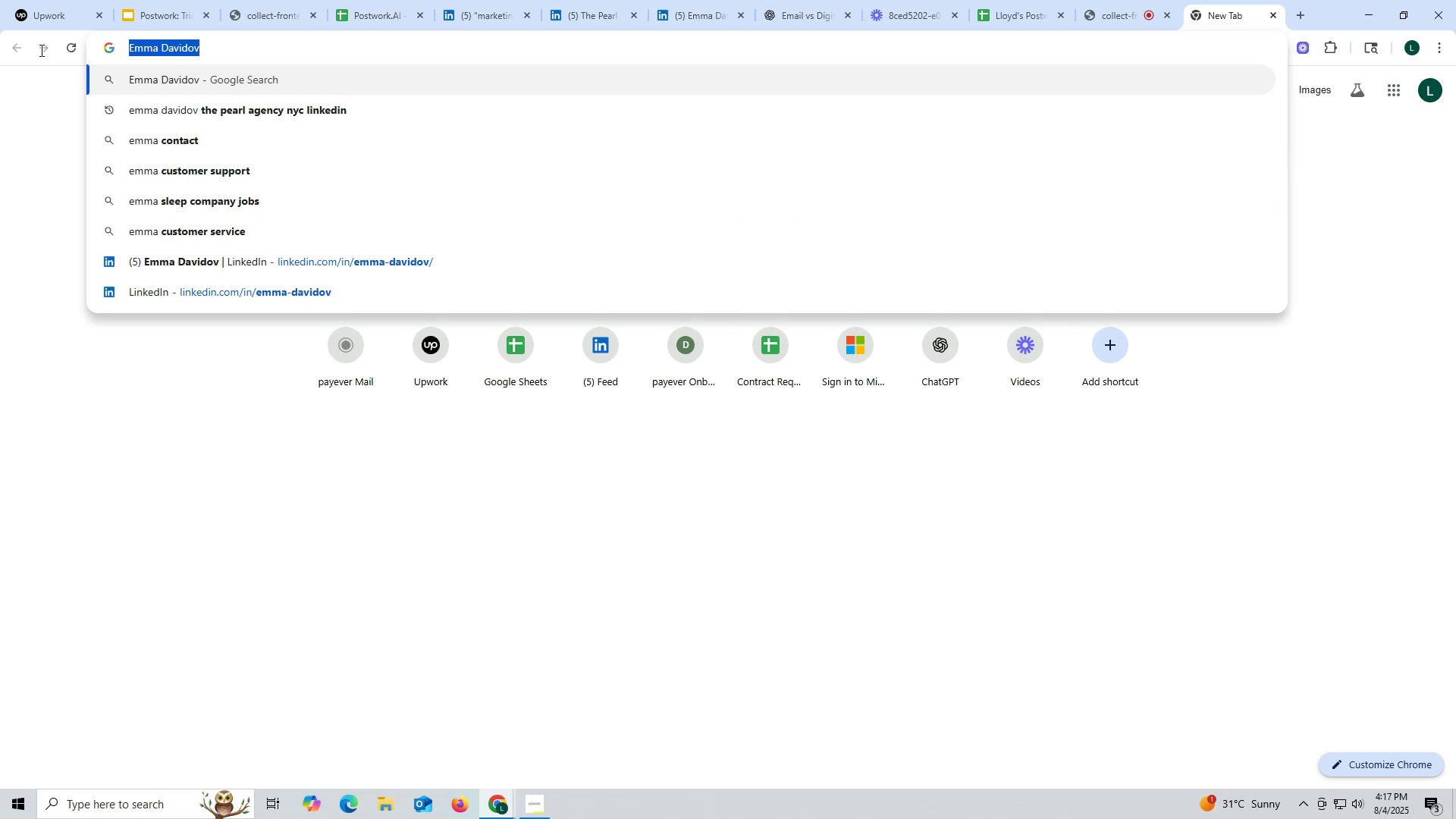 
key(Control+ControlLeft)
 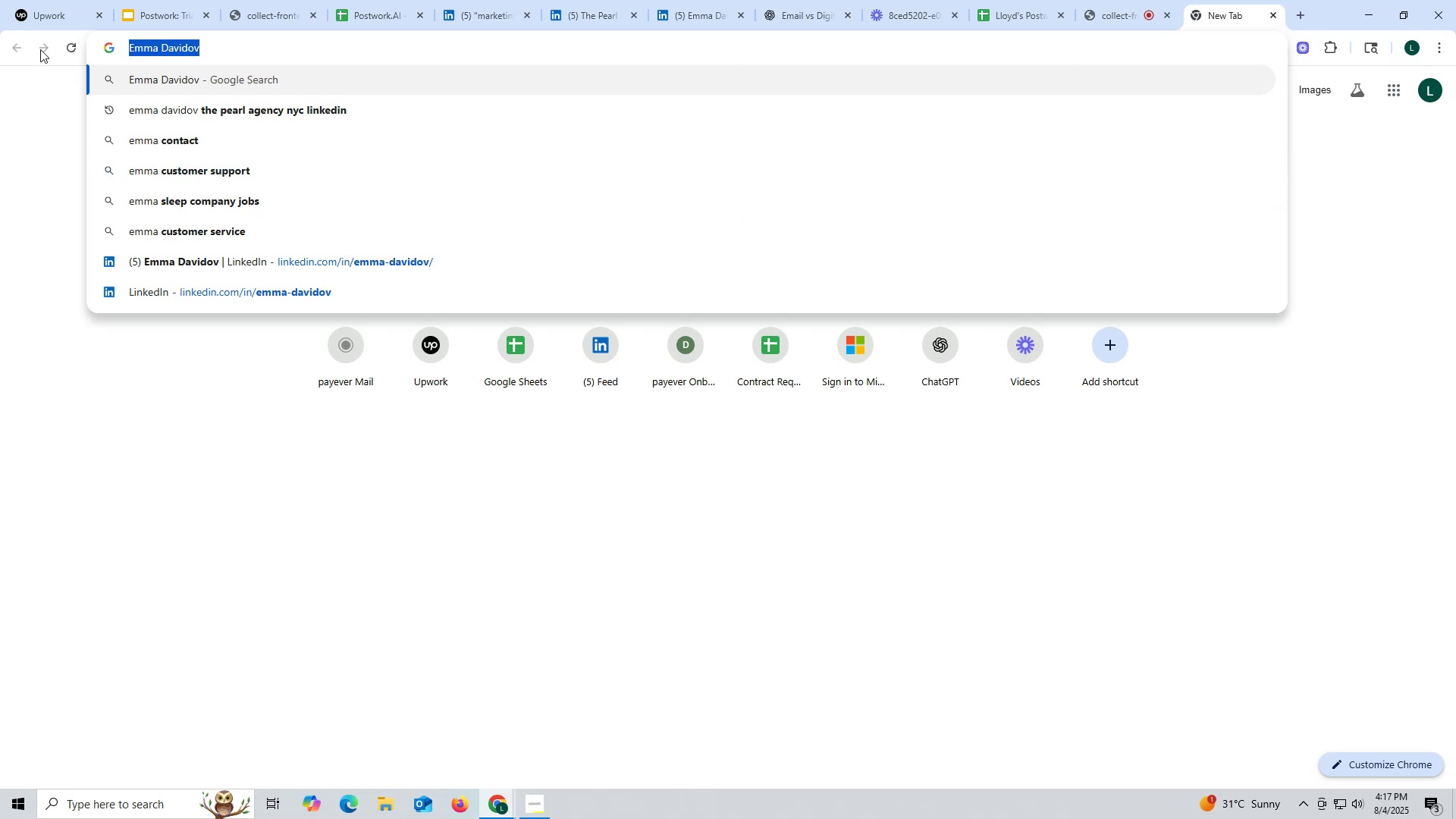 
key(Control+C)
 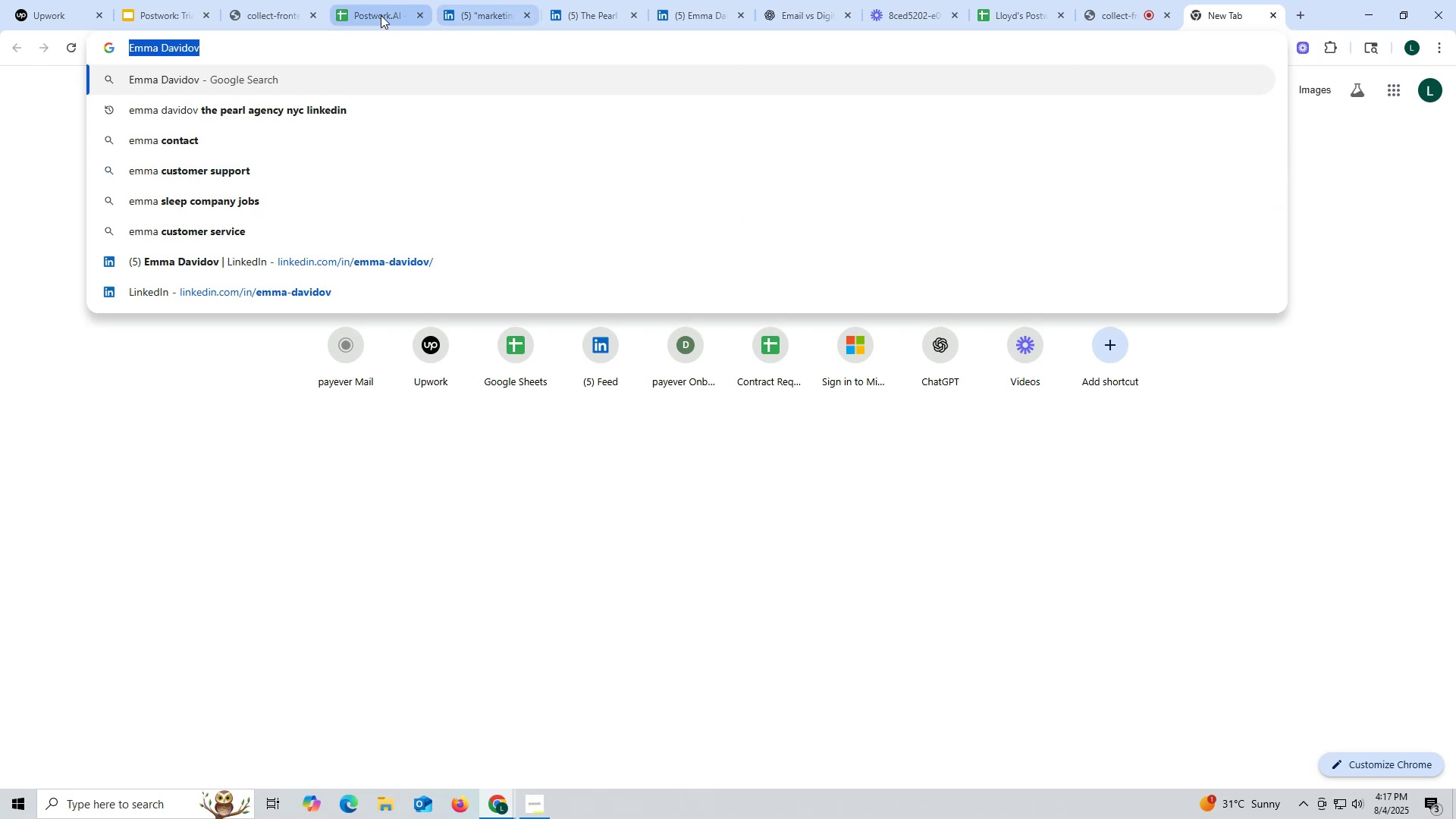 
left_click([375, 15])
 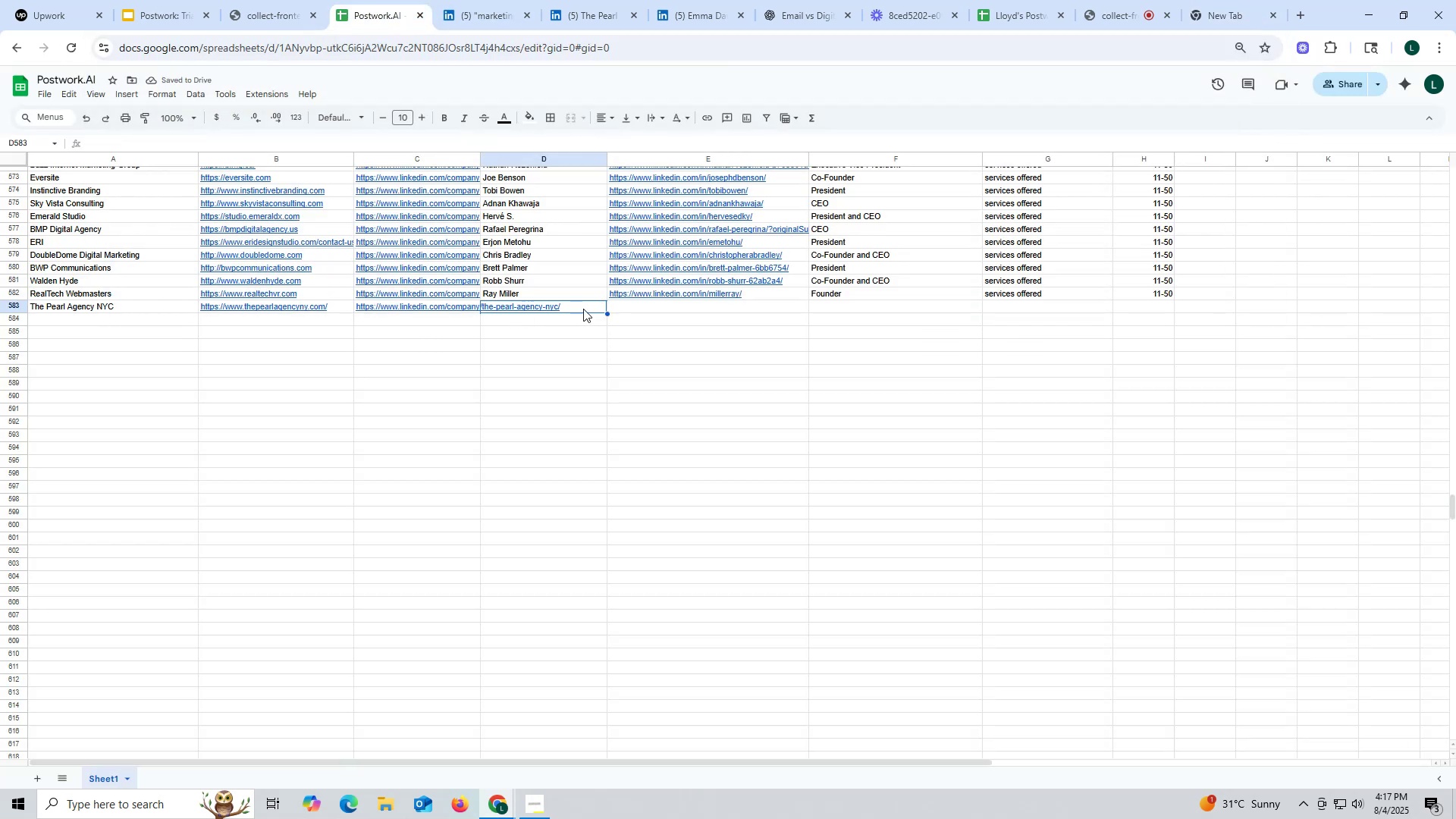 
double_click([583, 308])
 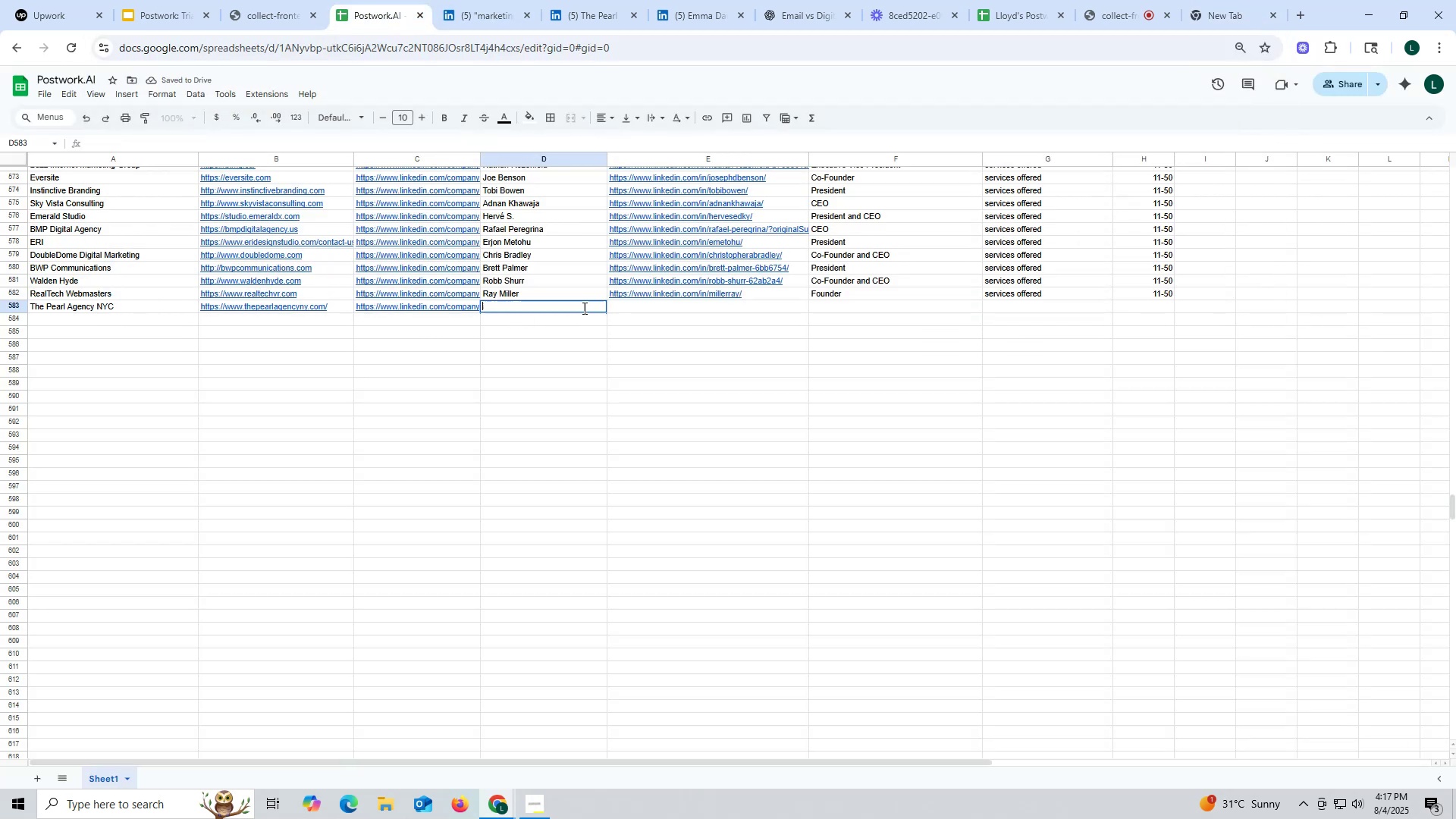 
triple_click([583, 308])
 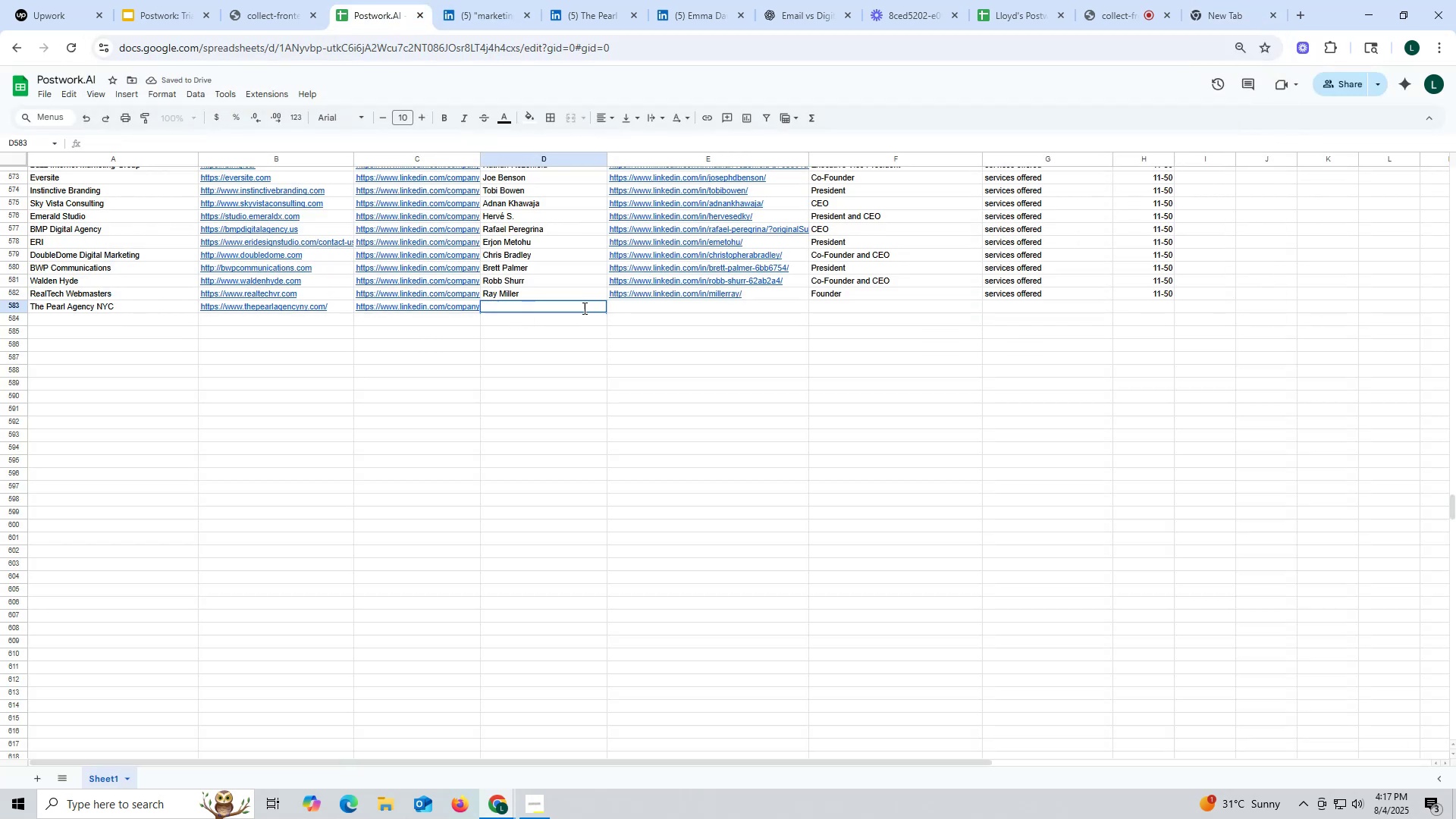 
key(Control+ControlLeft)
 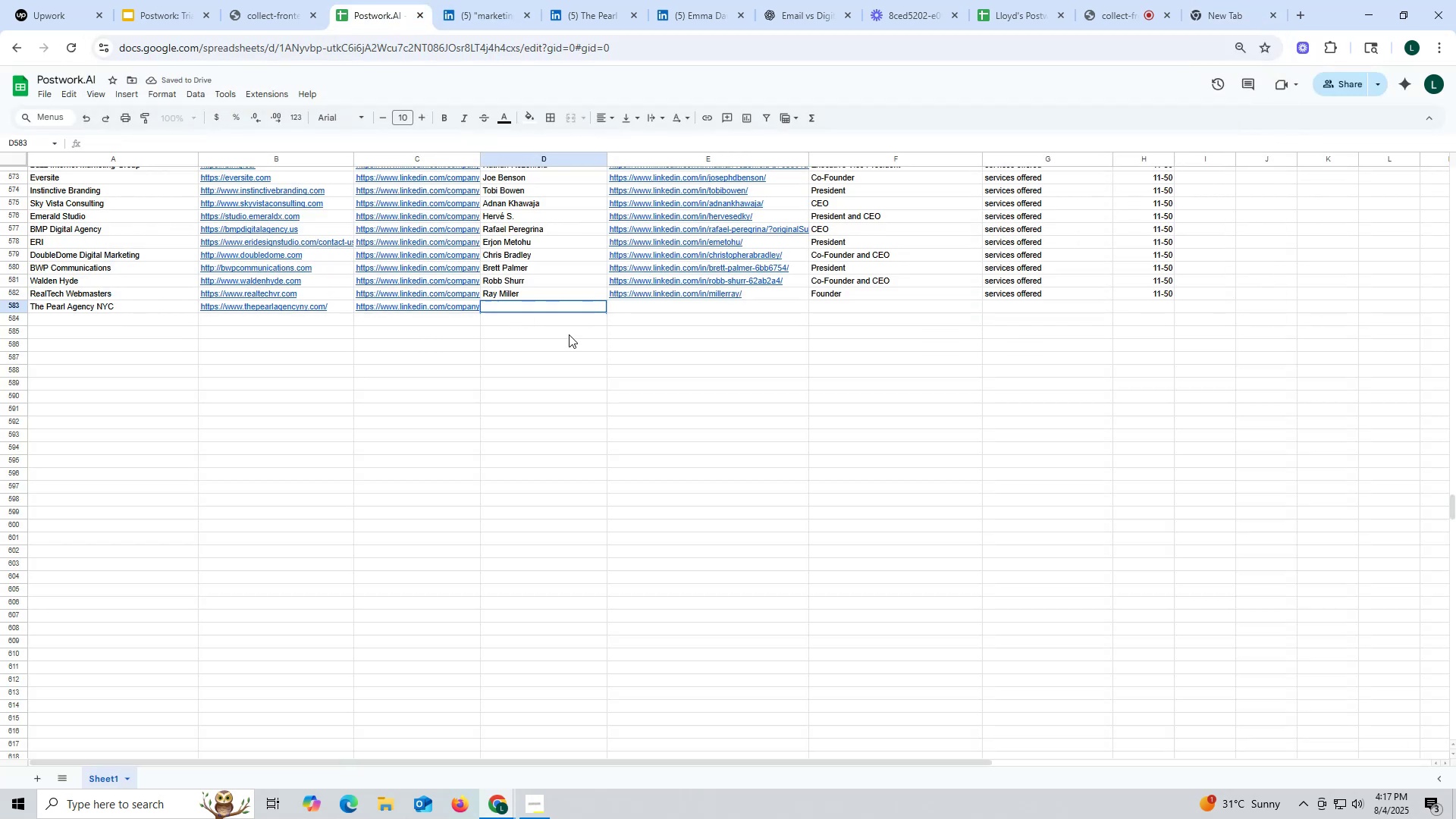 
key(Control+V)
 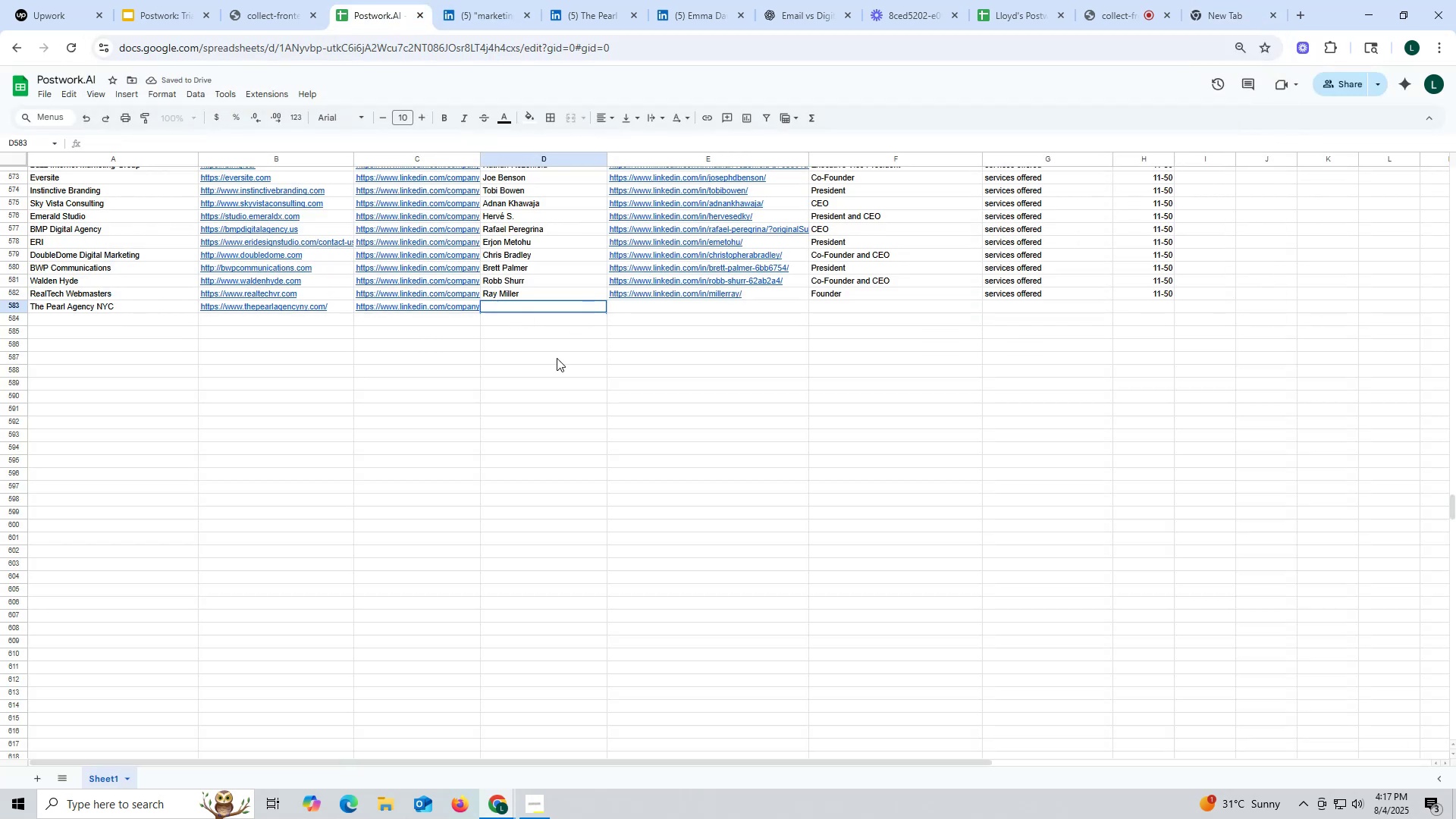 
left_click_drag(start_coordinate=[556, 359], to_coordinate=[555, 362])
 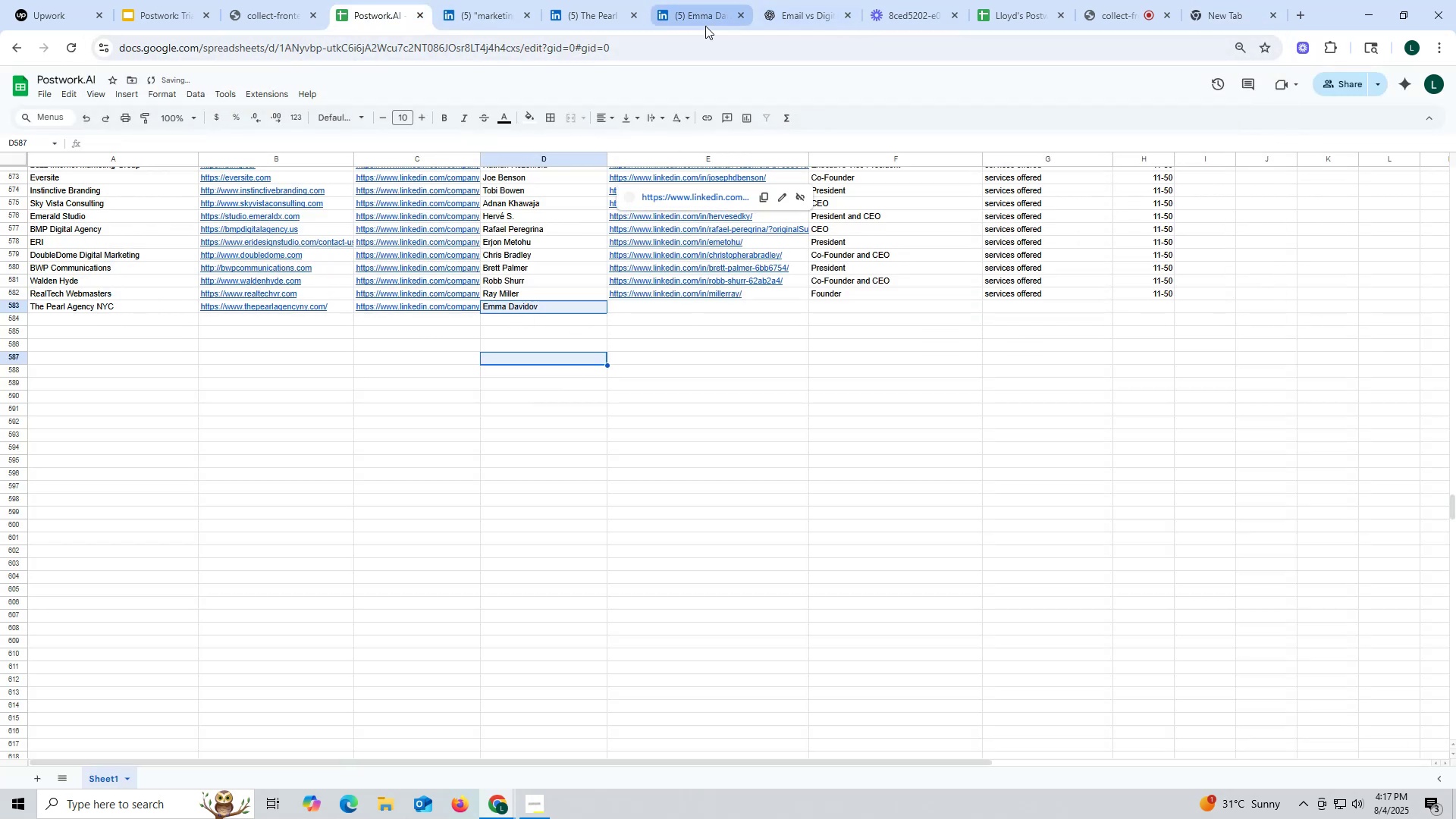 
left_click([708, 17])
 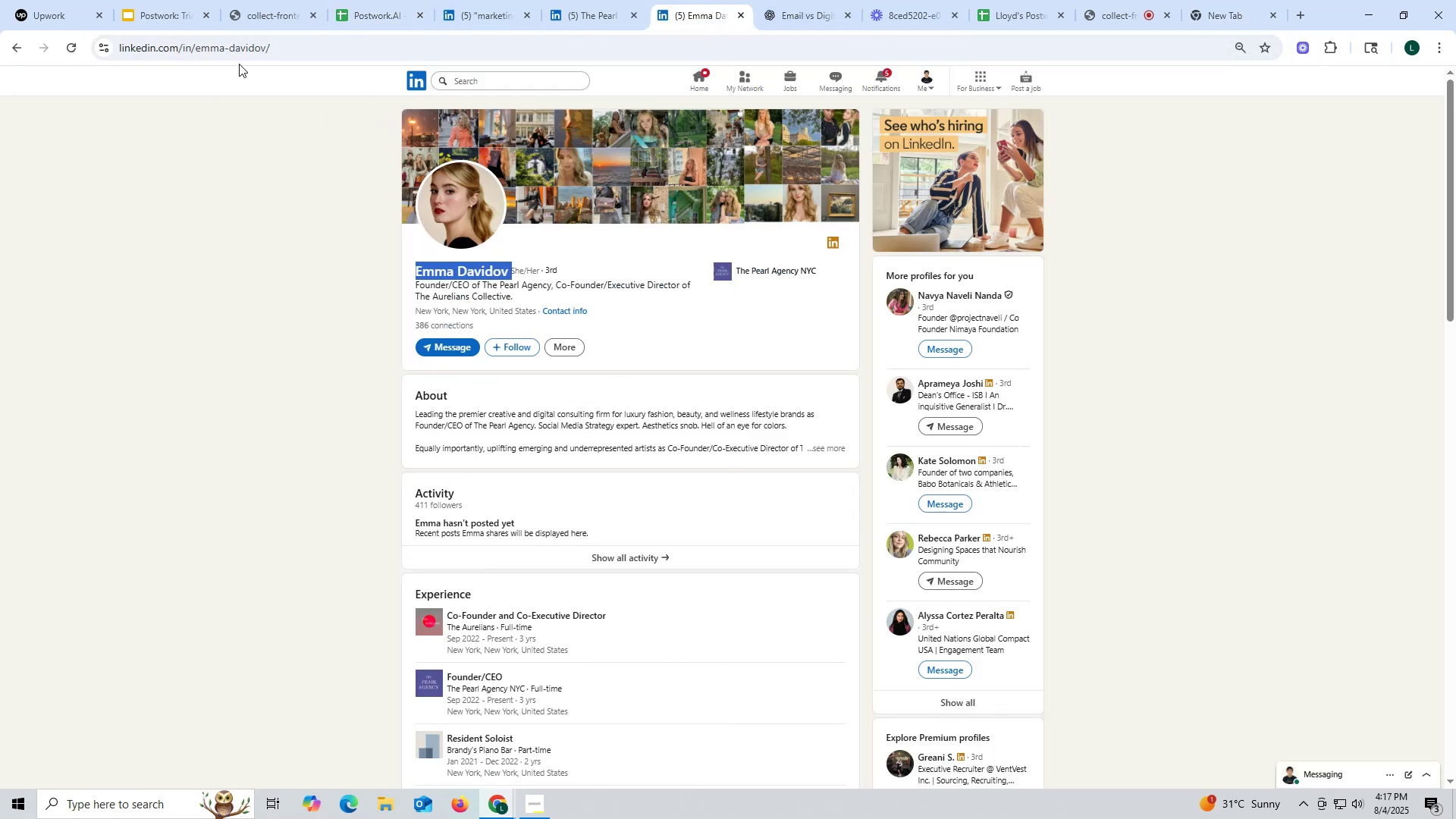 
double_click([237, 49])
 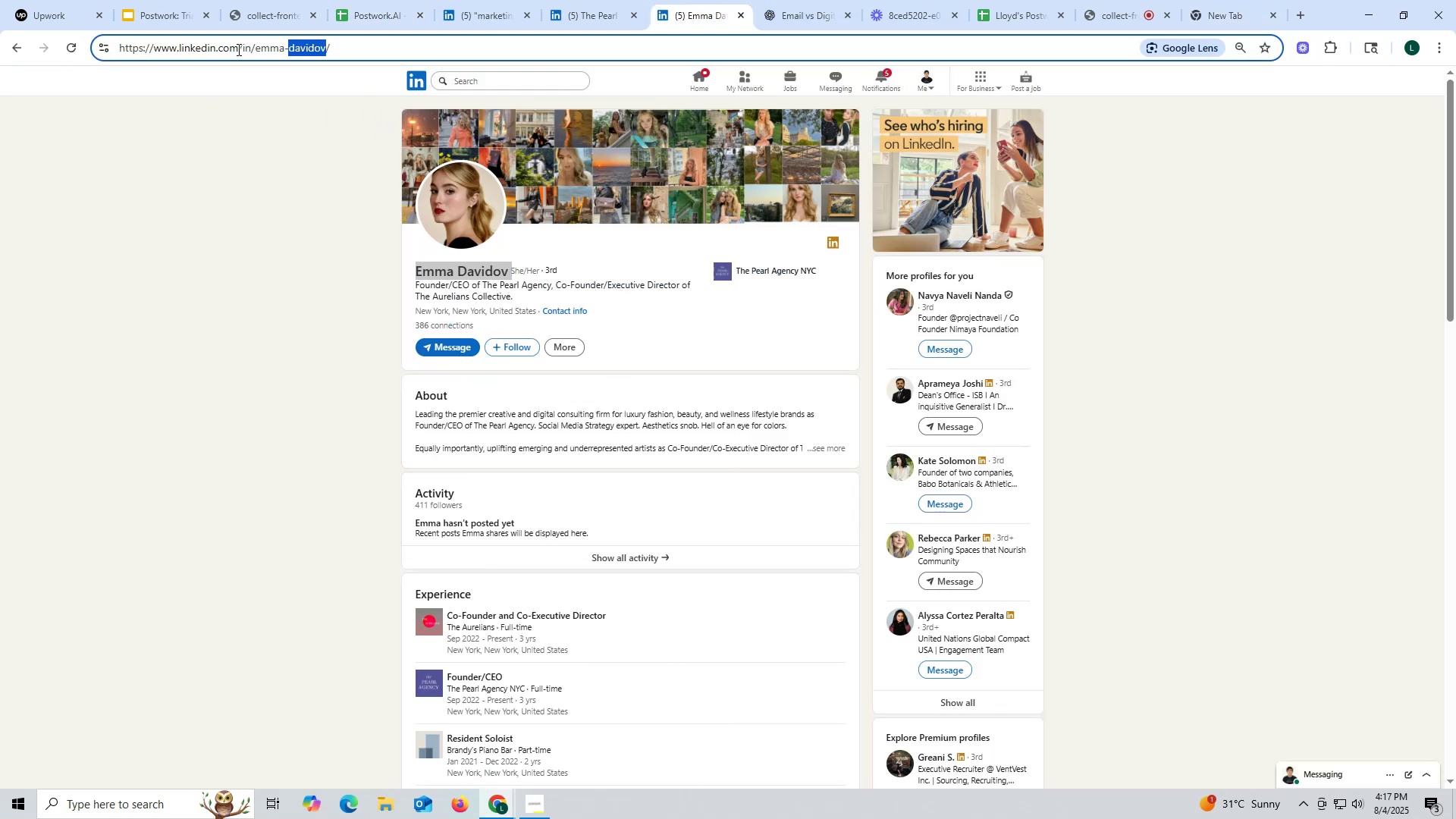 
triple_click([237, 49])
 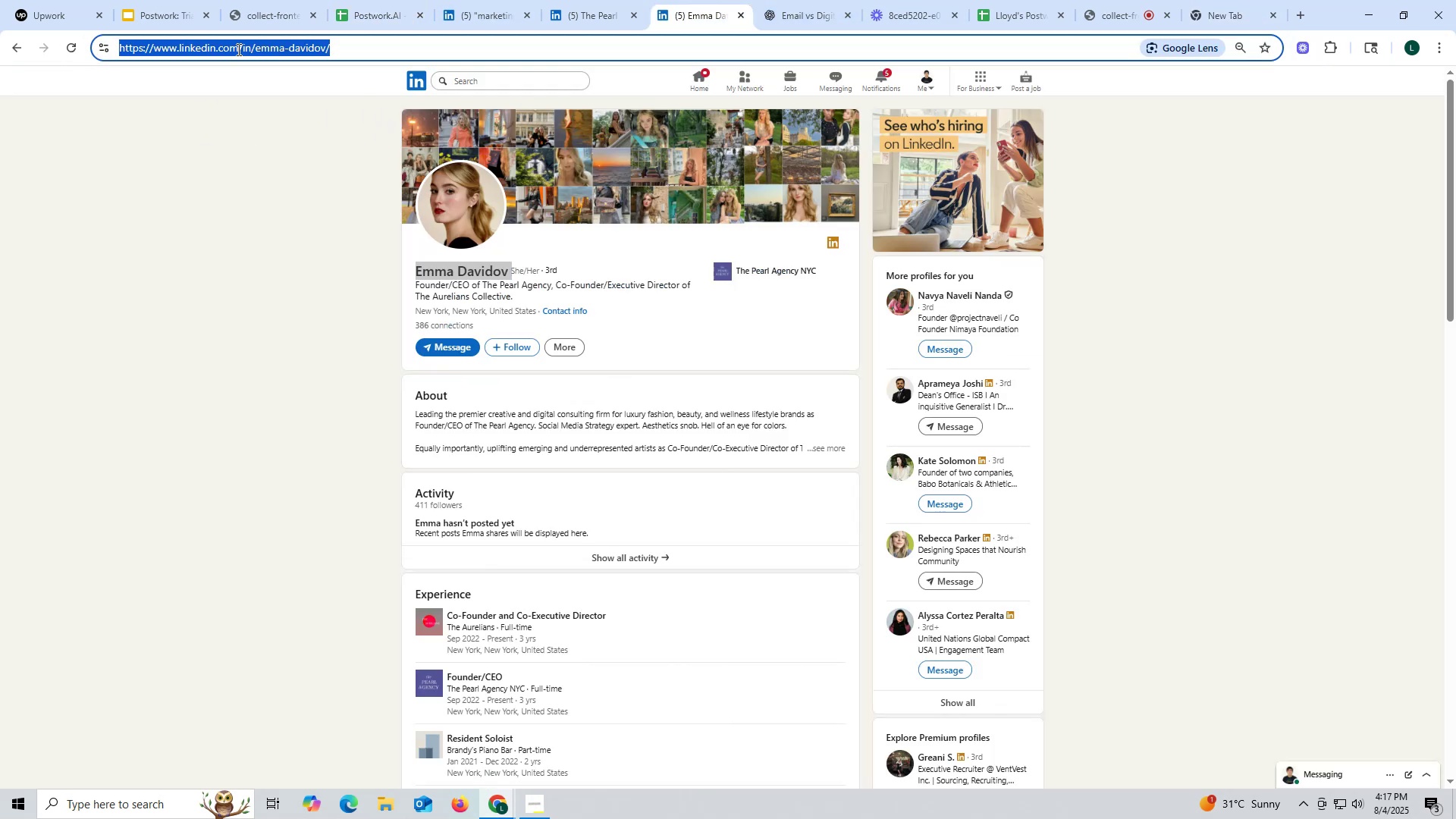 
key(Control+ControlLeft)
 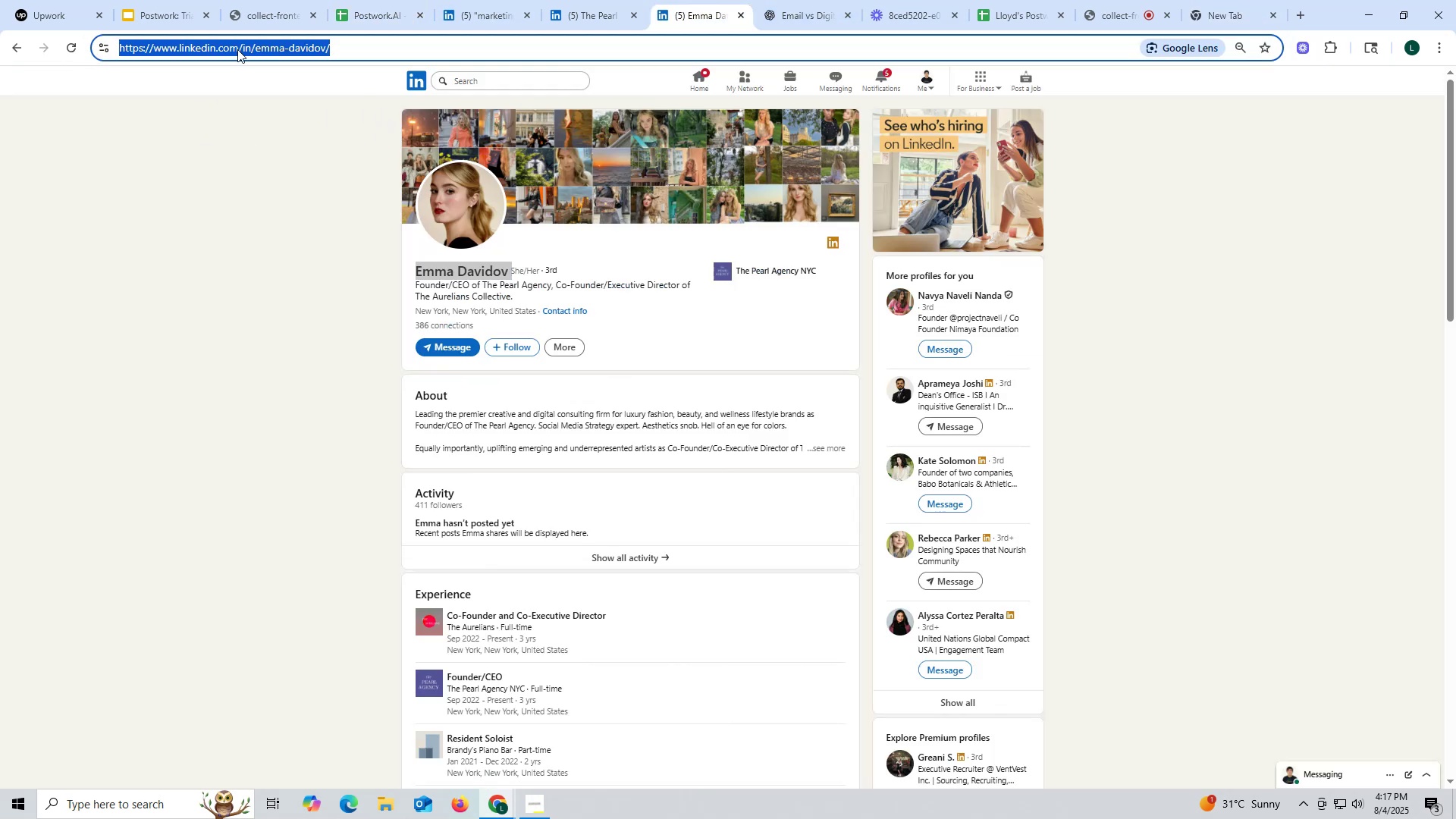 
key(Control+C)
 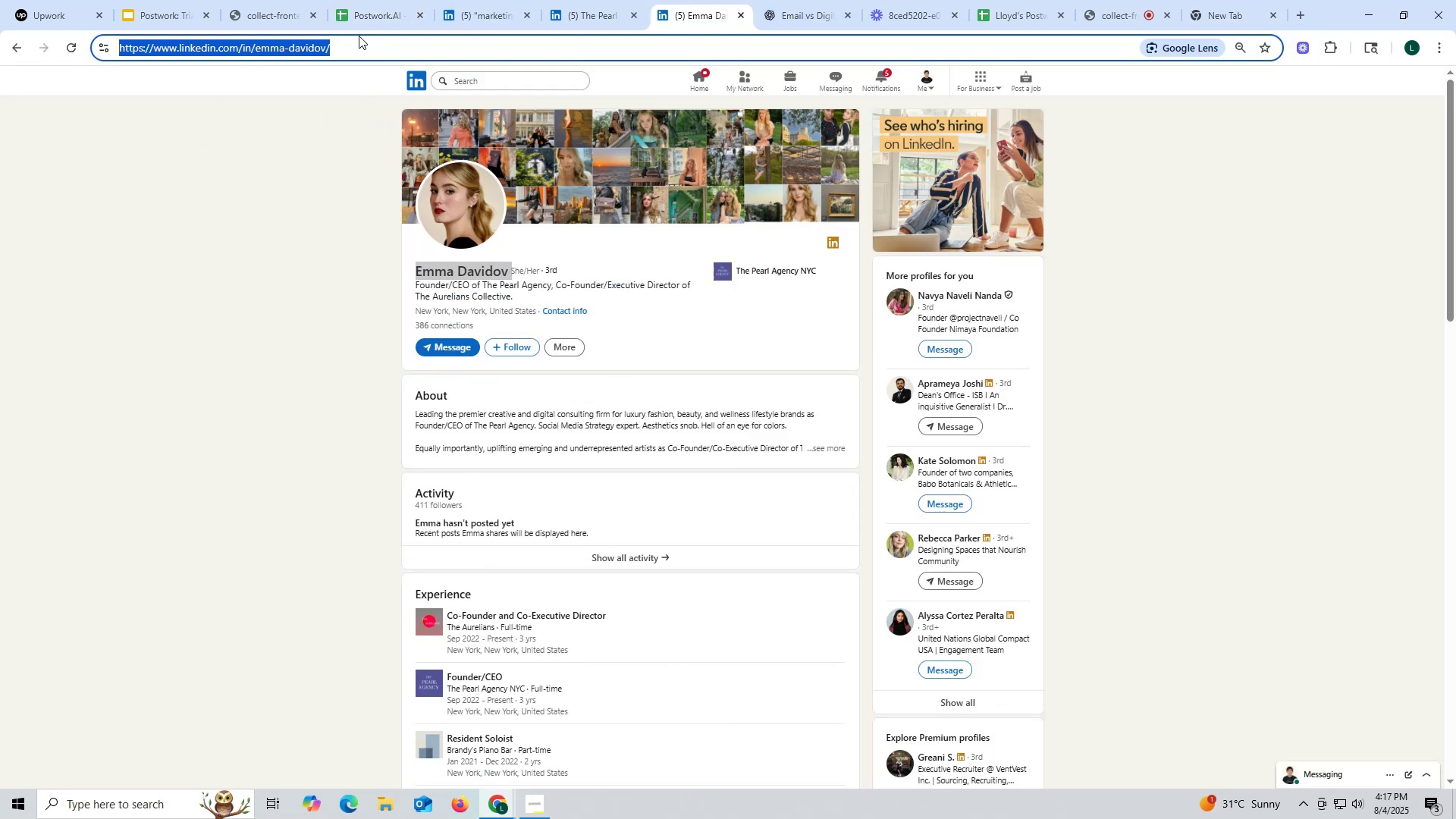 
left_click([362, 25])
 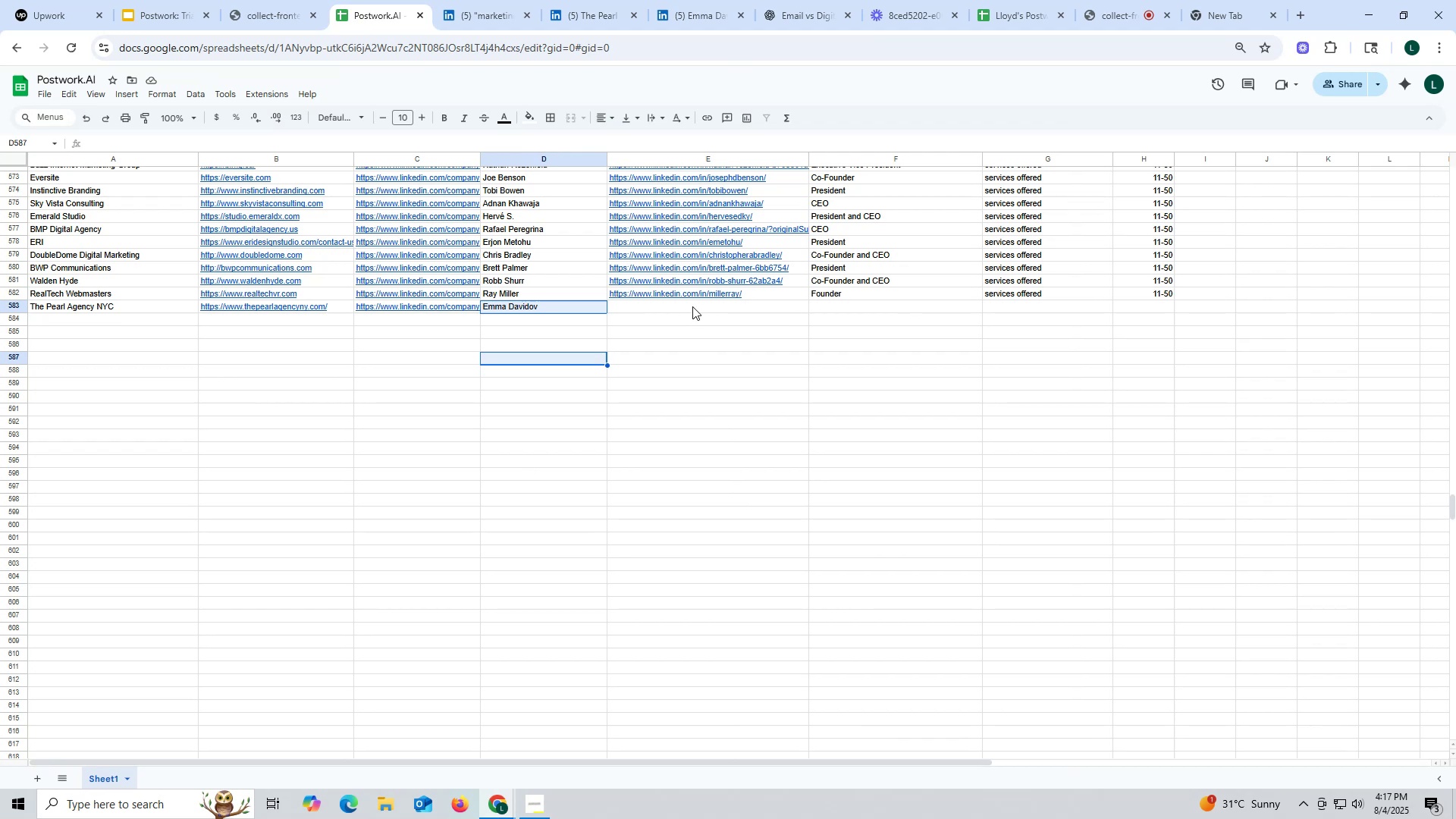 
double_click([692, 306])
 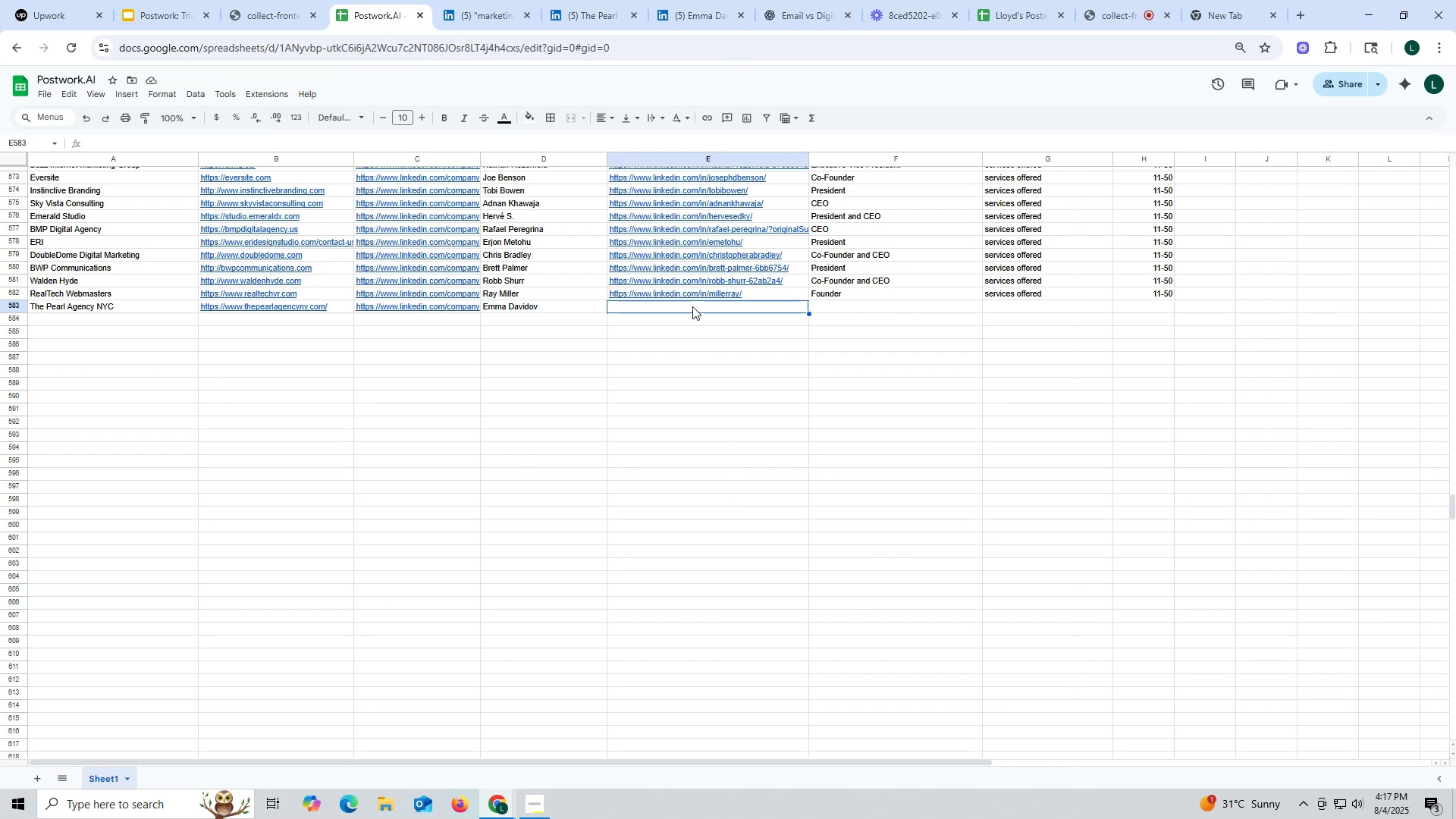 
key(Control+ControlLeft)
 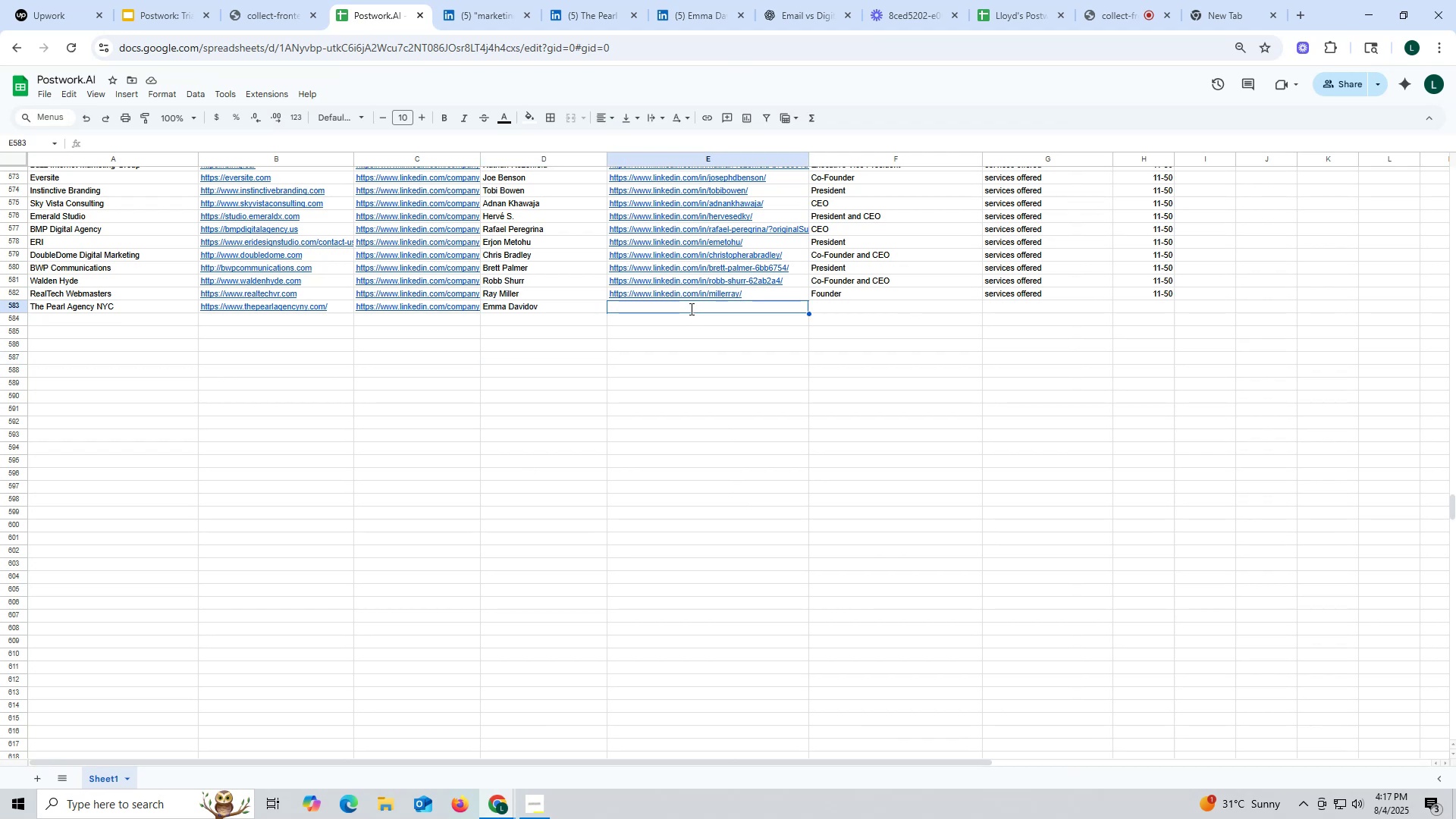 
key(Control+V)
 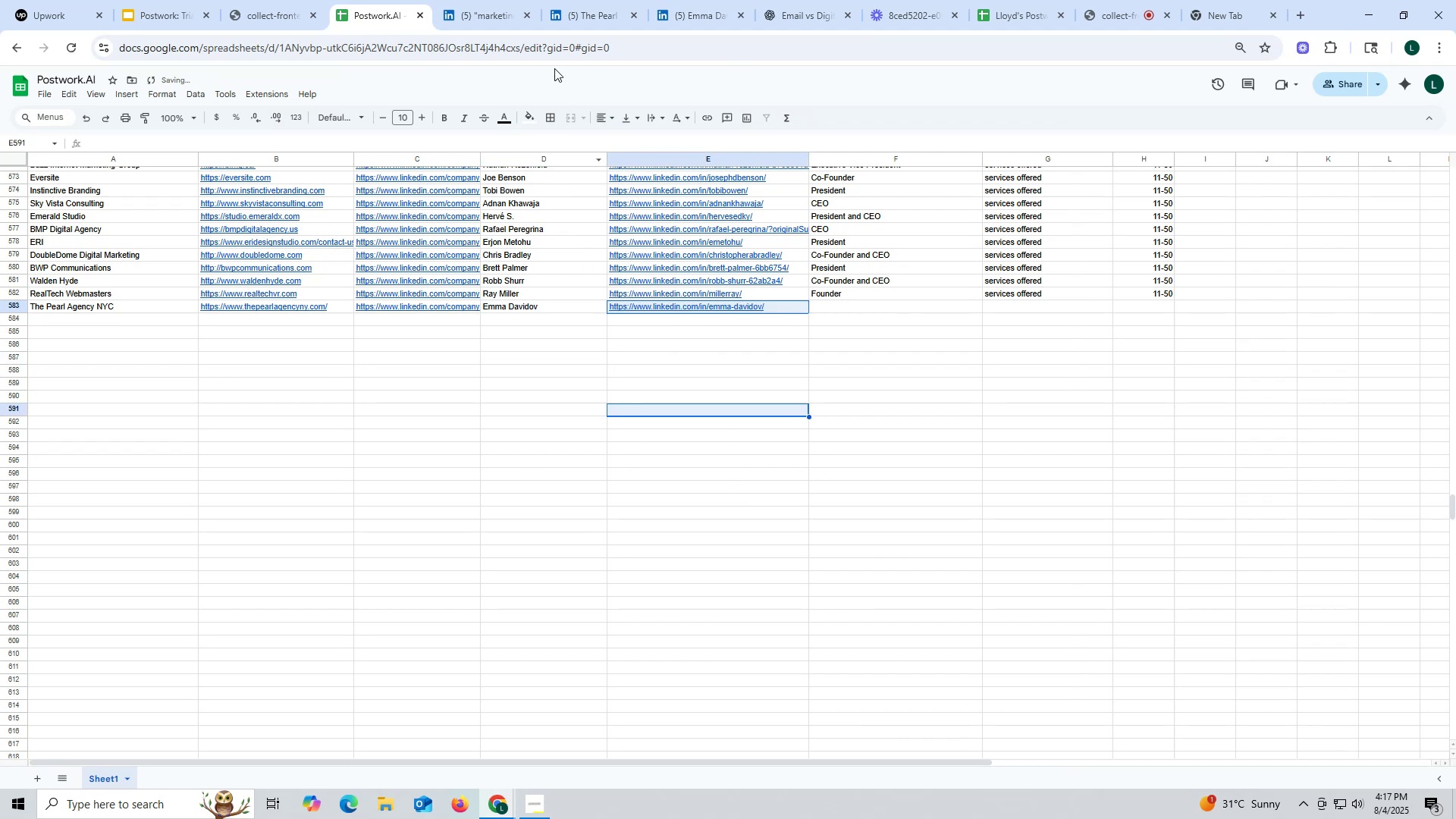 
left_click([689, 12])
 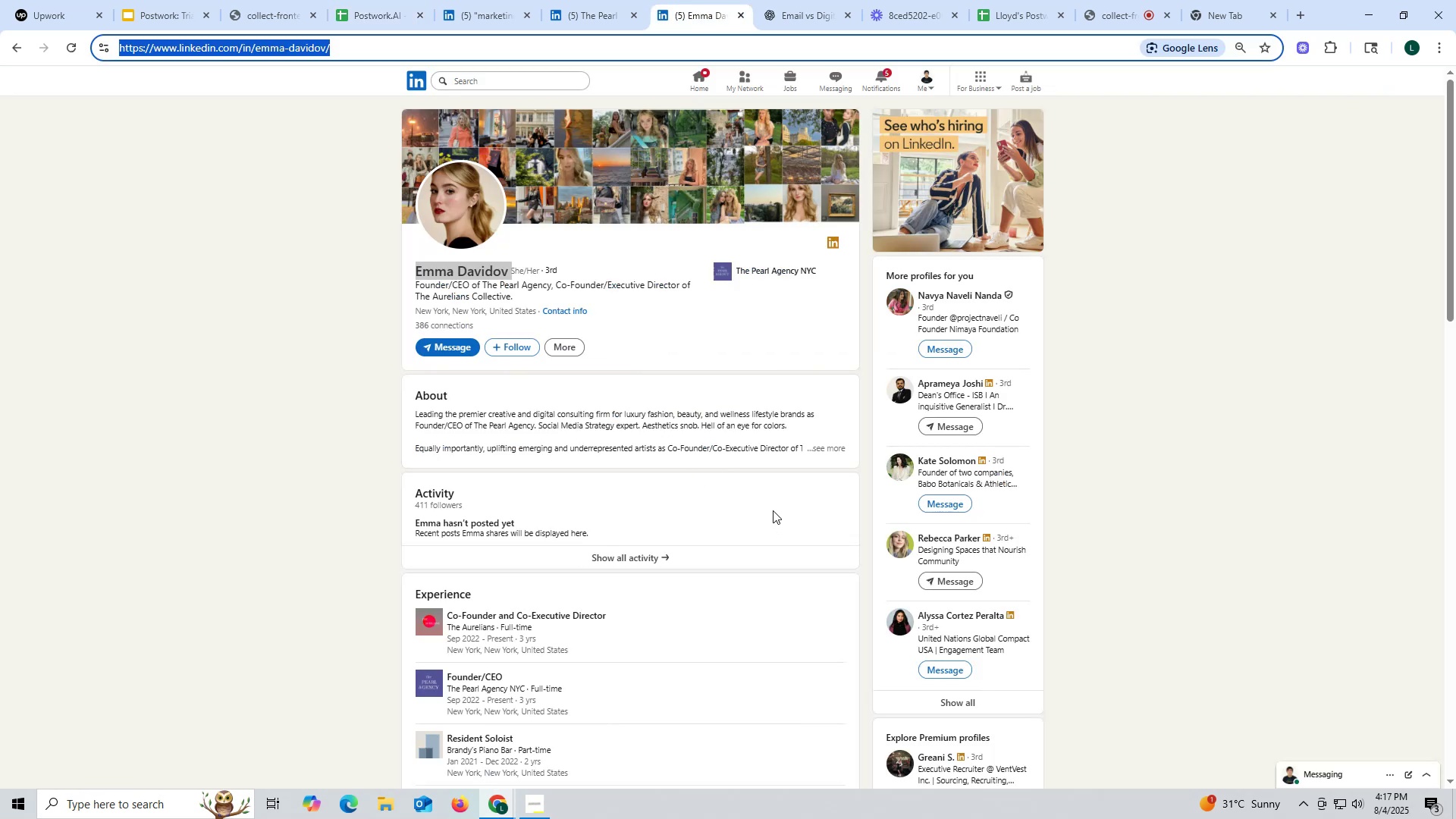 
scroll: coordinate [755, 516], scroll_direction: down, amount: 1.0
 